 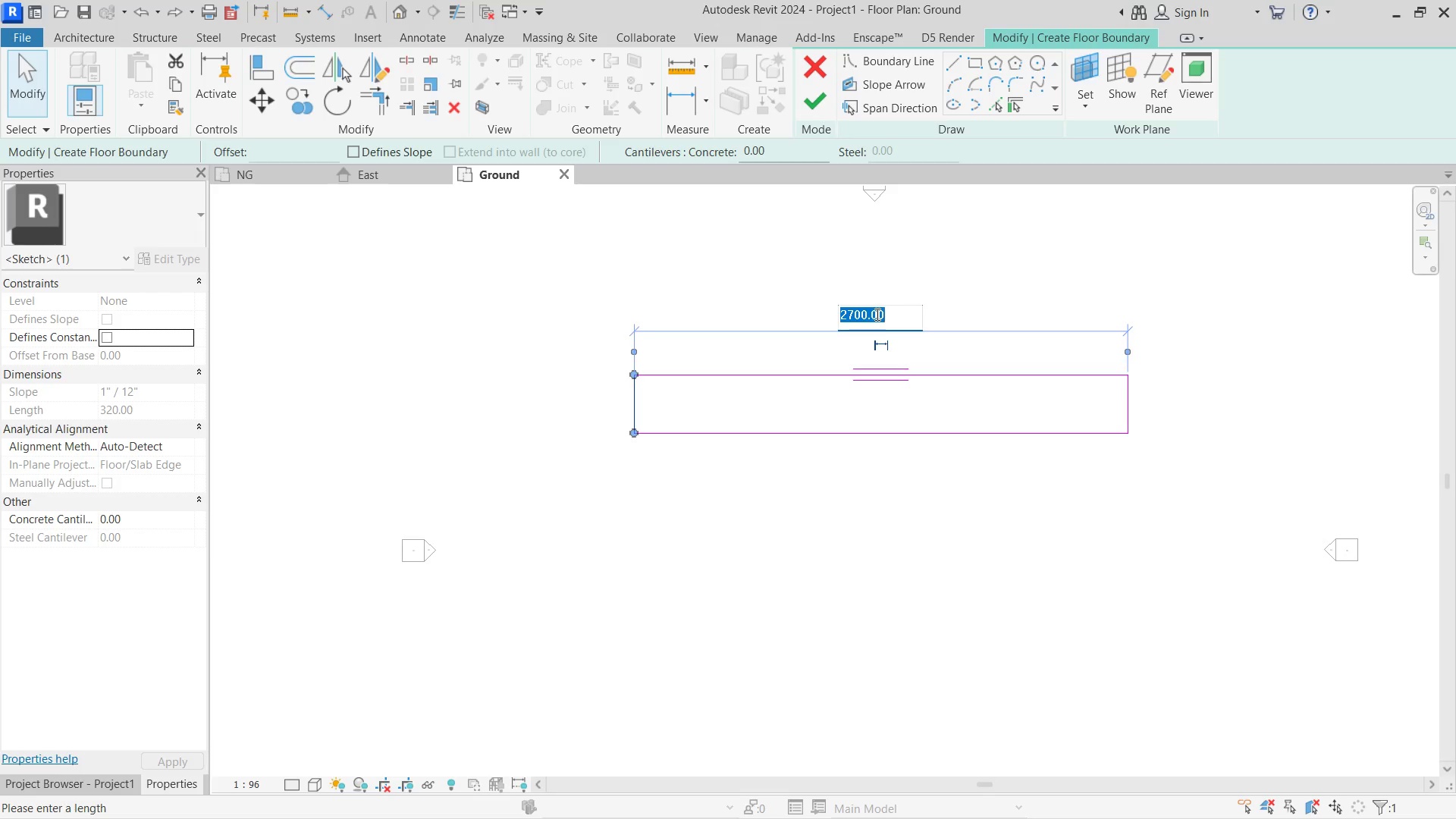 
key(Numpad1)
 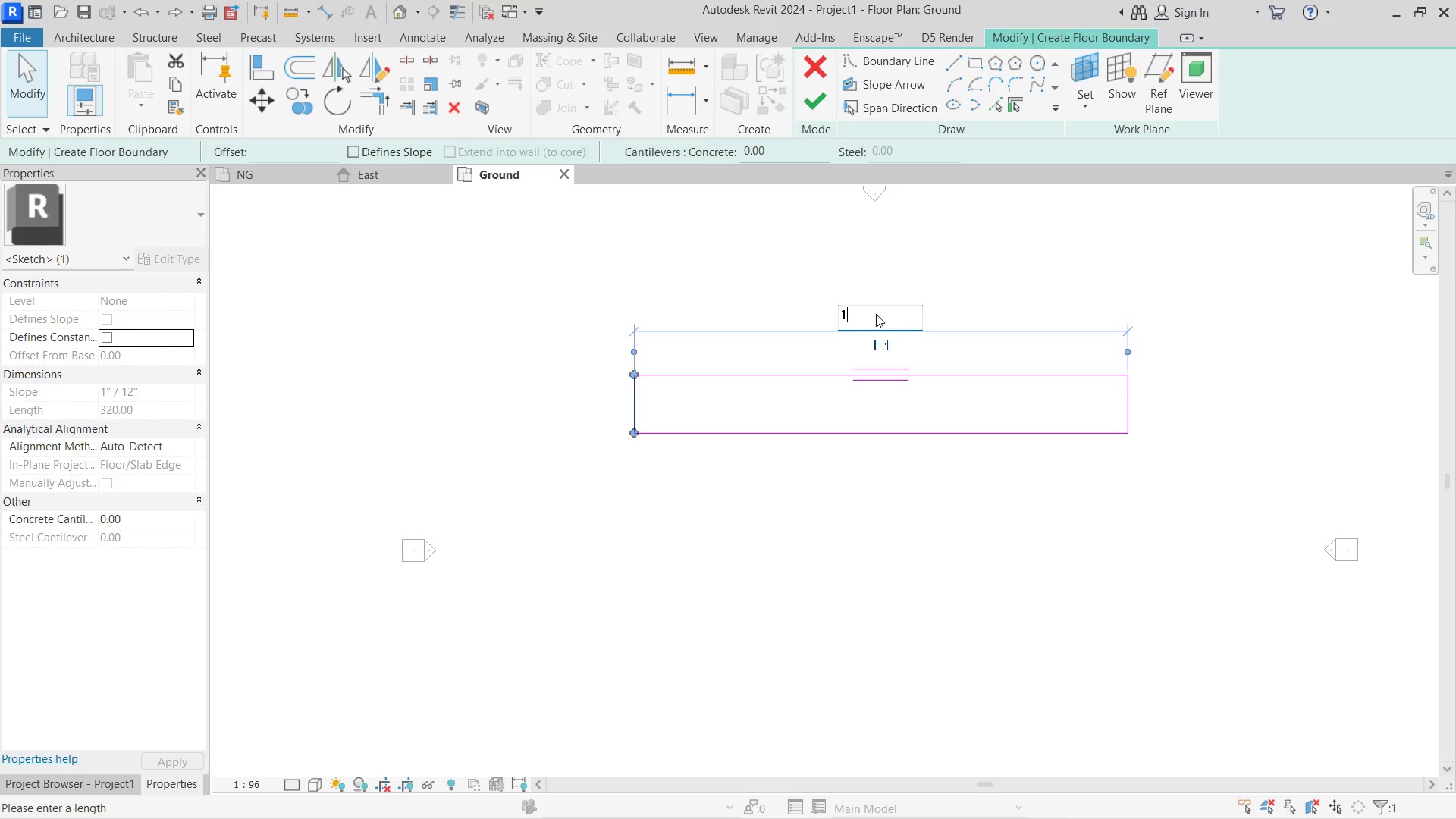 
key(Numpad8)
 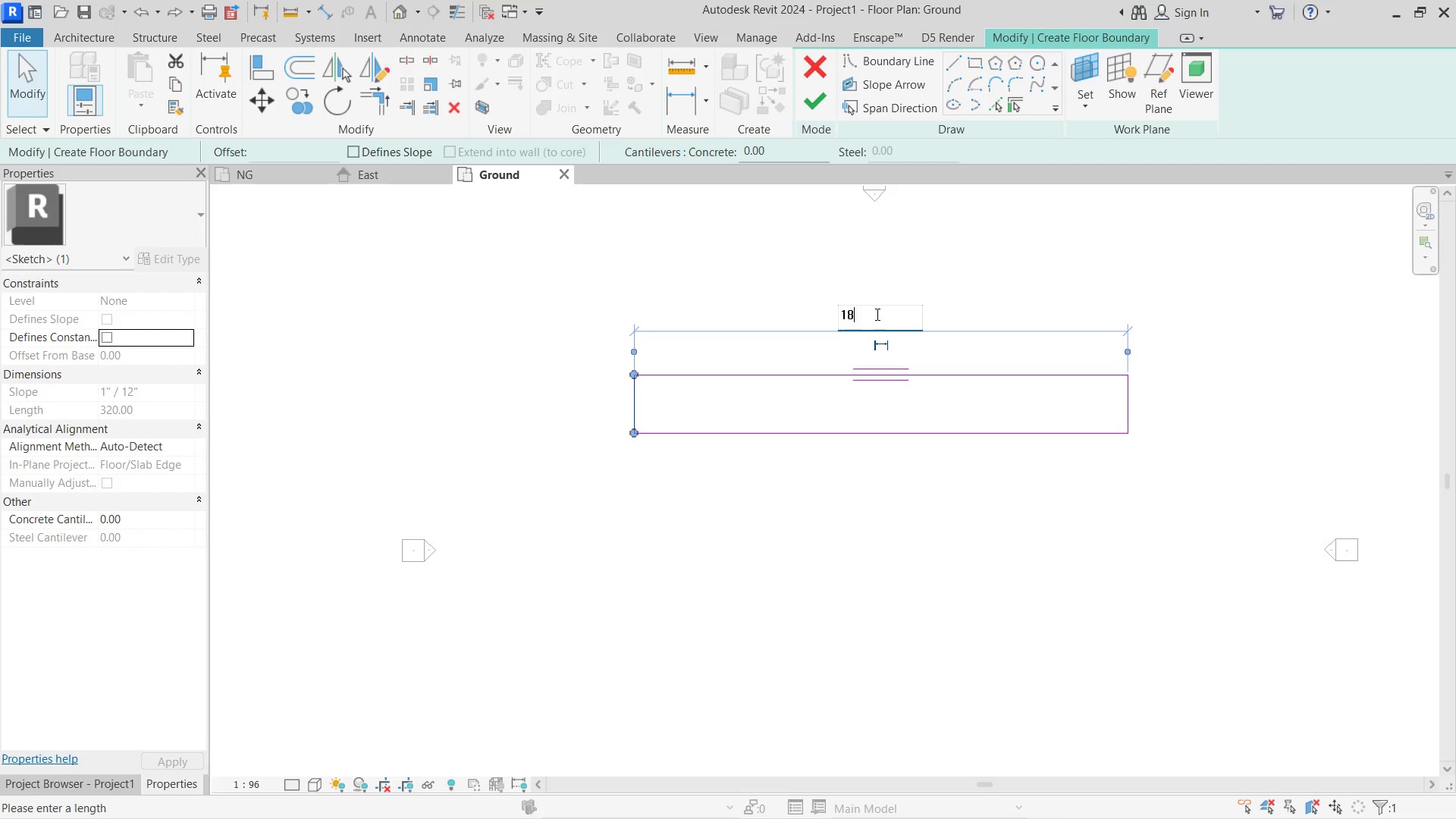 
key(Numpad3)
 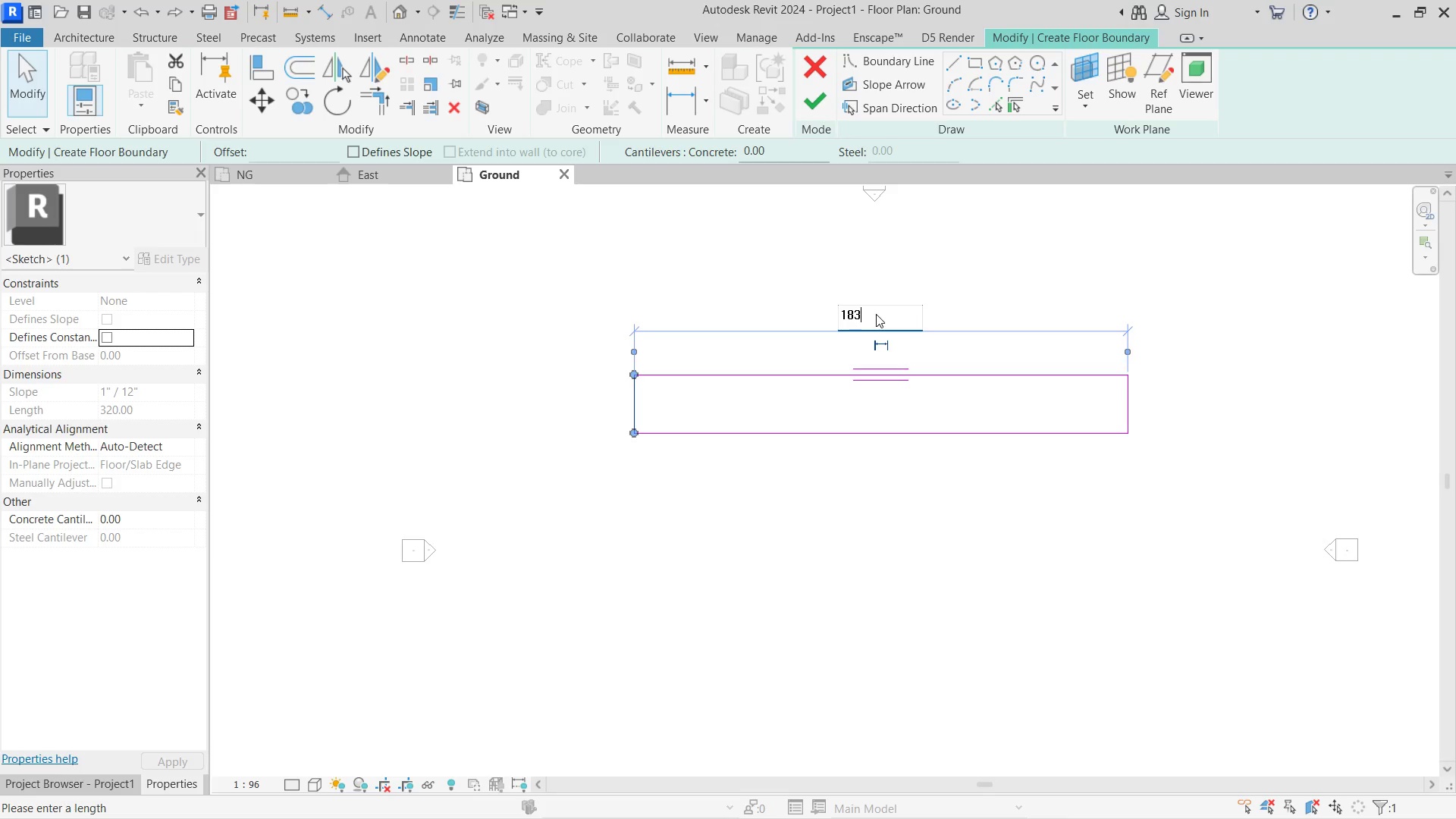 
key(Numpad0)
 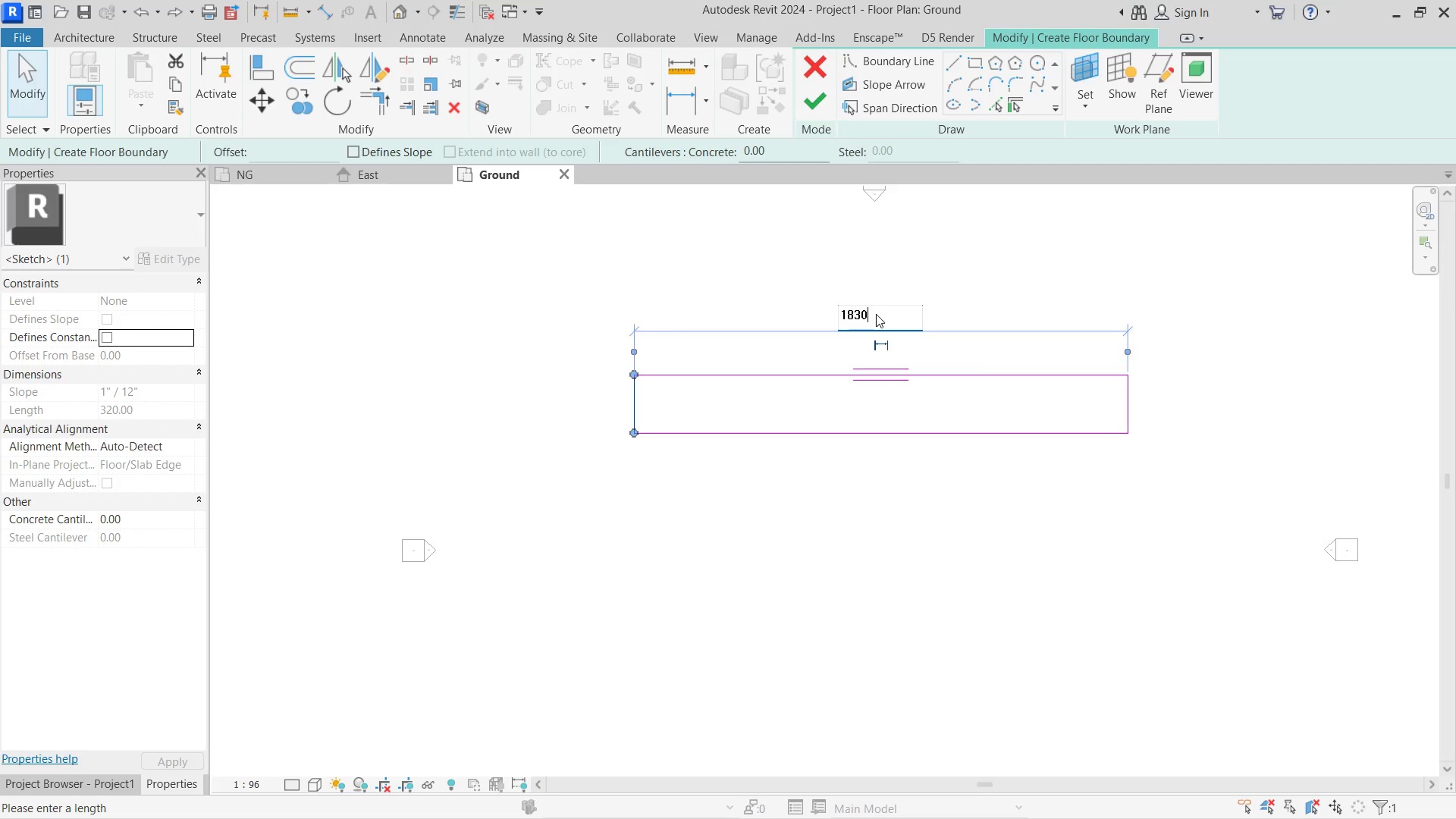 
key(NumpadEnter)
 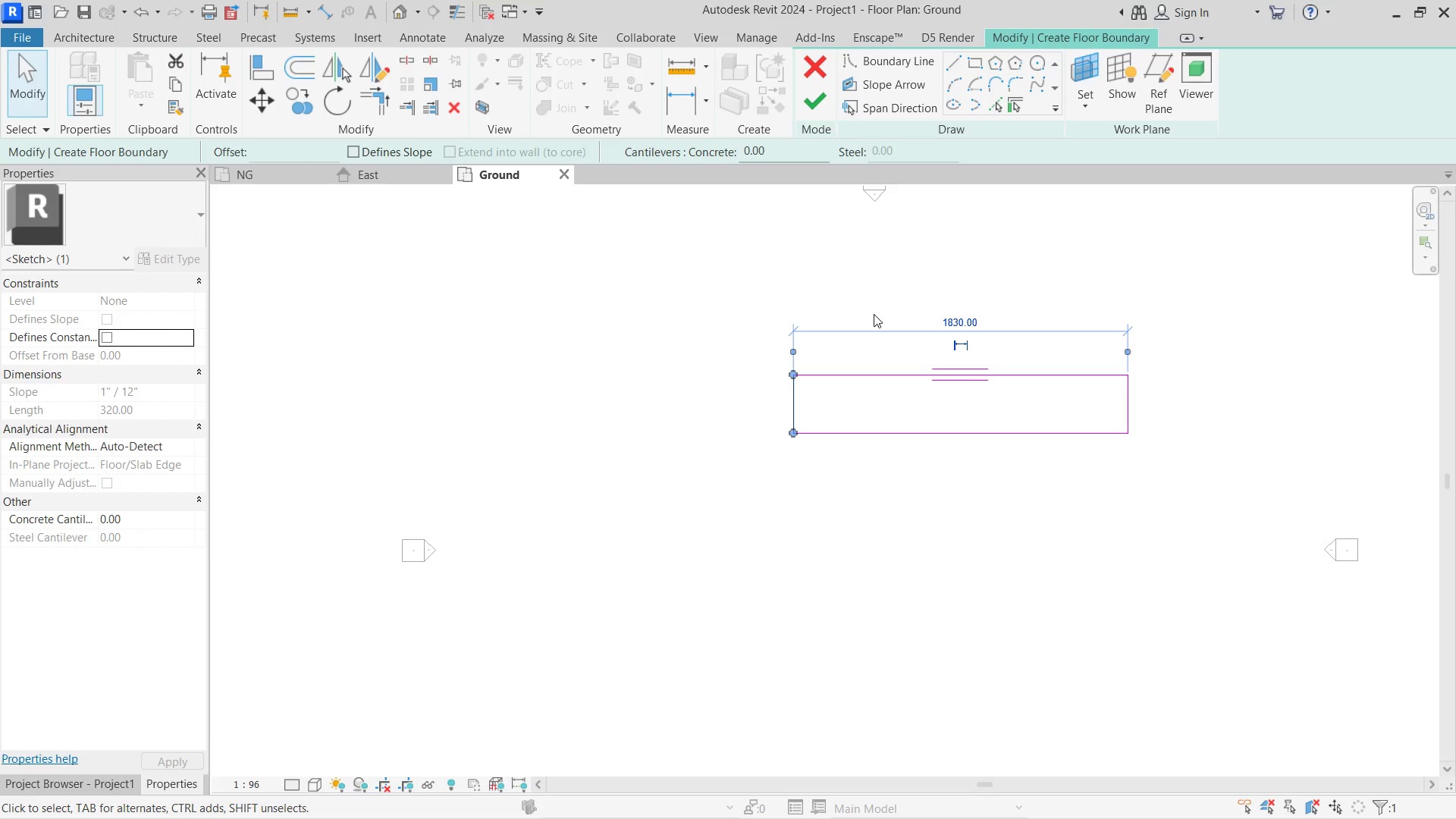 
key(Escape)
 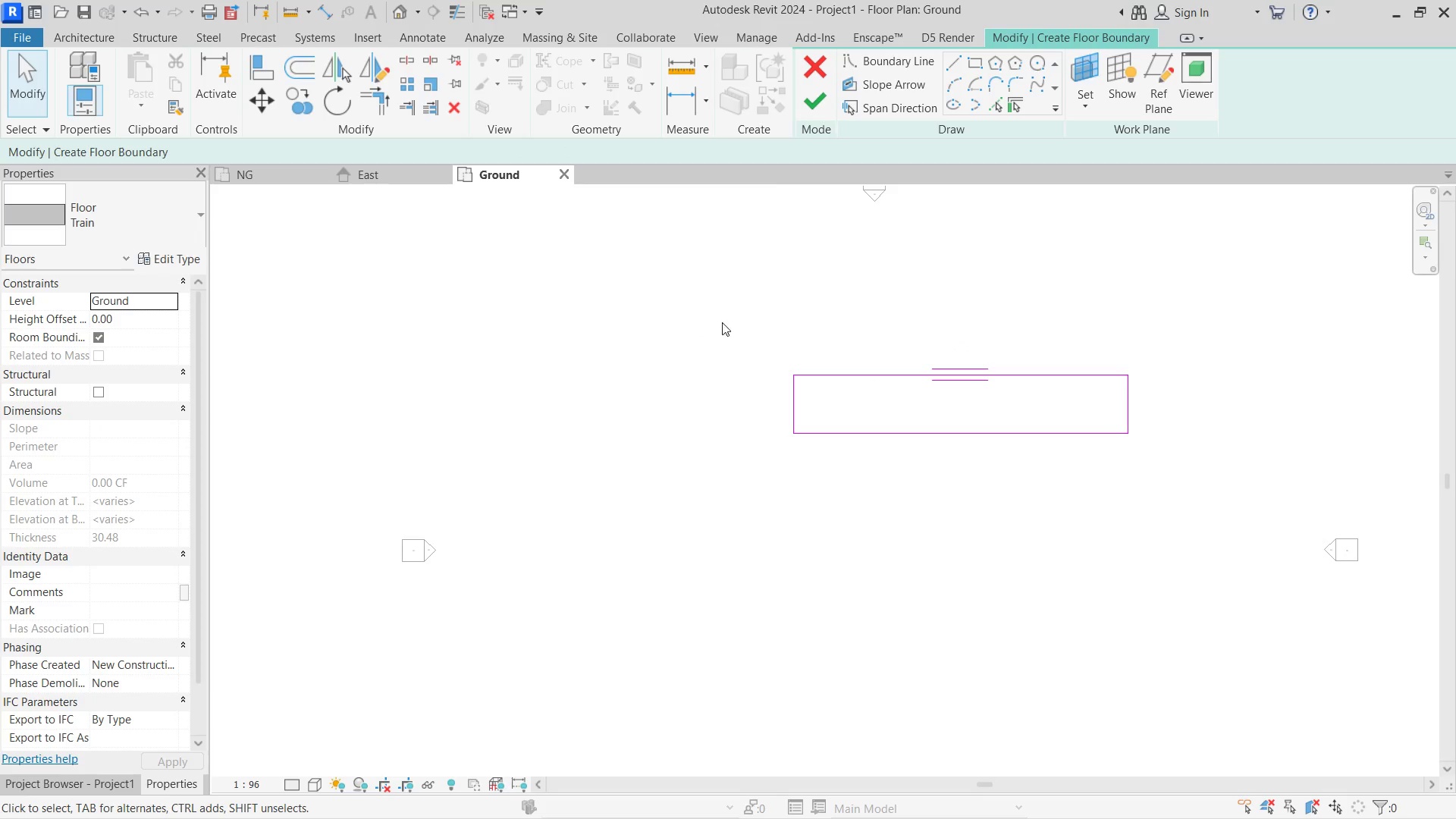 
key(Escape)
 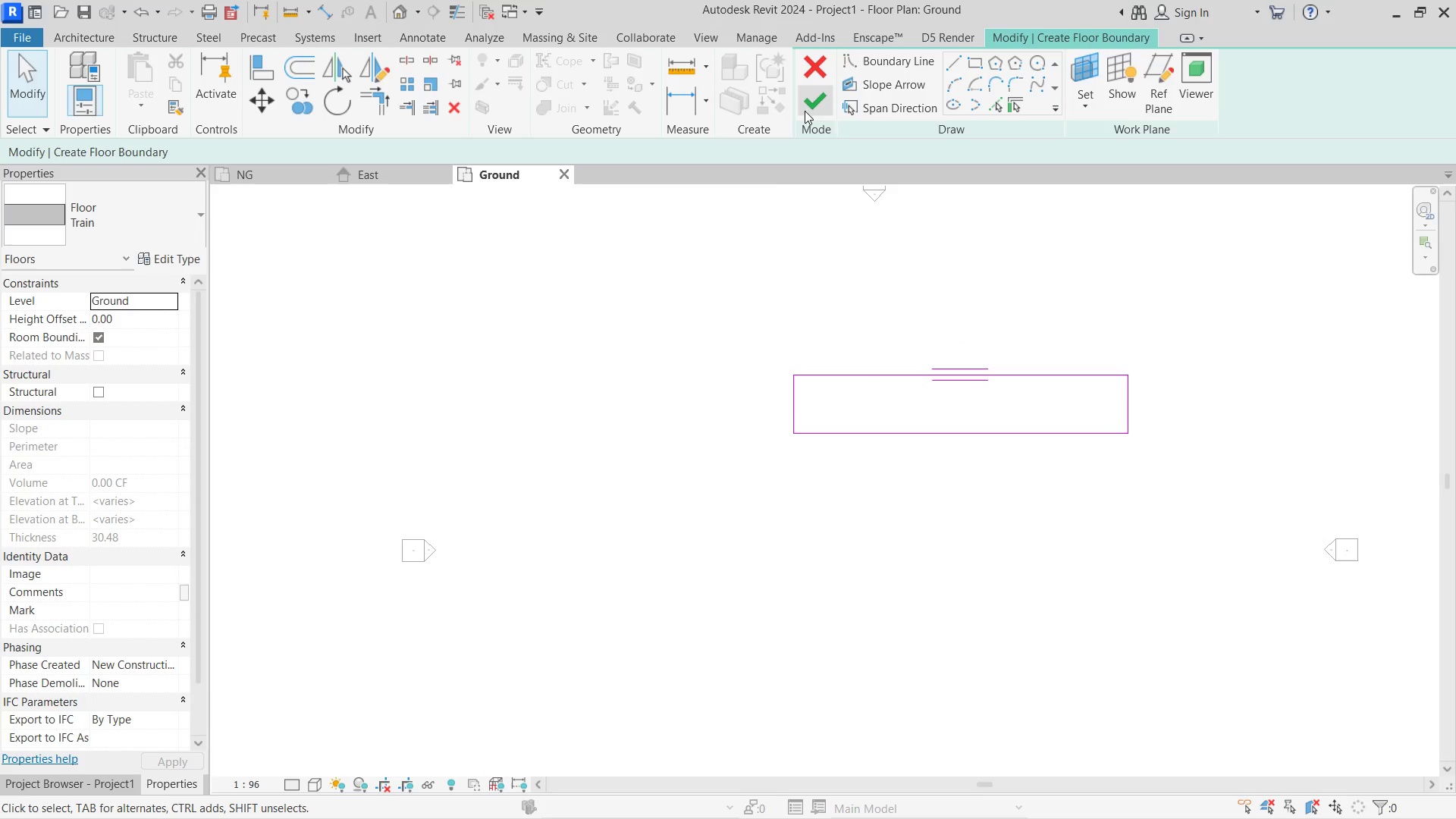 
left_click([807, 105])
 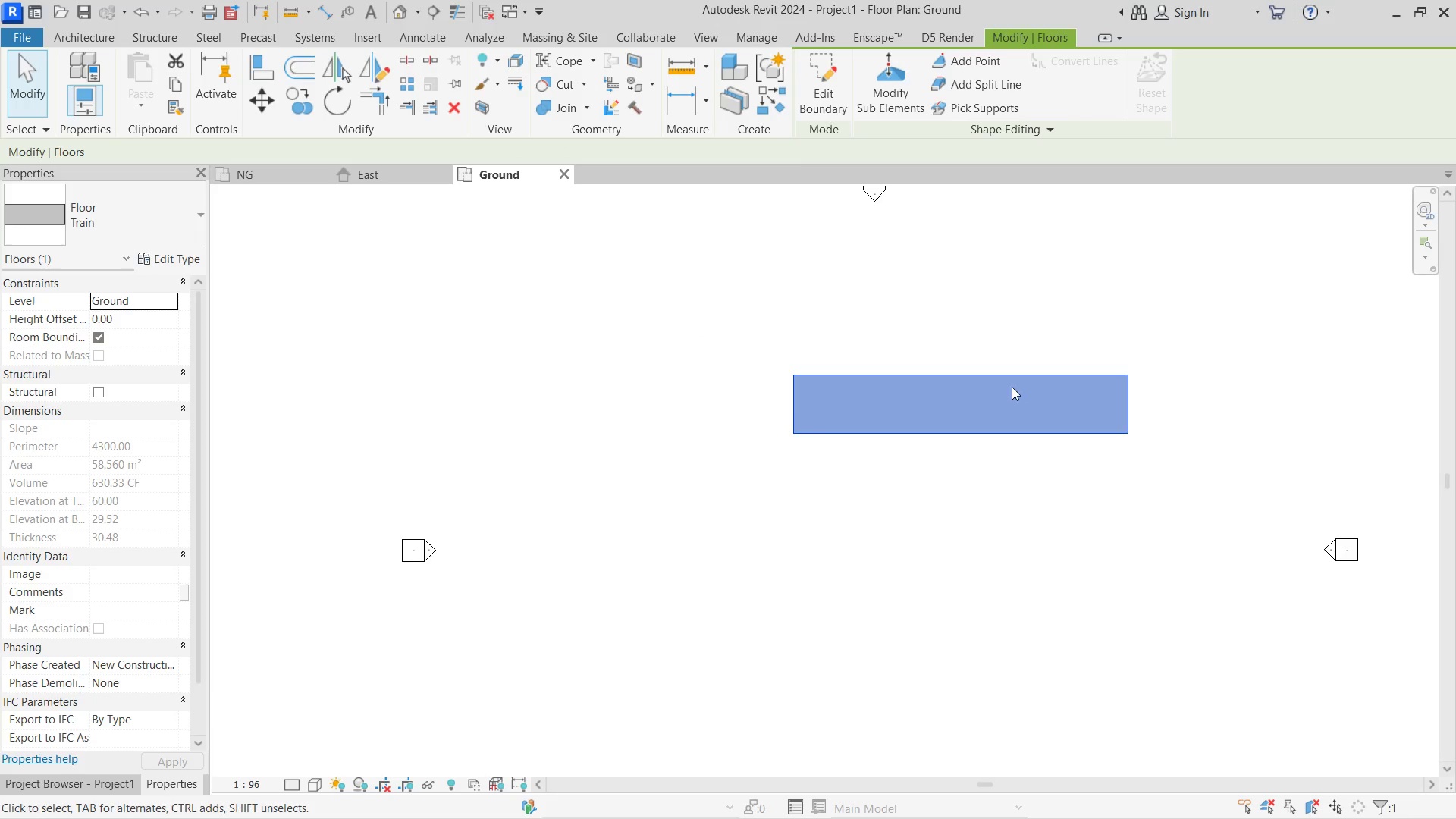 
left_click_drag(start_coordinate=[1027, 375], to_coordinate=[993, 375])
 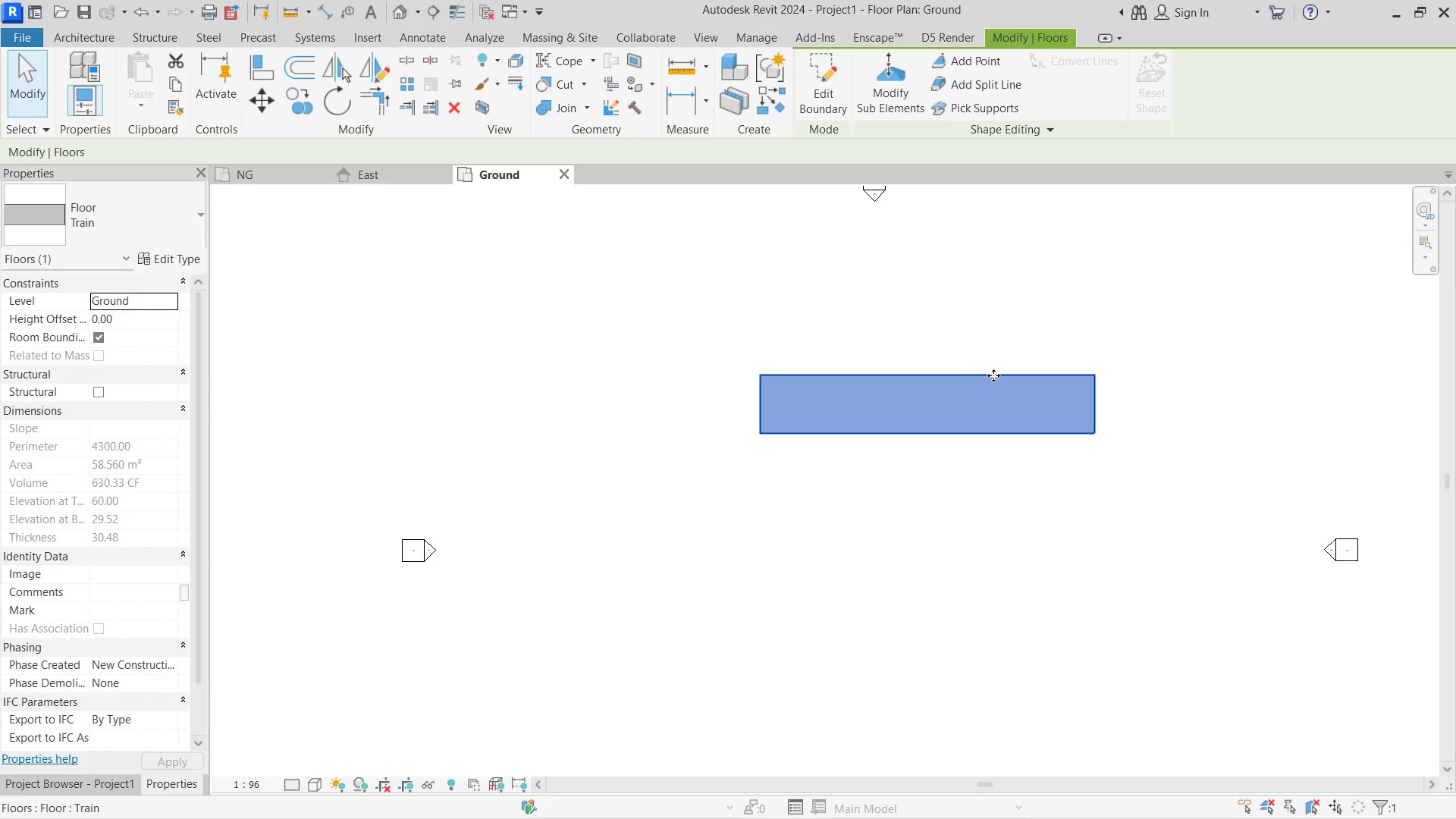 
wait(50.42)
 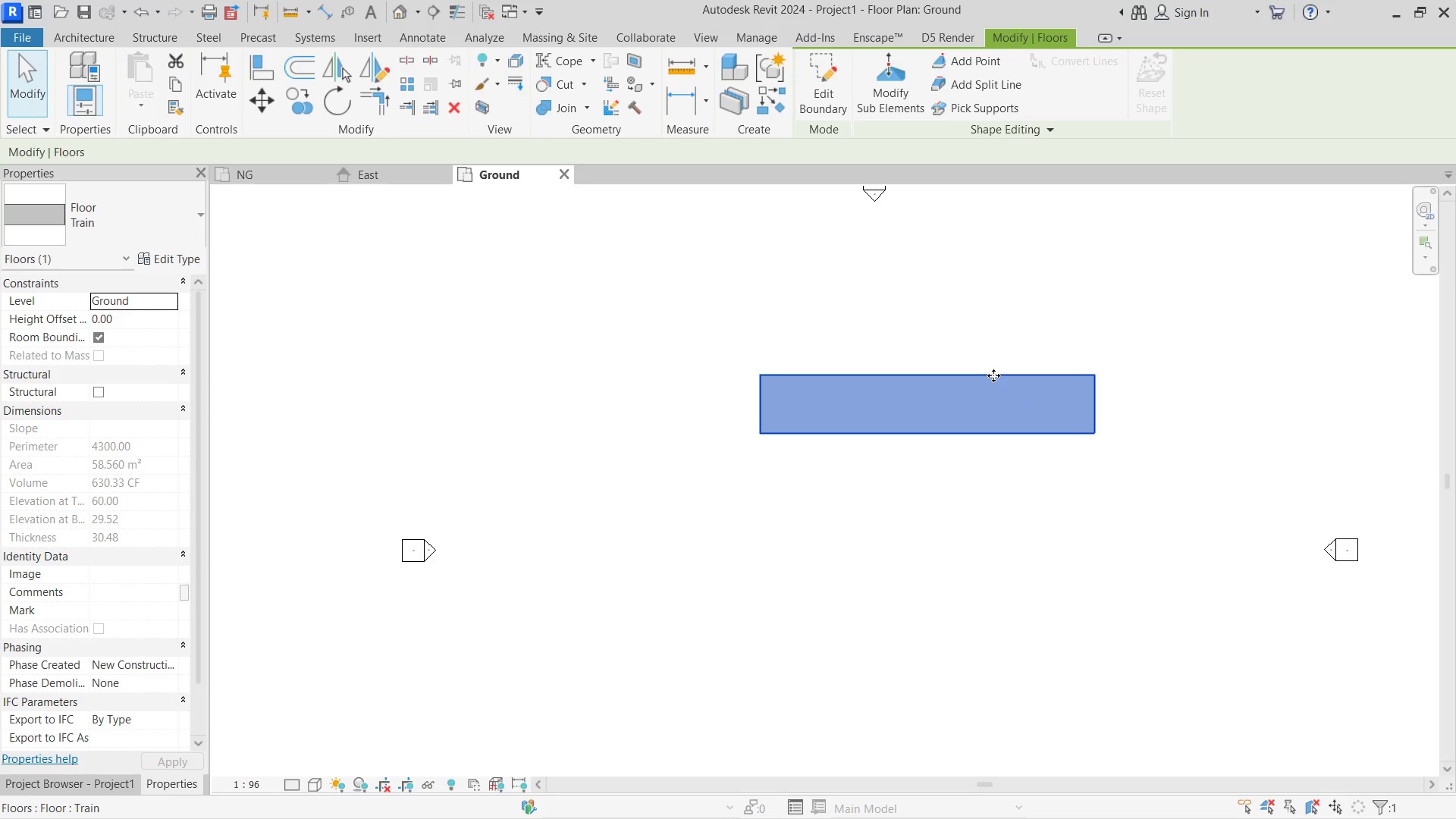 
left_click([150, 257])
 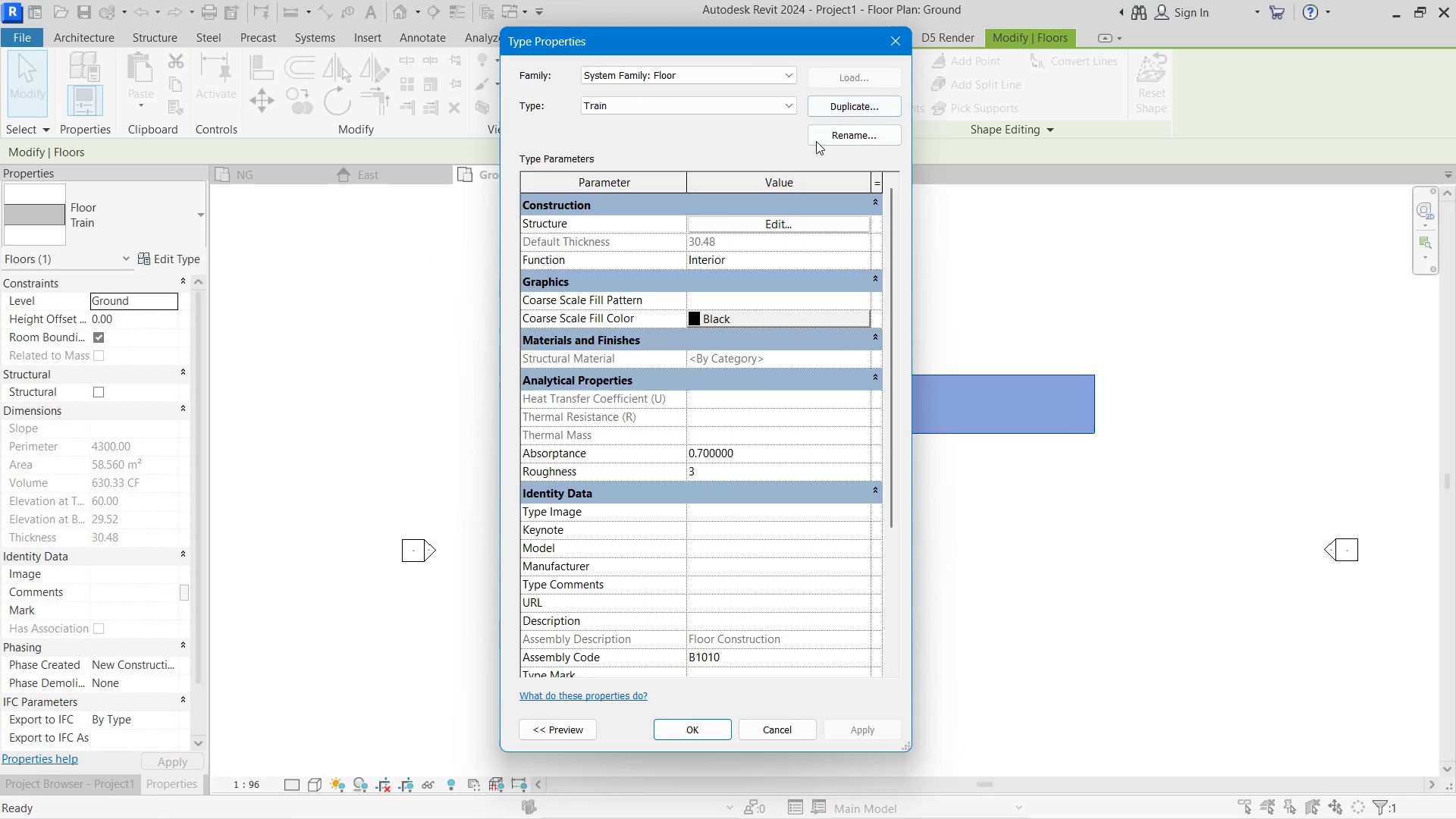 
double_click([831, 110])
 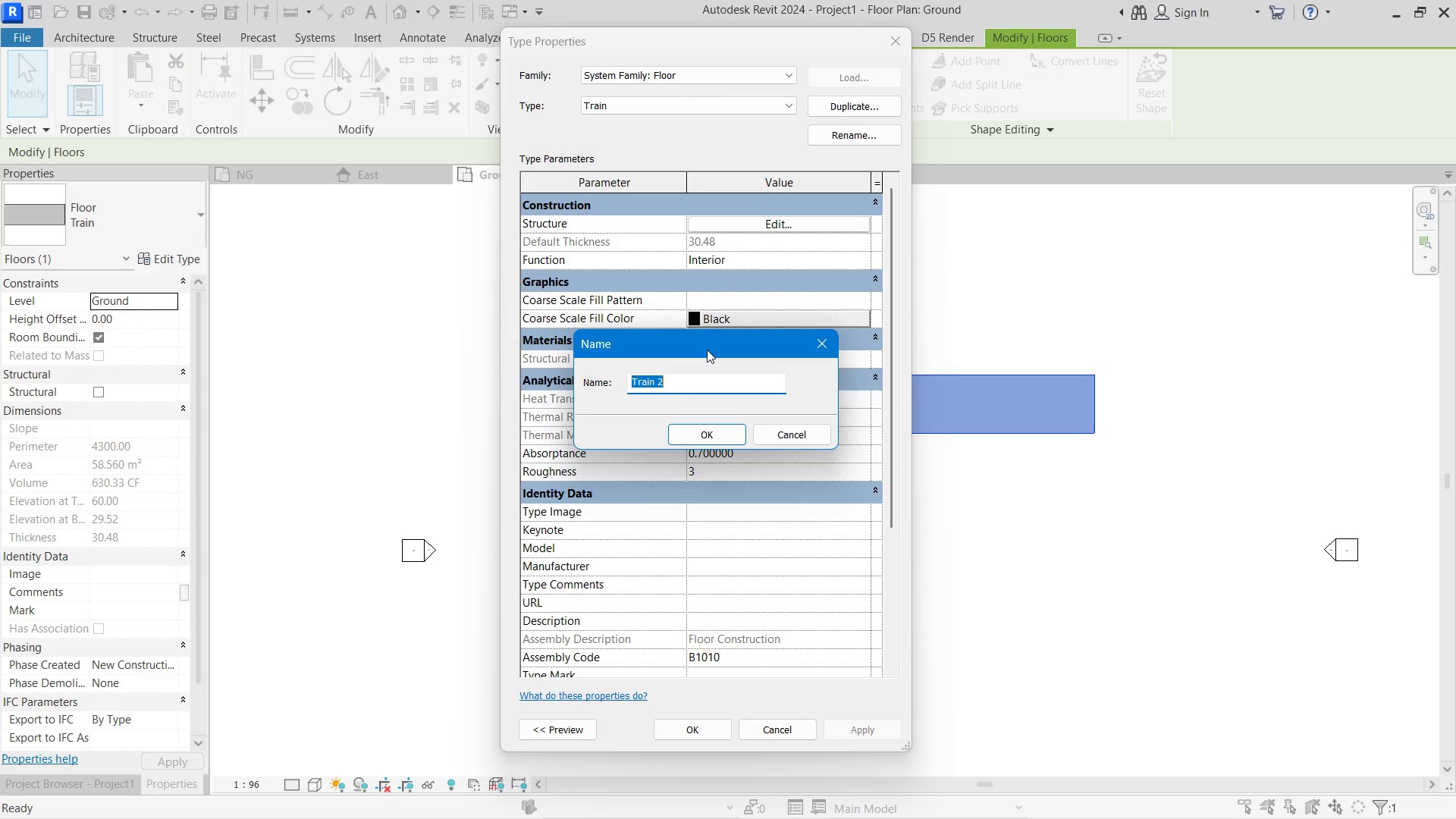 
left_click([695, 381])
 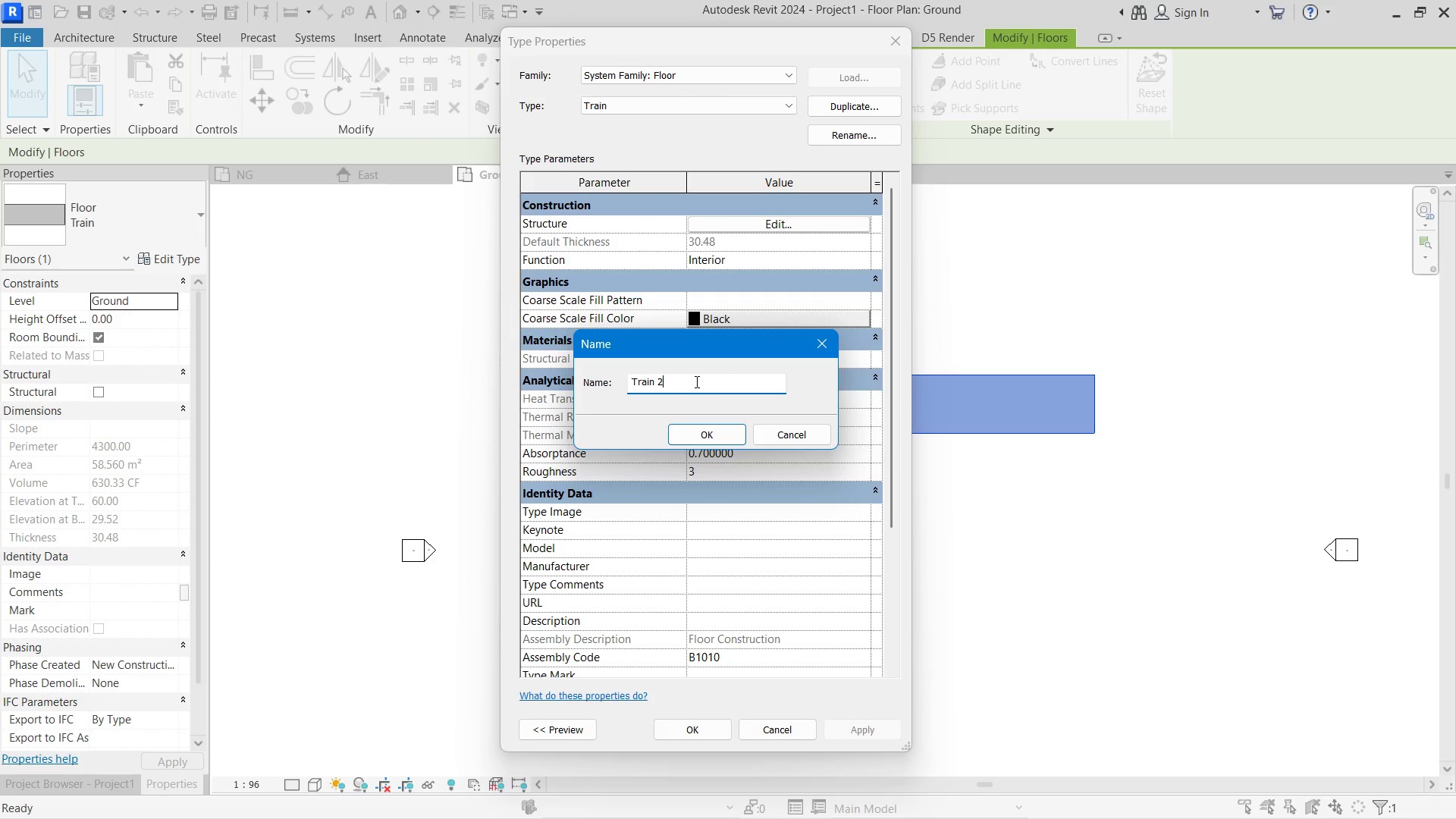 
key(Backspace)
 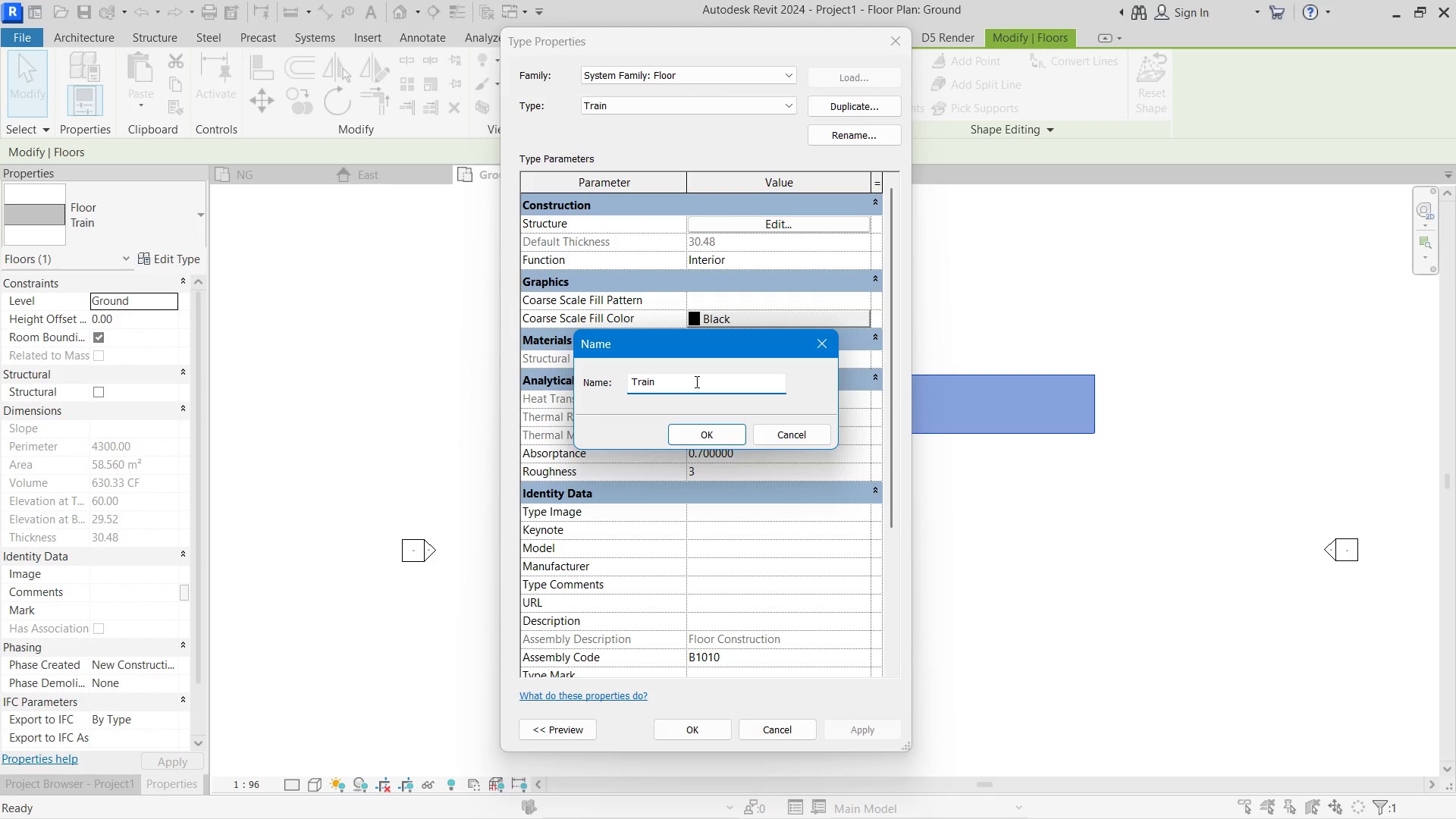 
wait(9.95)
 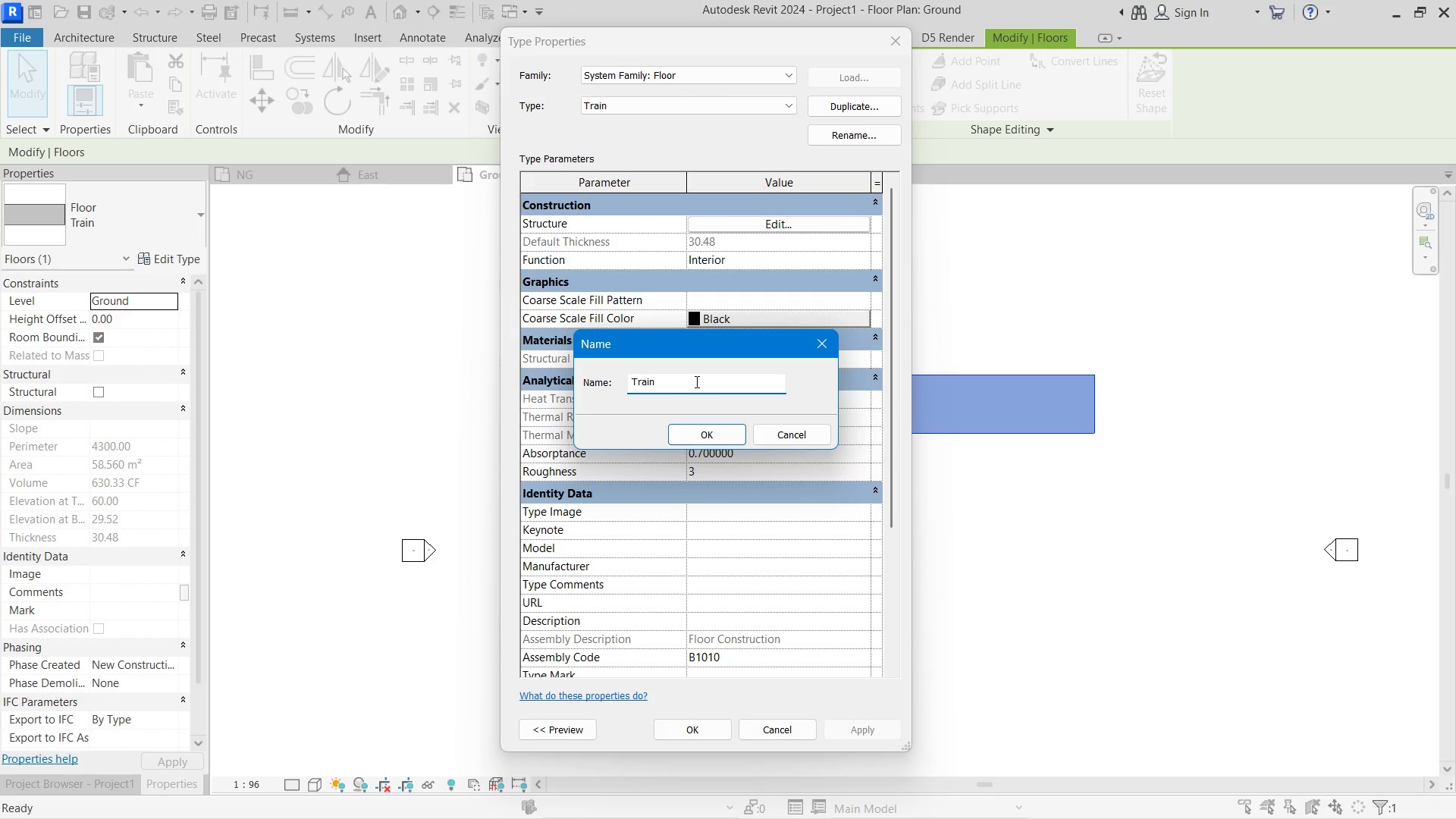 
type(ro)
key(Backspace)
type(oad4)
key(Backspace)
 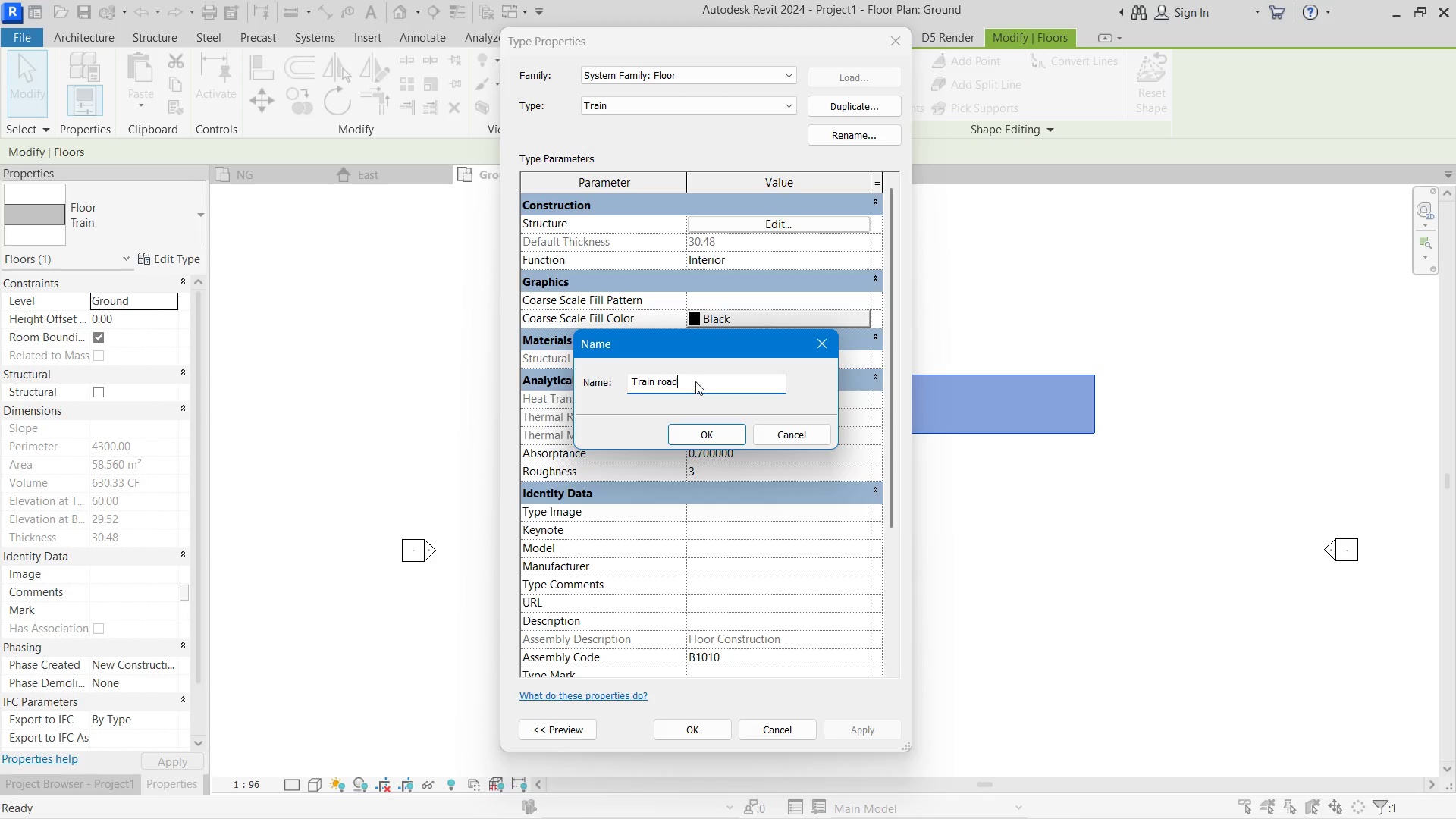 
key(Enter)
 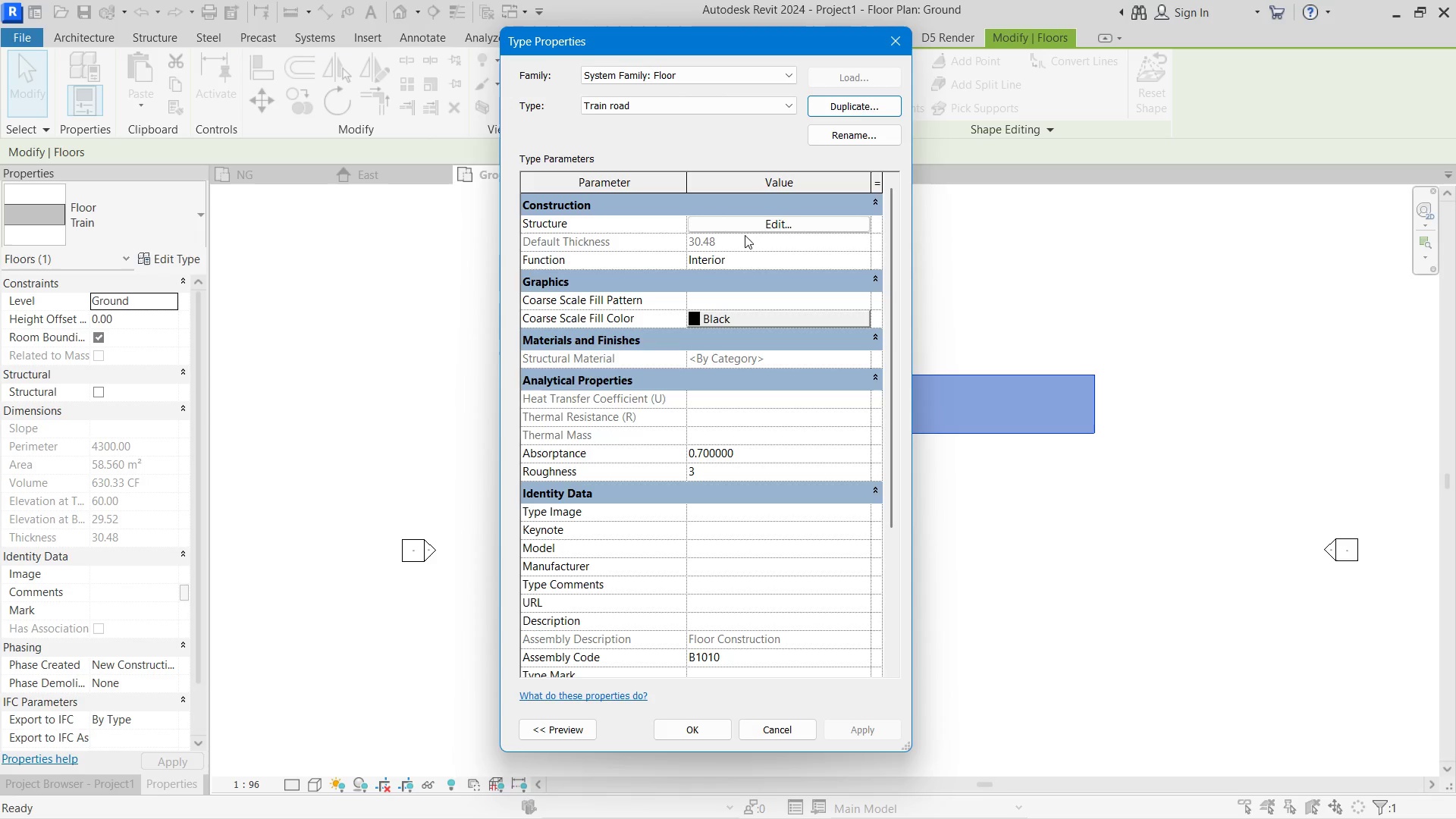 
left_click([752, 228])
 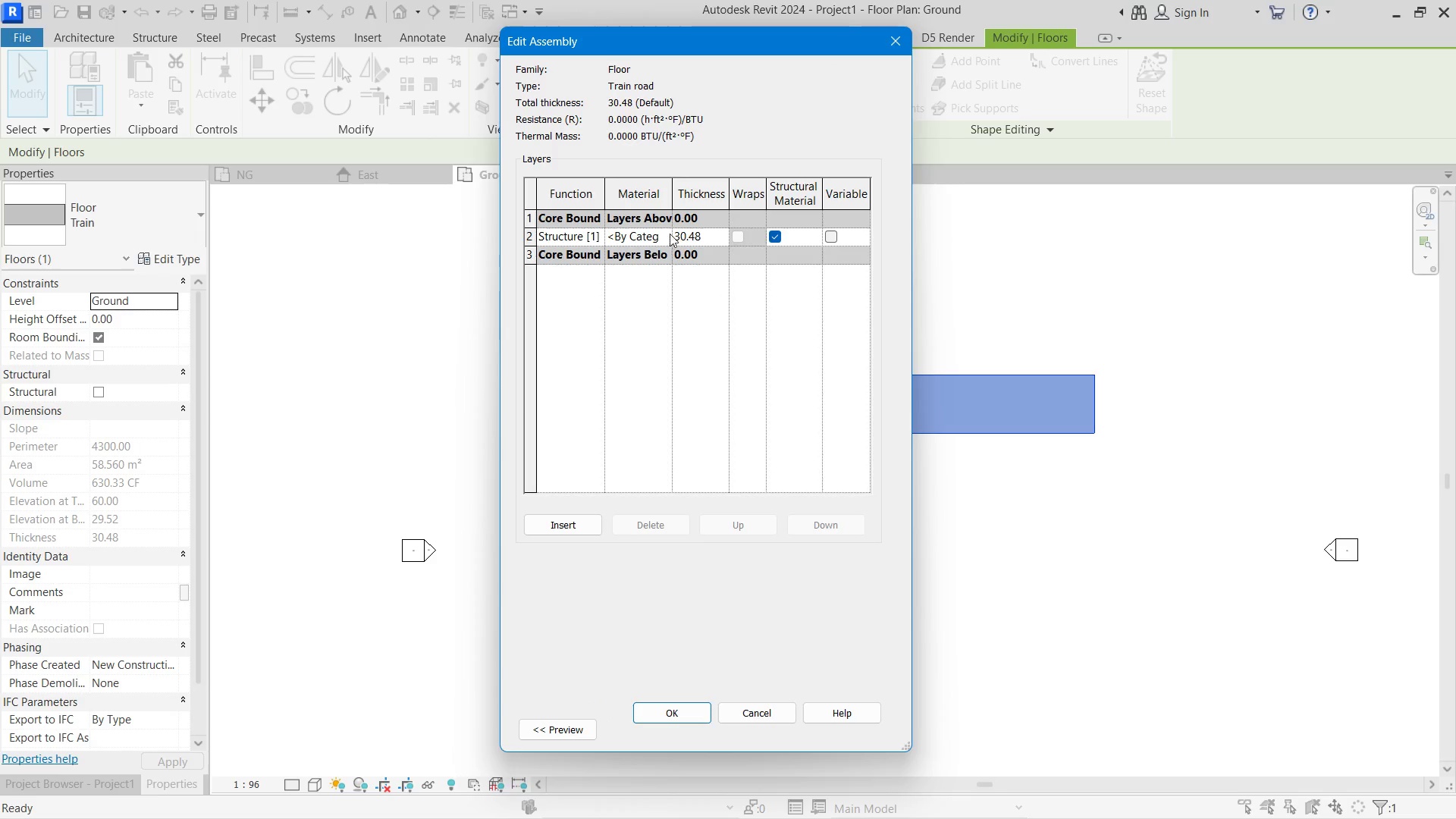 
left_click([667, 234])
 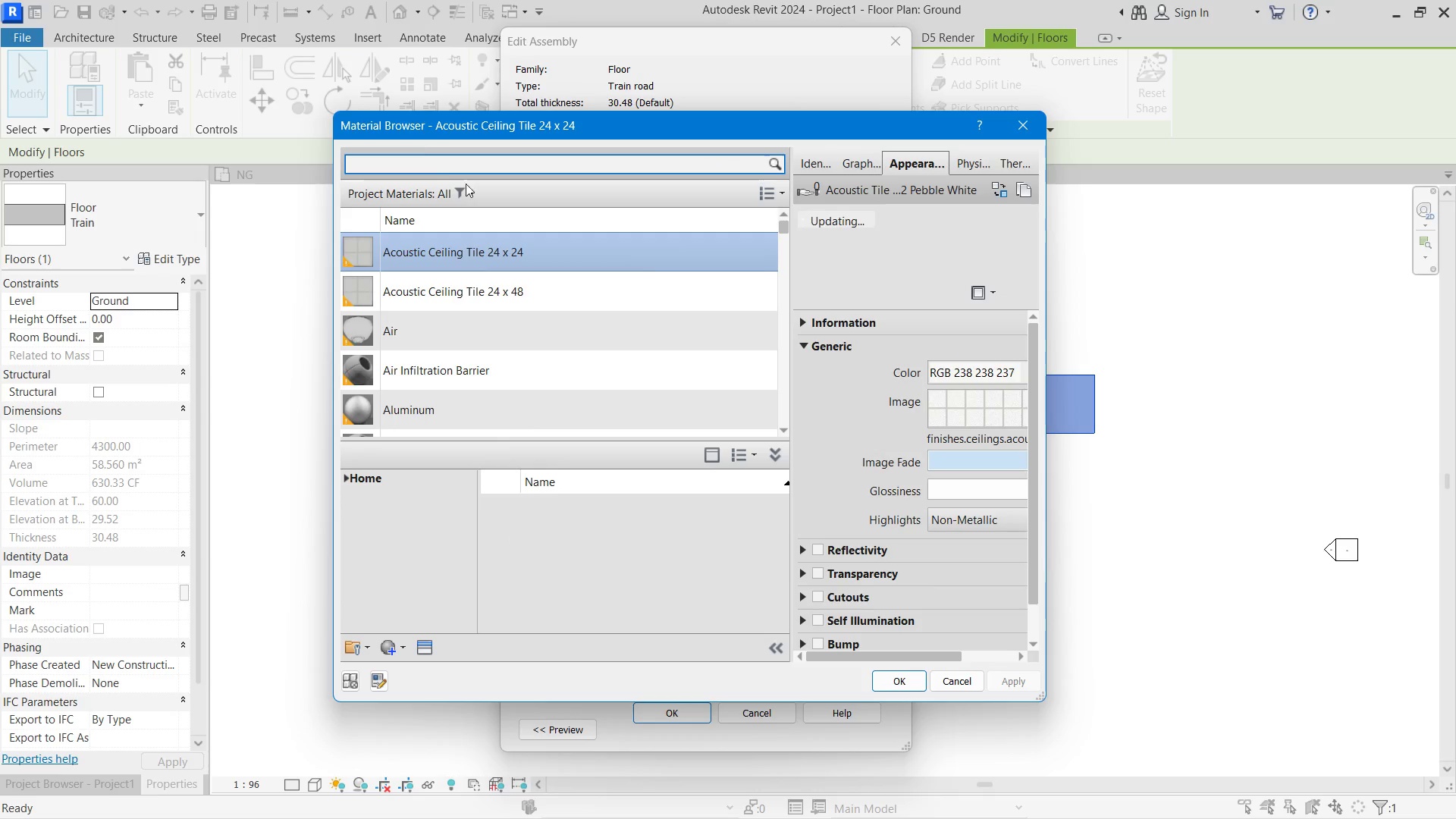 
double_click([414, 165])
 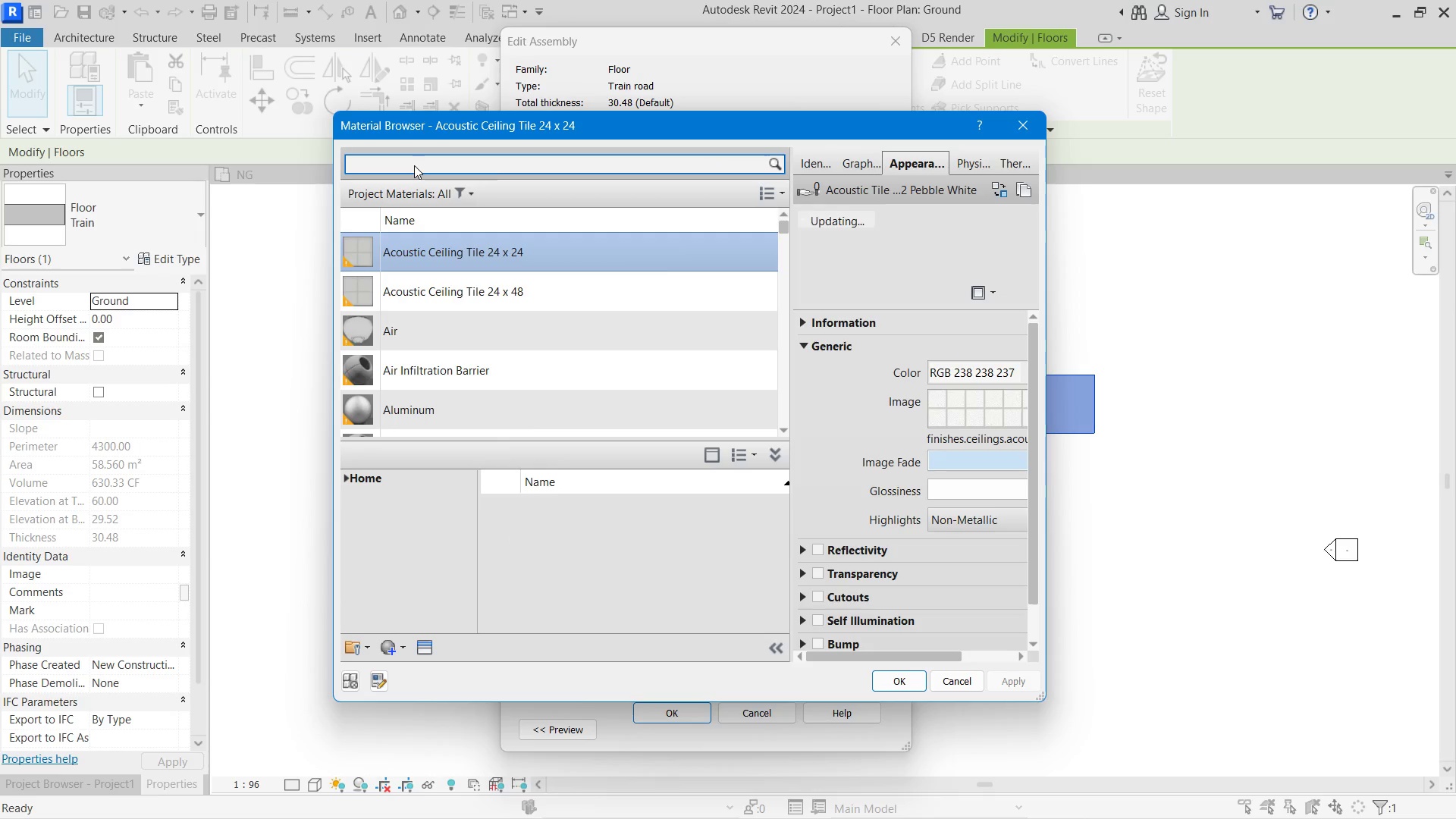 
type(copper)
 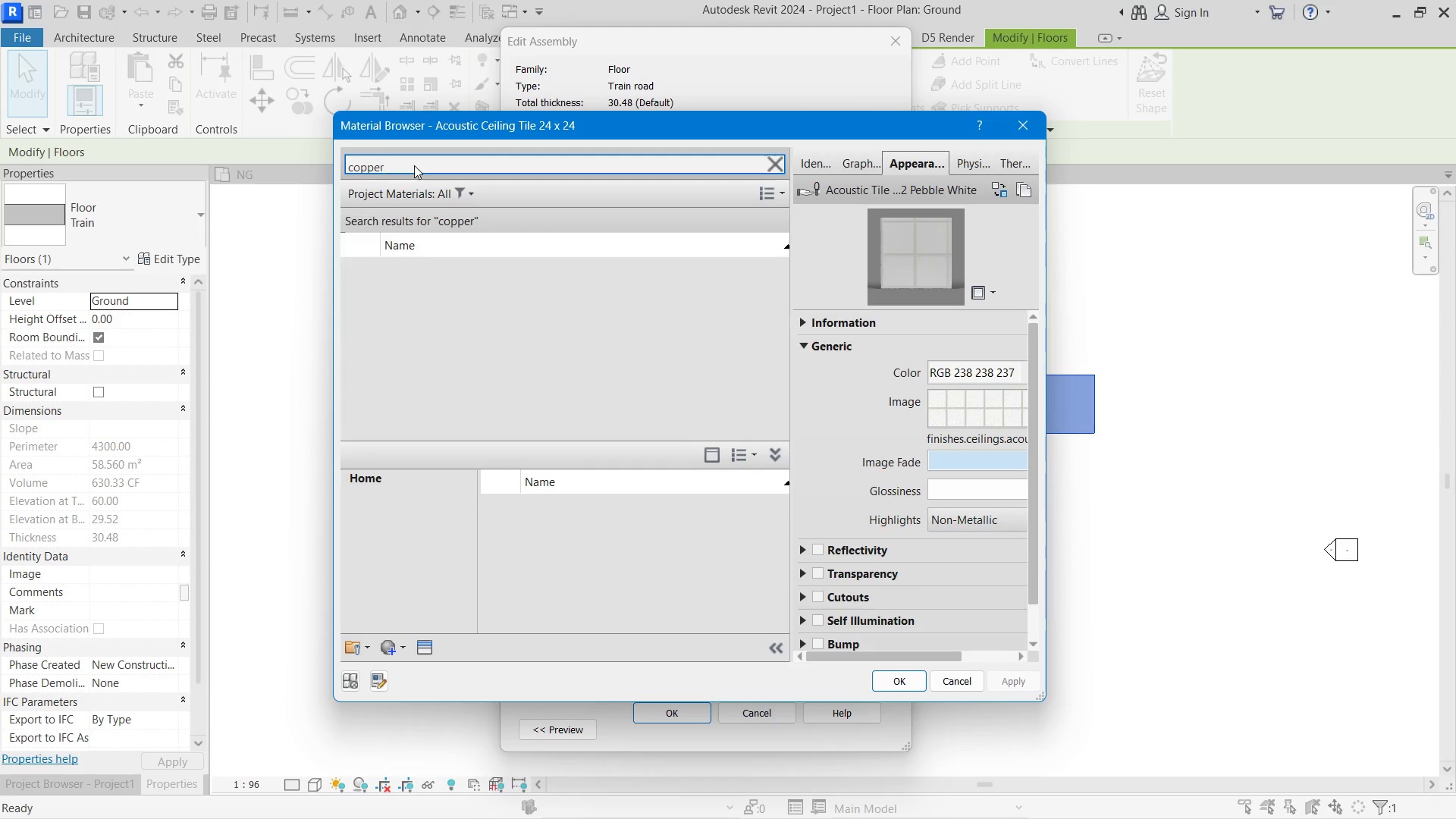 
key(Enter)
 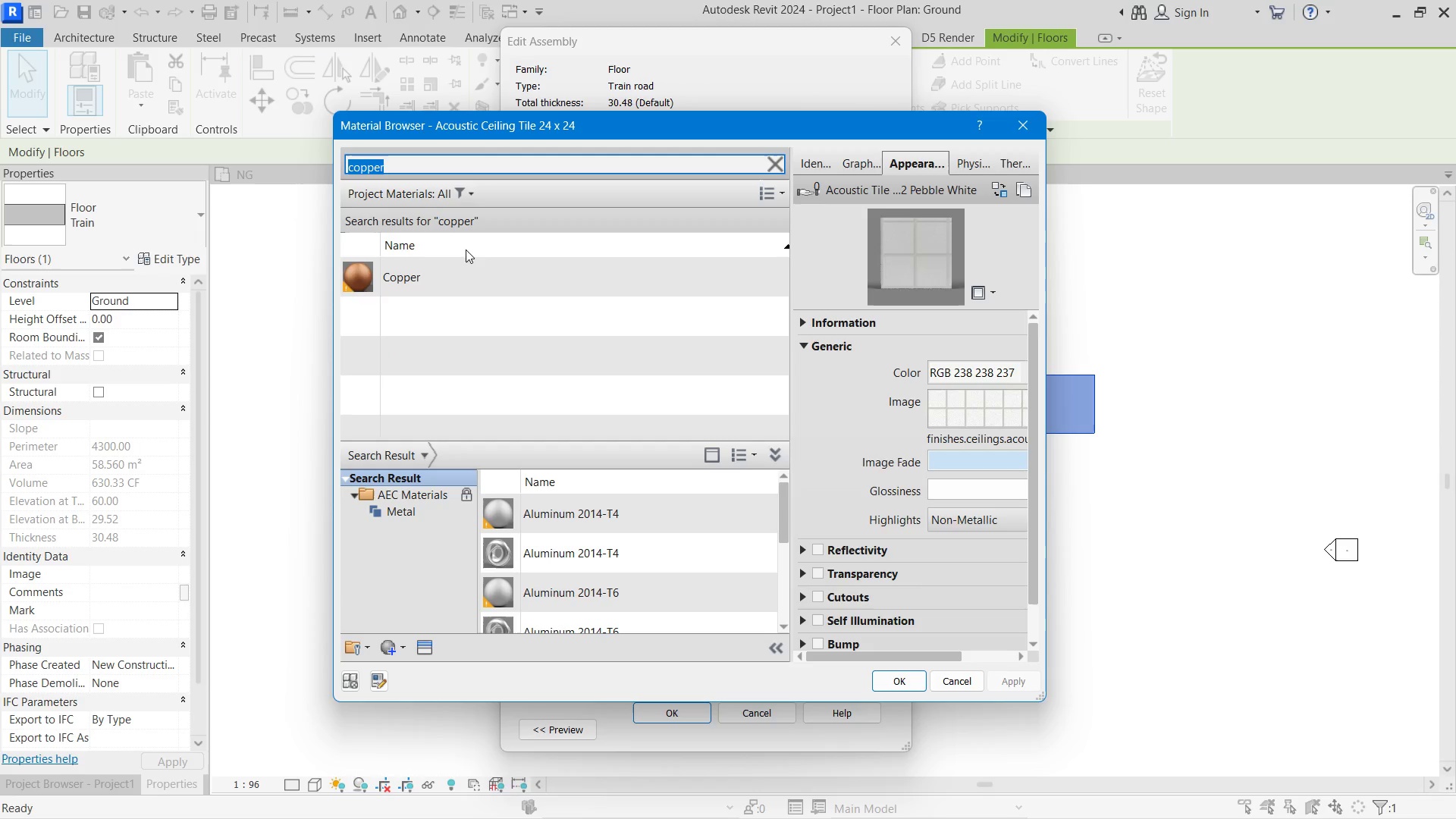 
left_click([469, 265])
 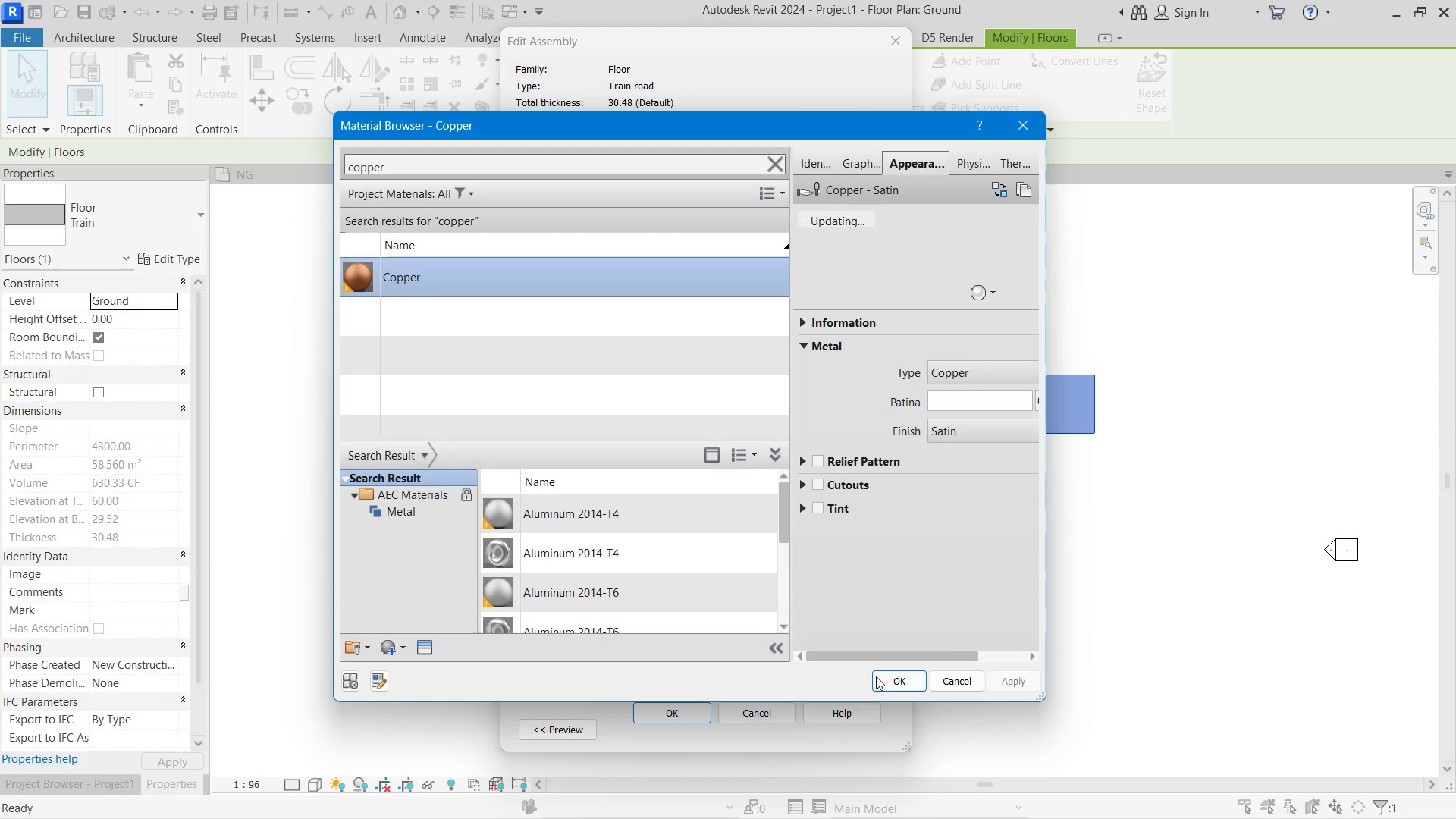 
left_click([908, 679])
 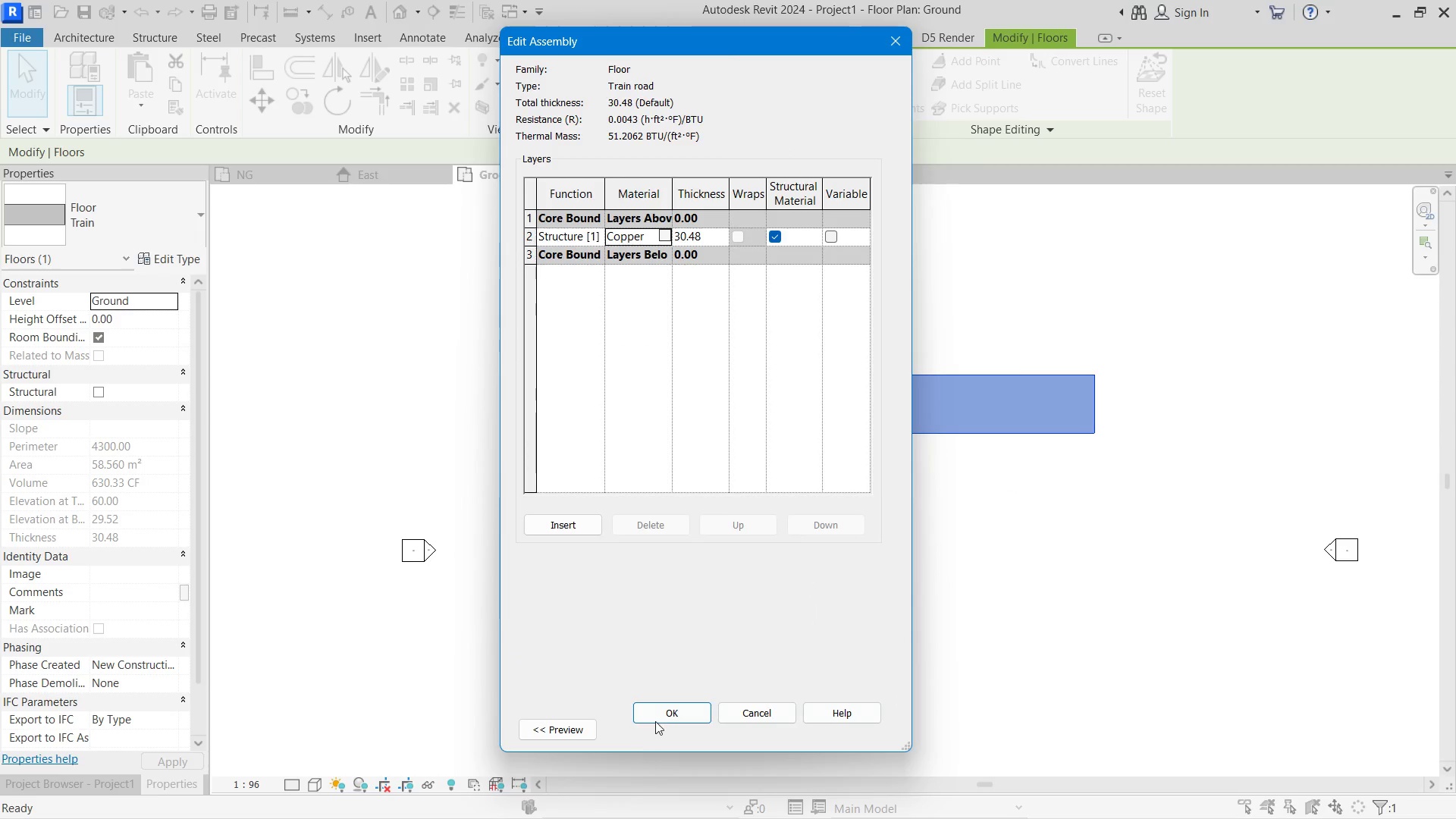 
left_click([657, 717])
 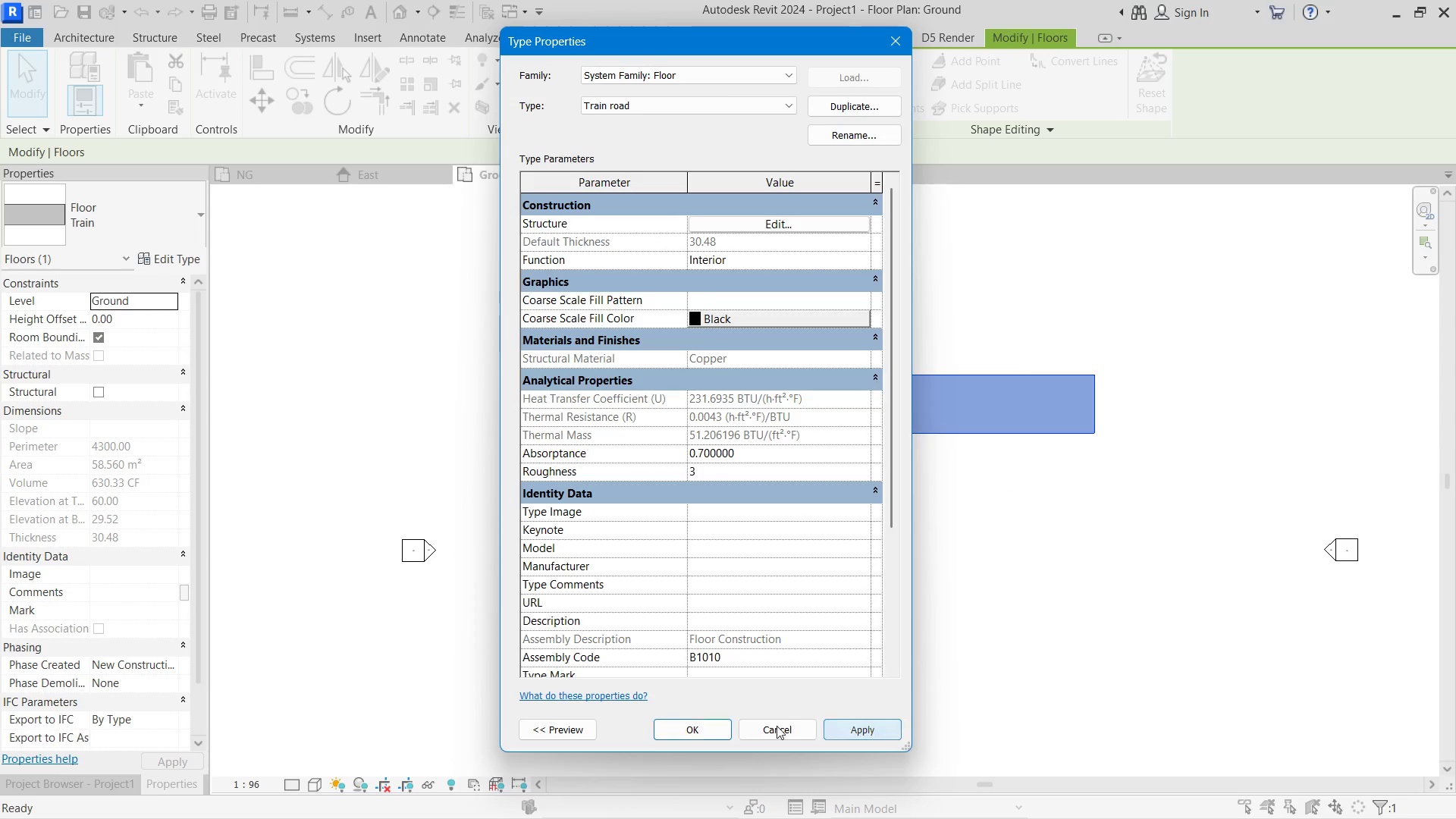 
double_click([695, 726])
 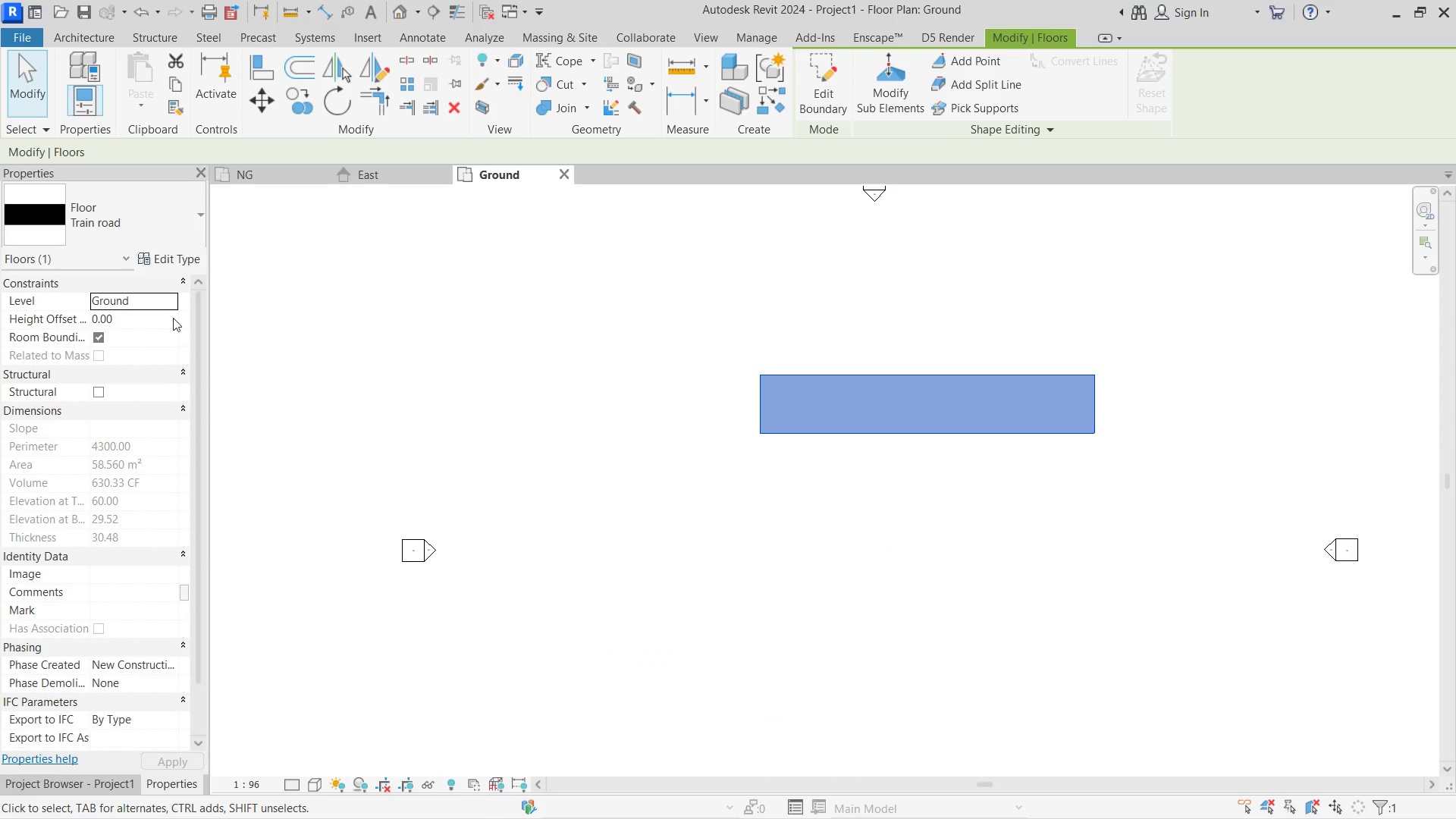 
left_click([185, 264])
 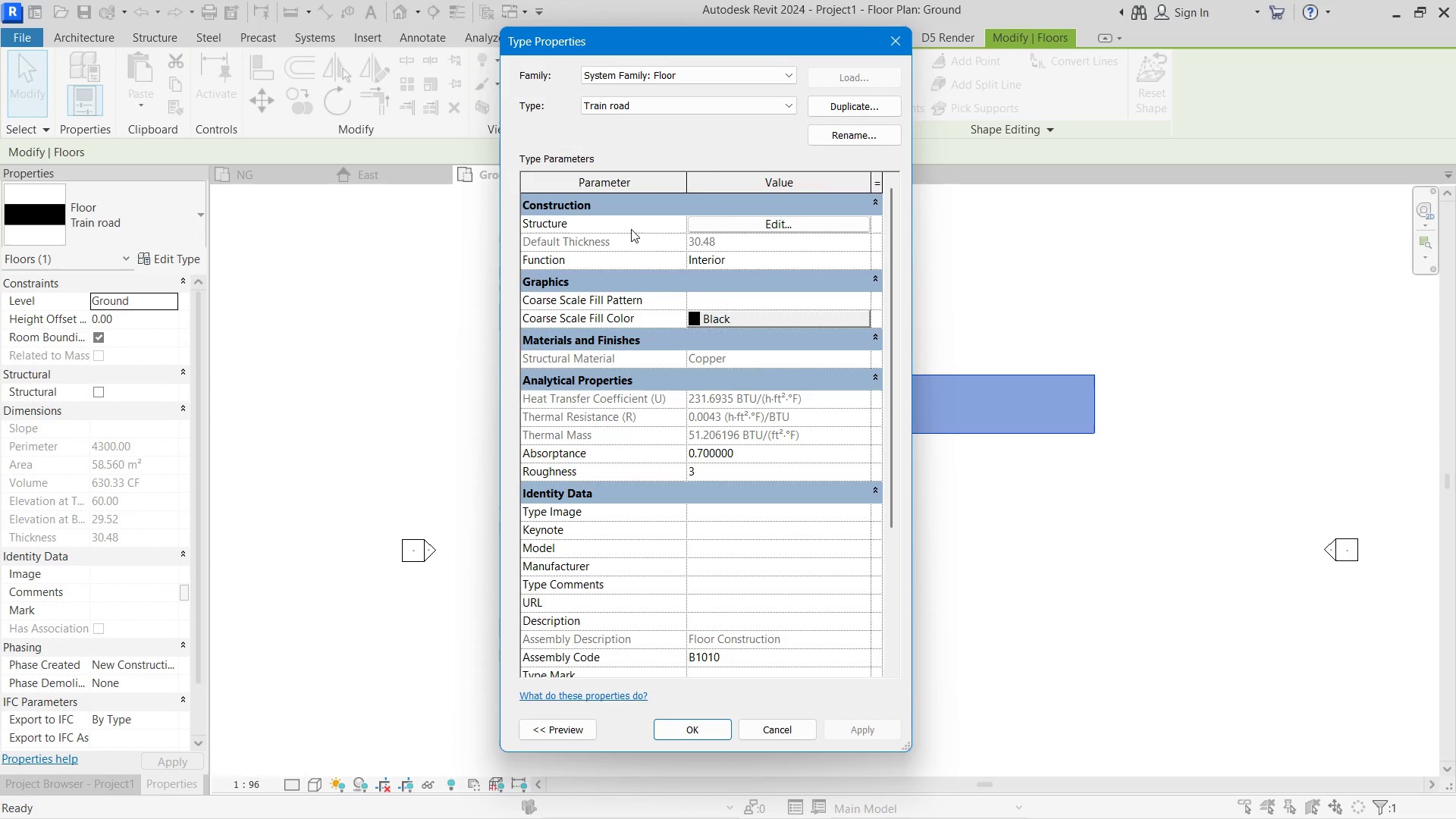 
left_click([695, 223])
 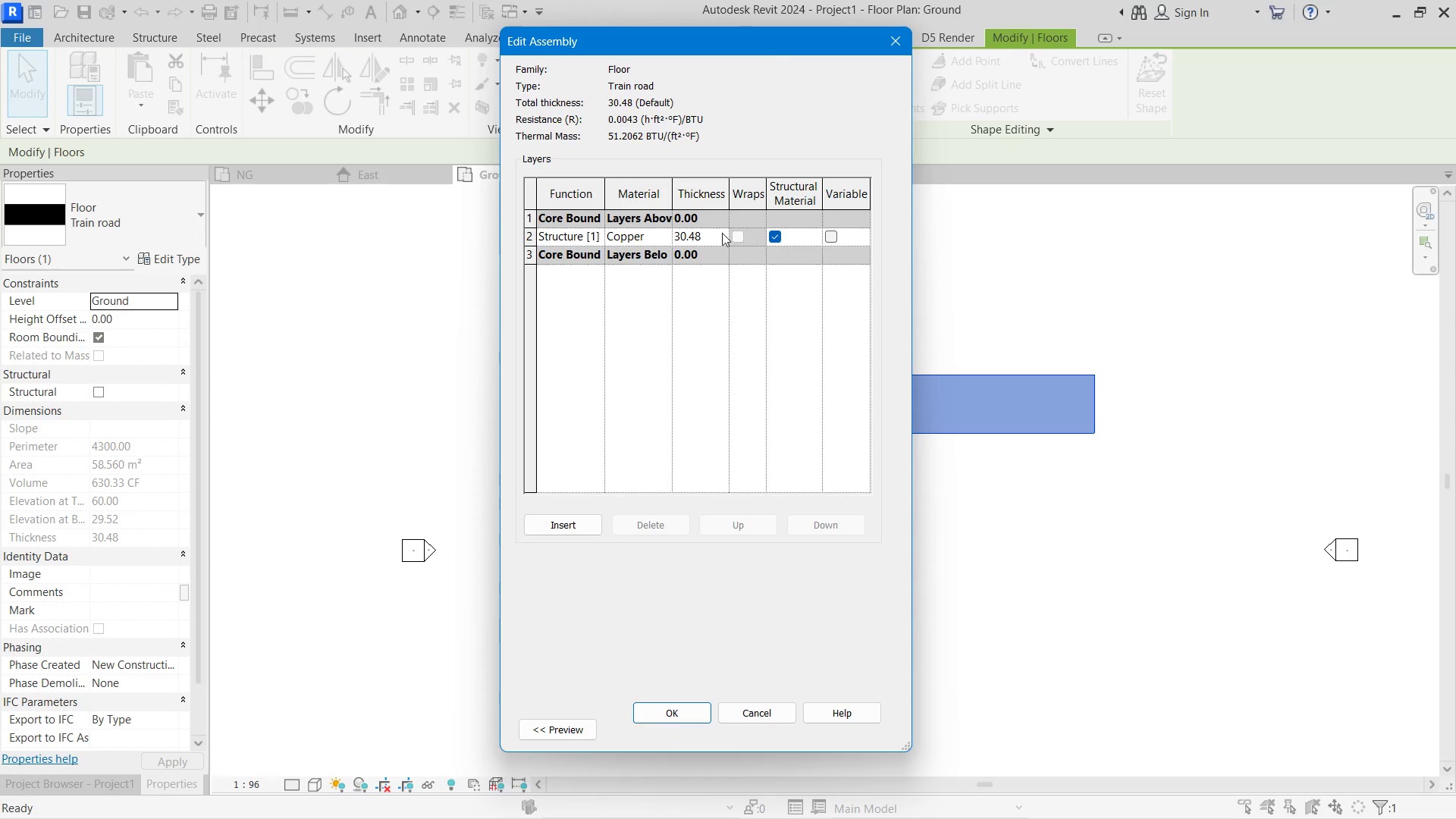 
left_click([704, 237])
 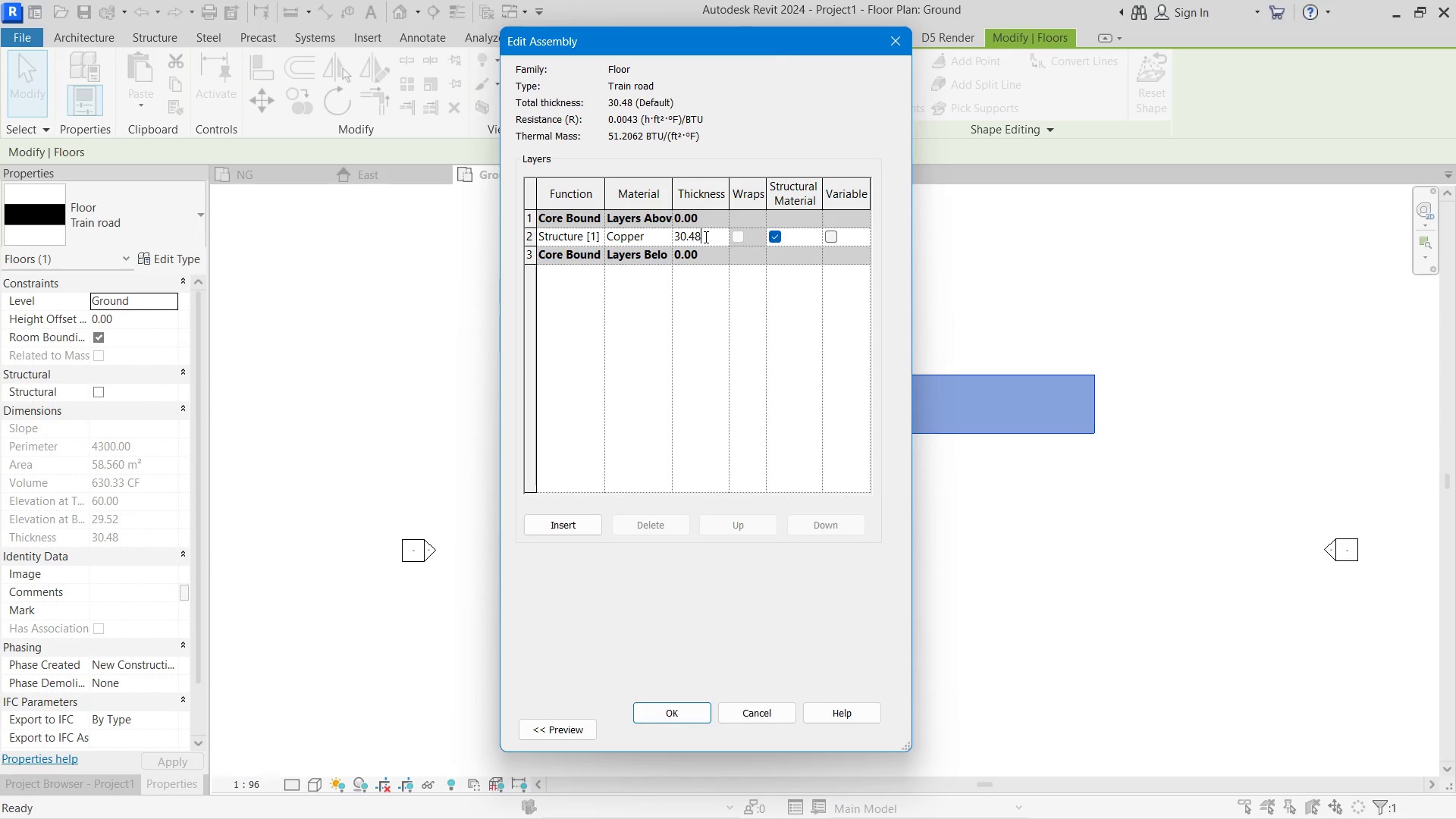 
left_click_drag(start_coordinate=[704, 237], to_coordinate=[671, 237])
 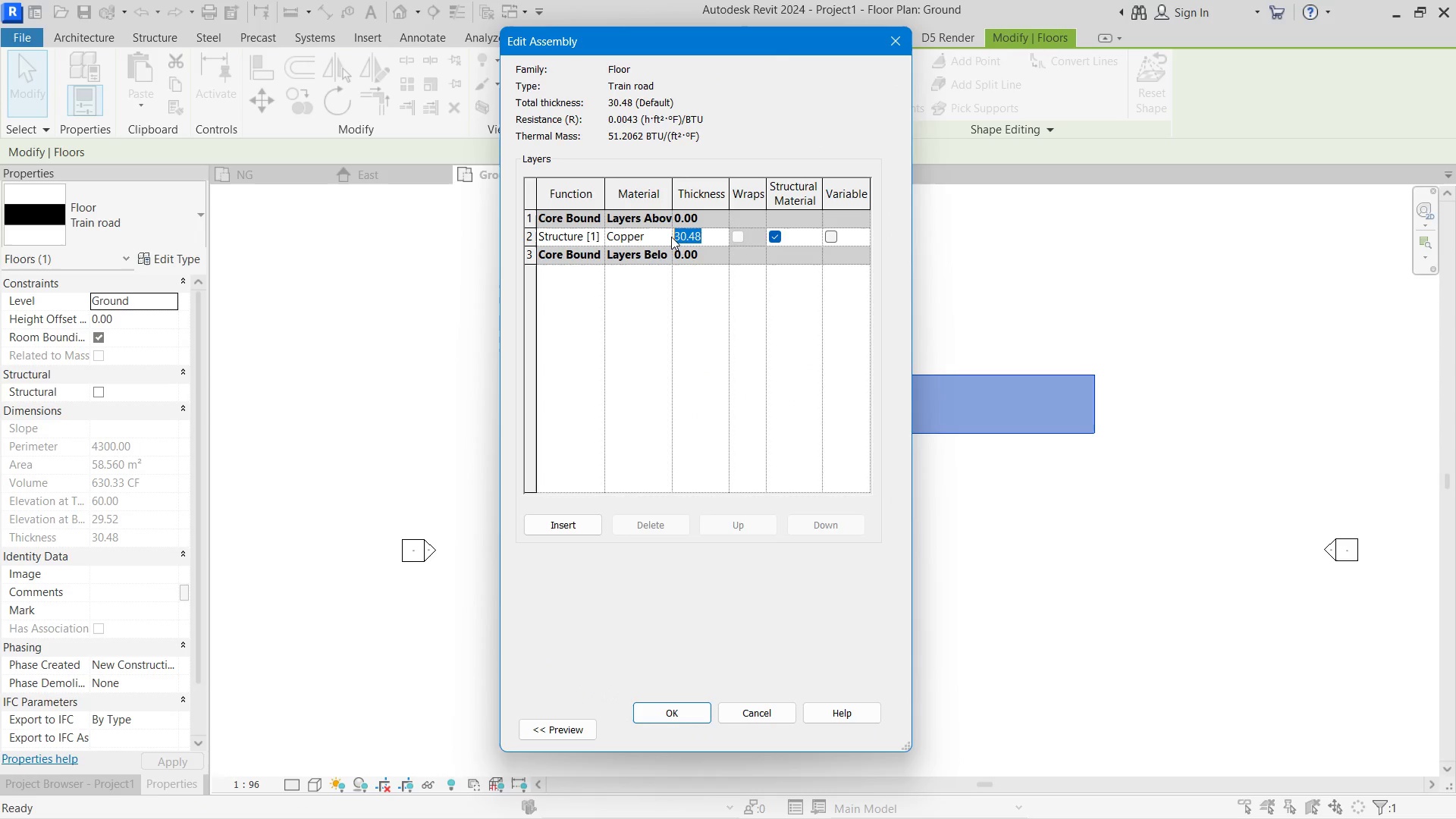 
key(Numpad2)
 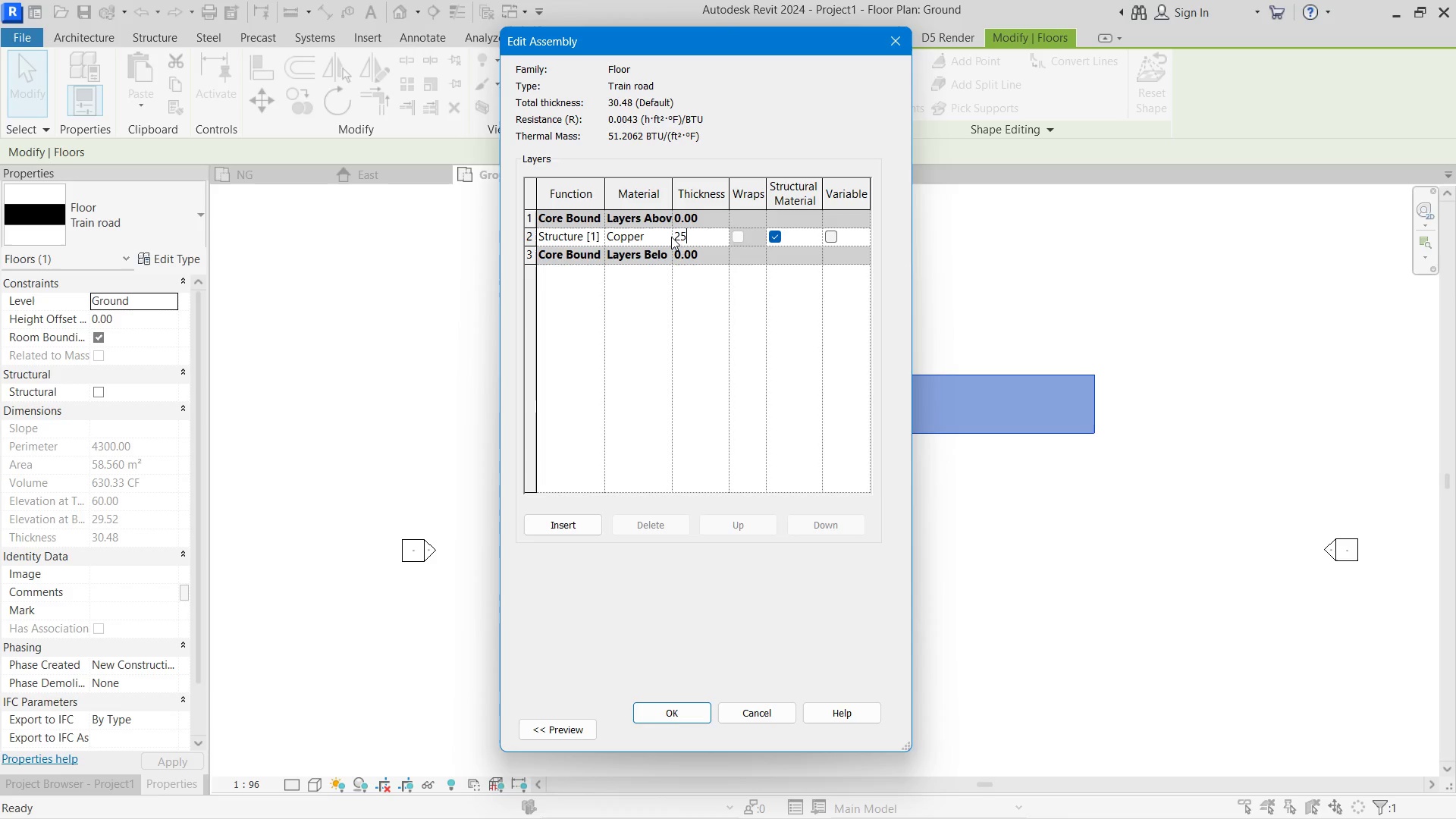 
key(Numpad5)
 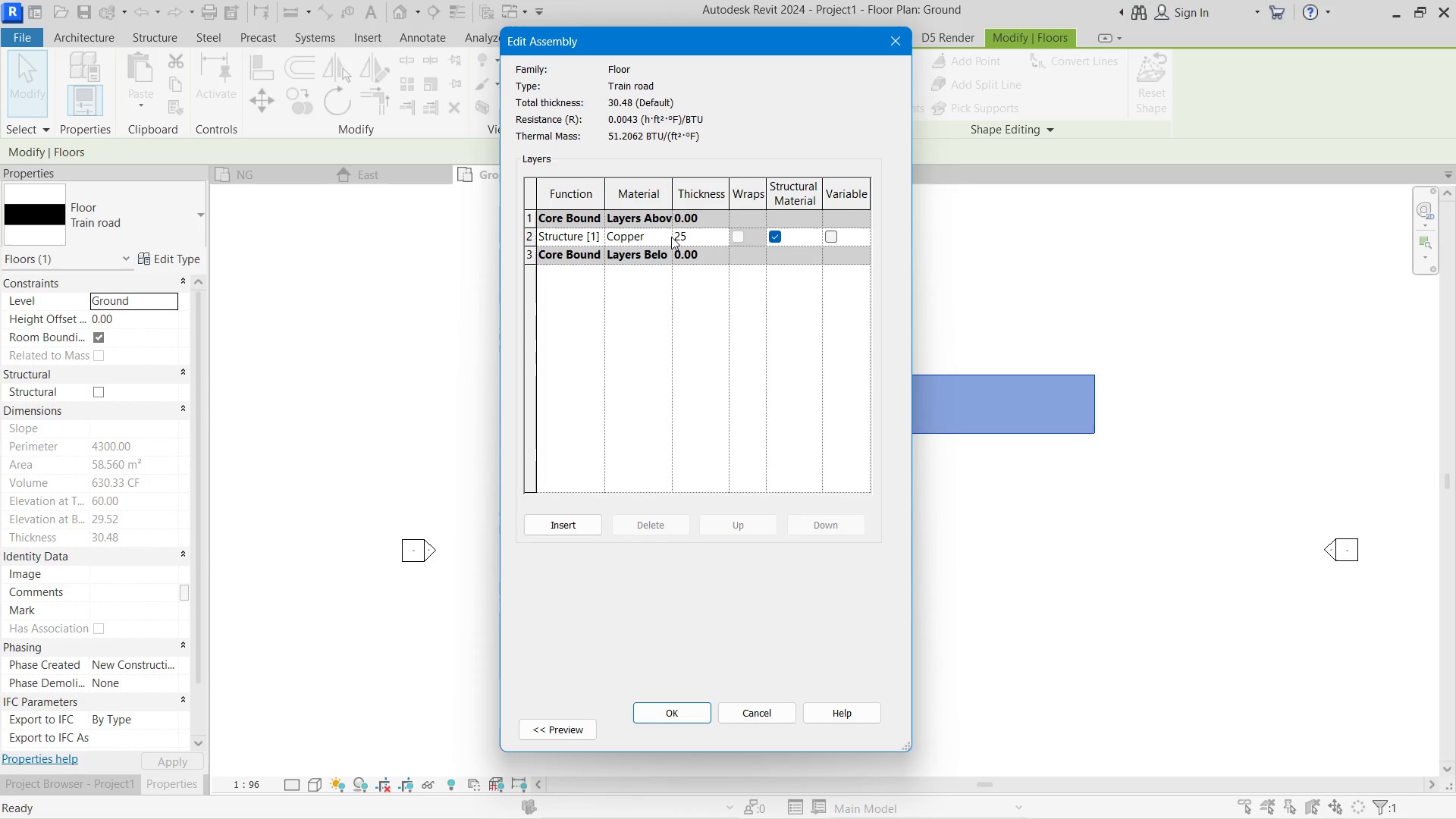 
key(NumpadEnter)
 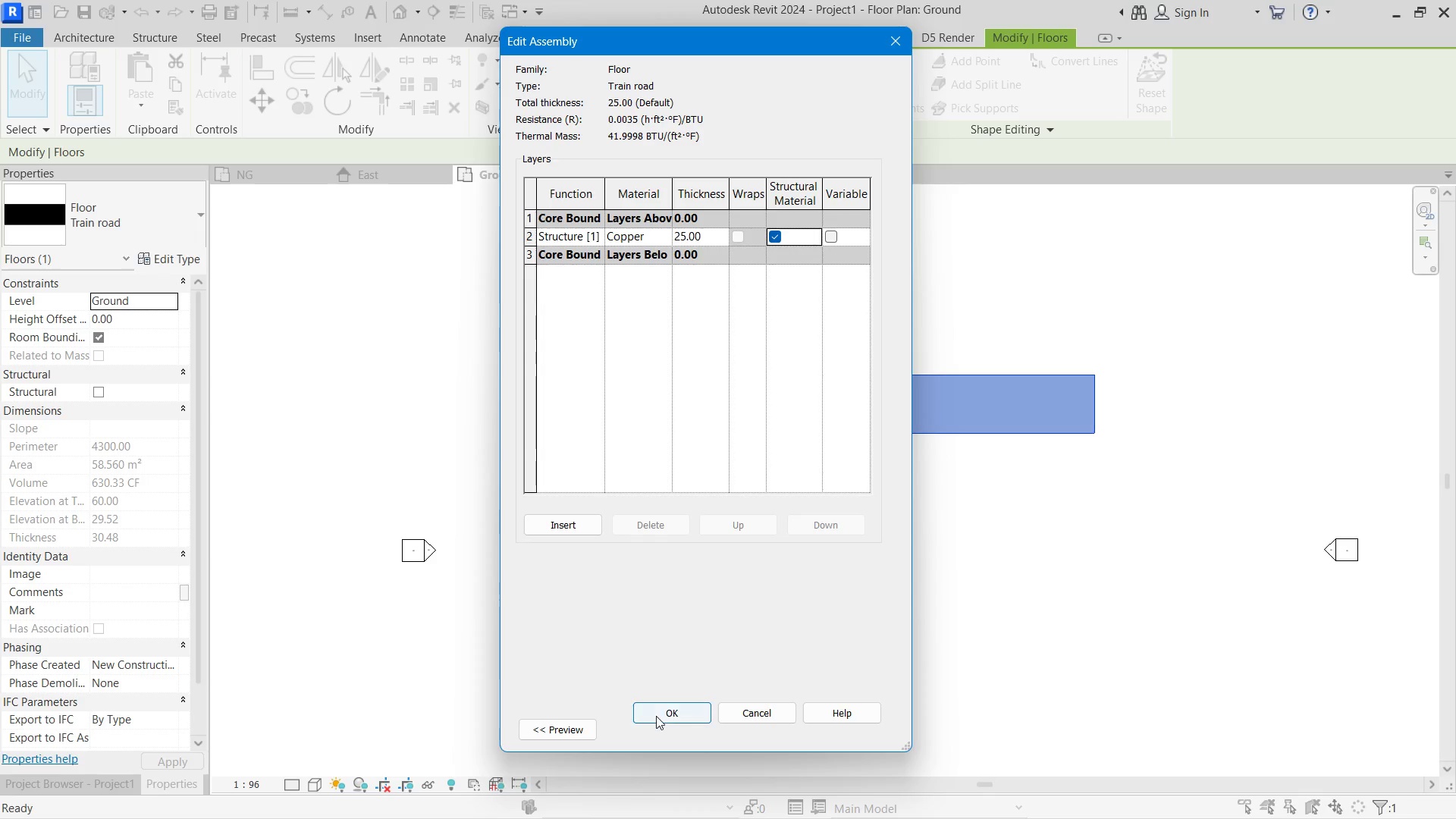 
left_click([656, 716])
 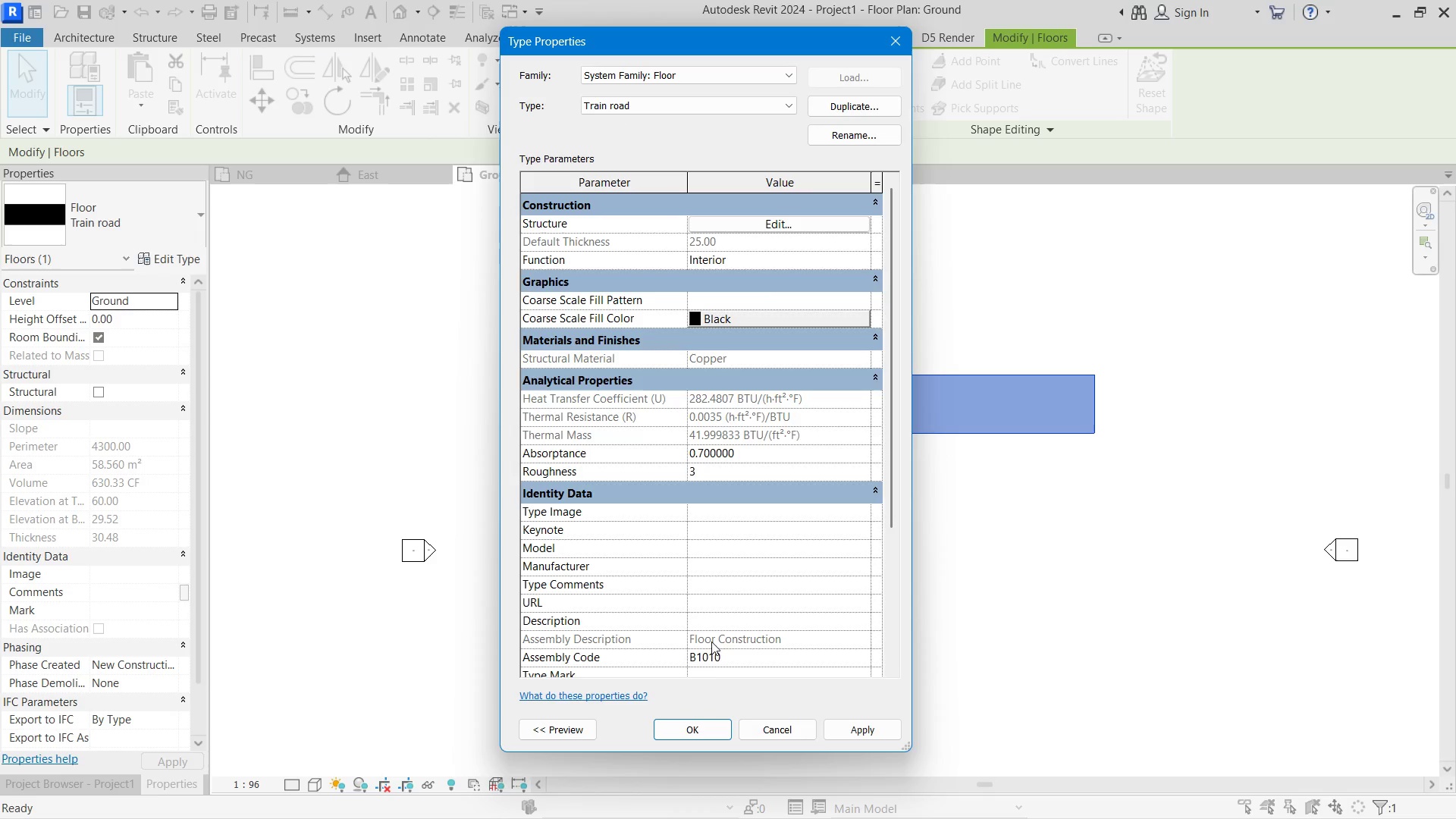 
left_click([716, 634])
 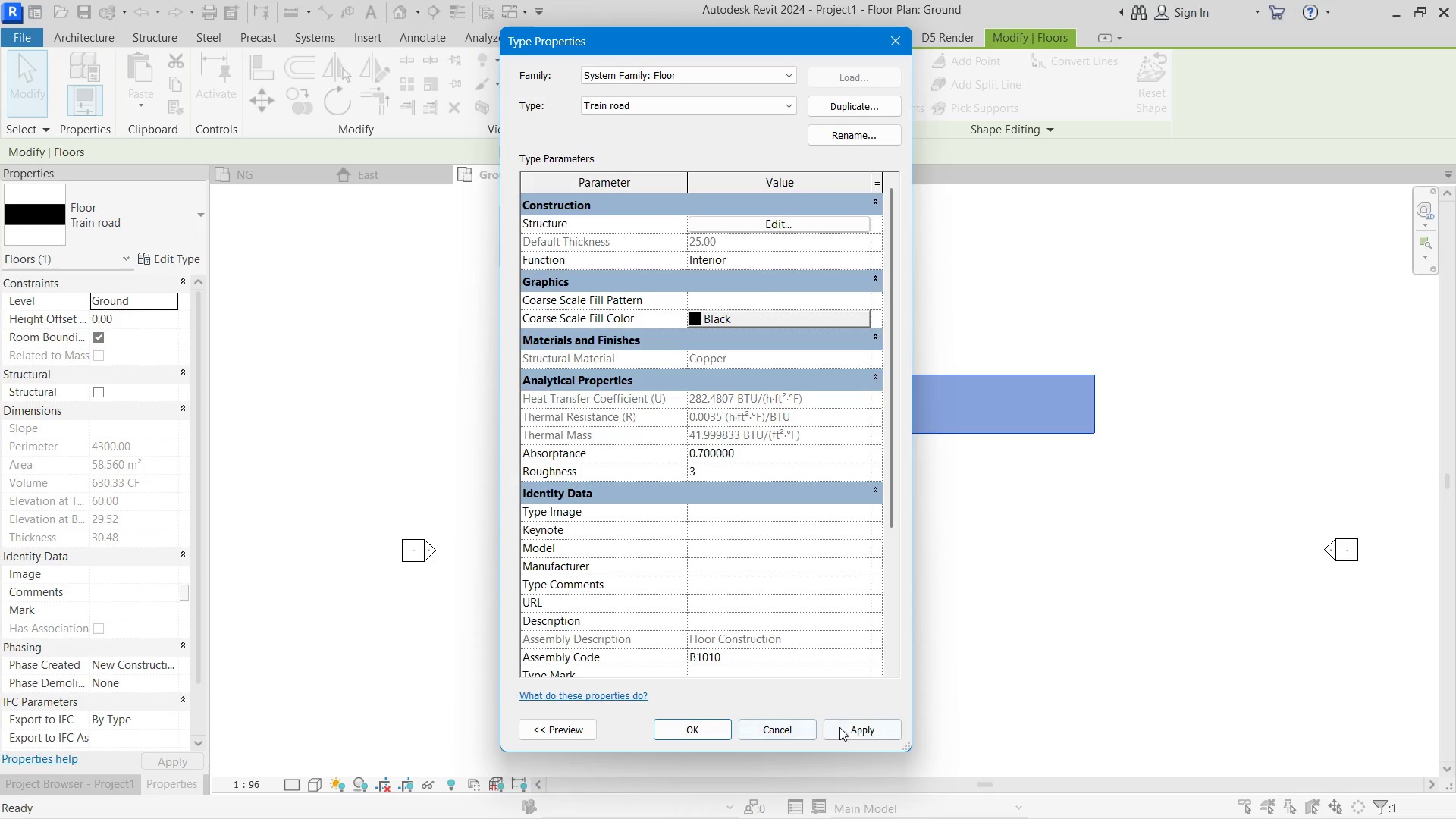 
left_click([855, 728])
 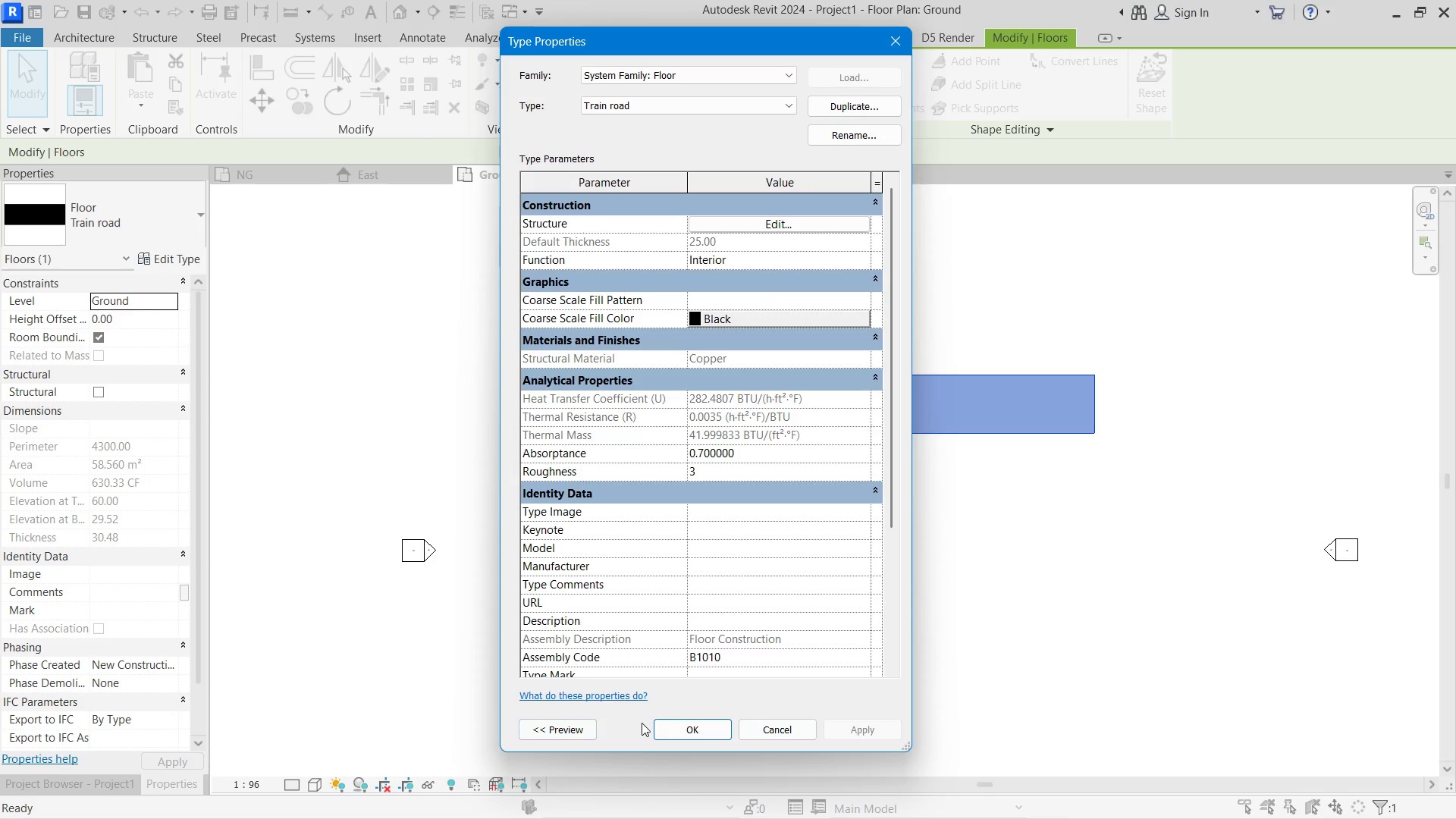 
left_click([684, 723])
 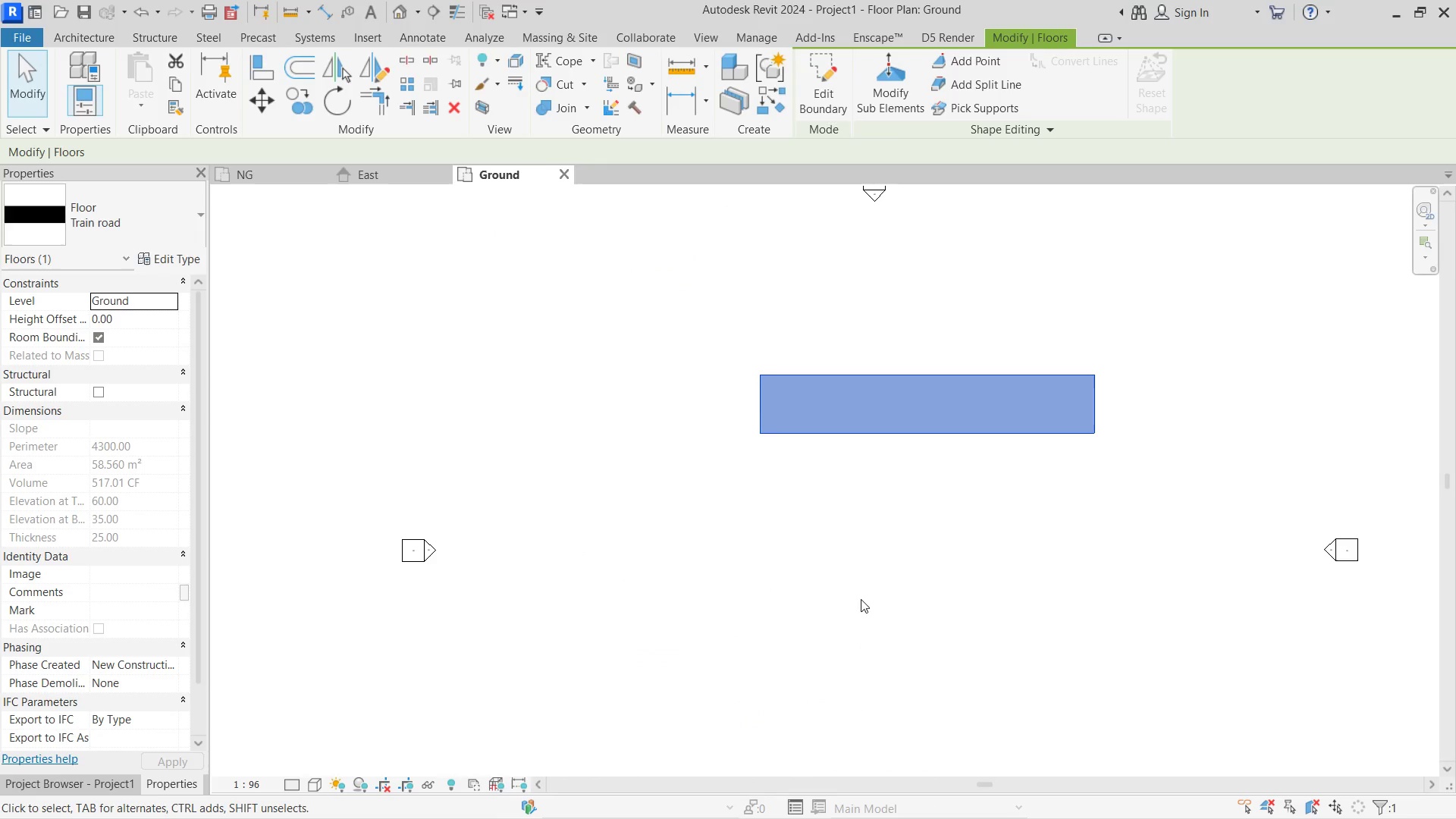 
left_click([862, 585])
 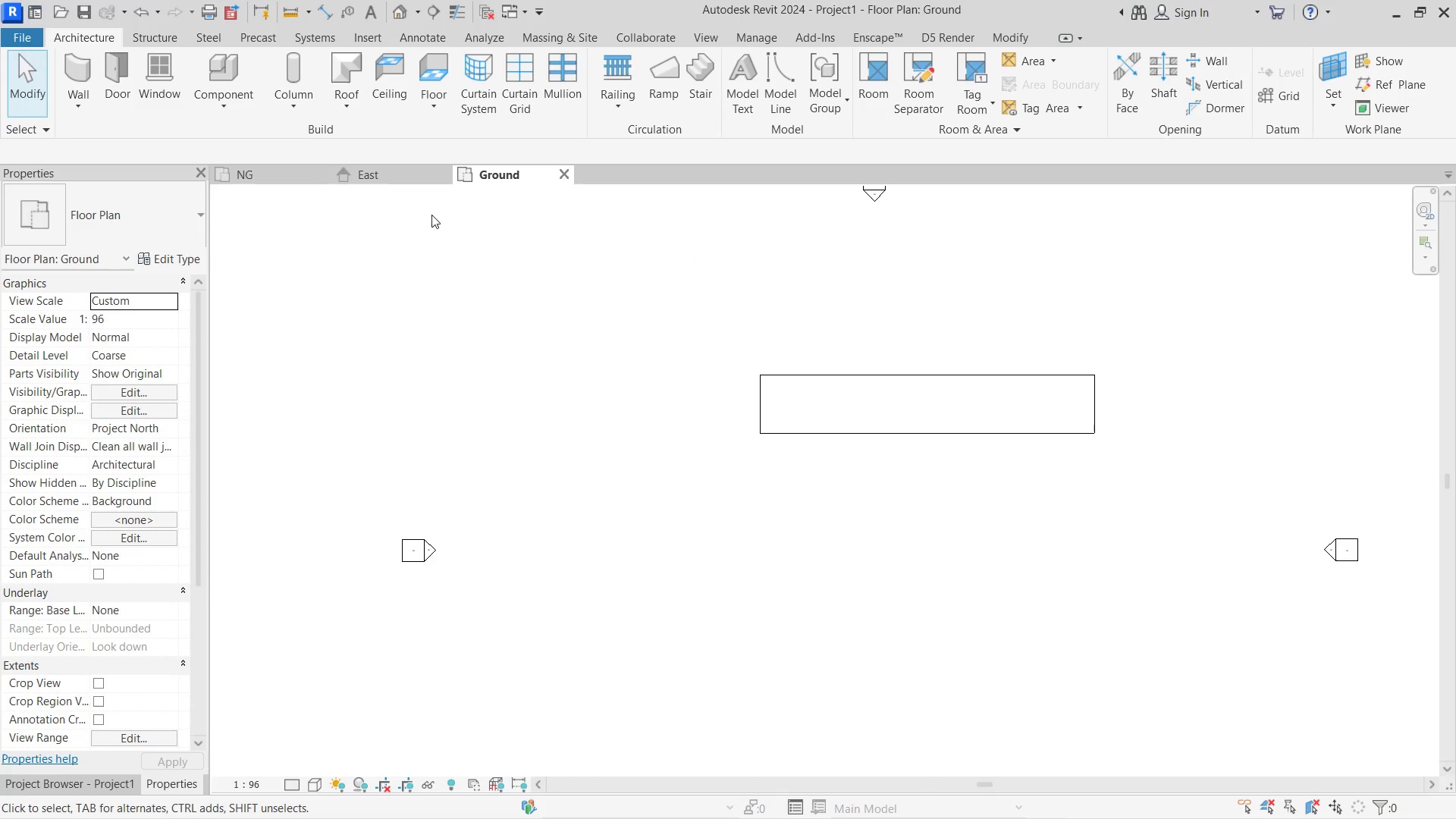 
left_click([262, 174])
 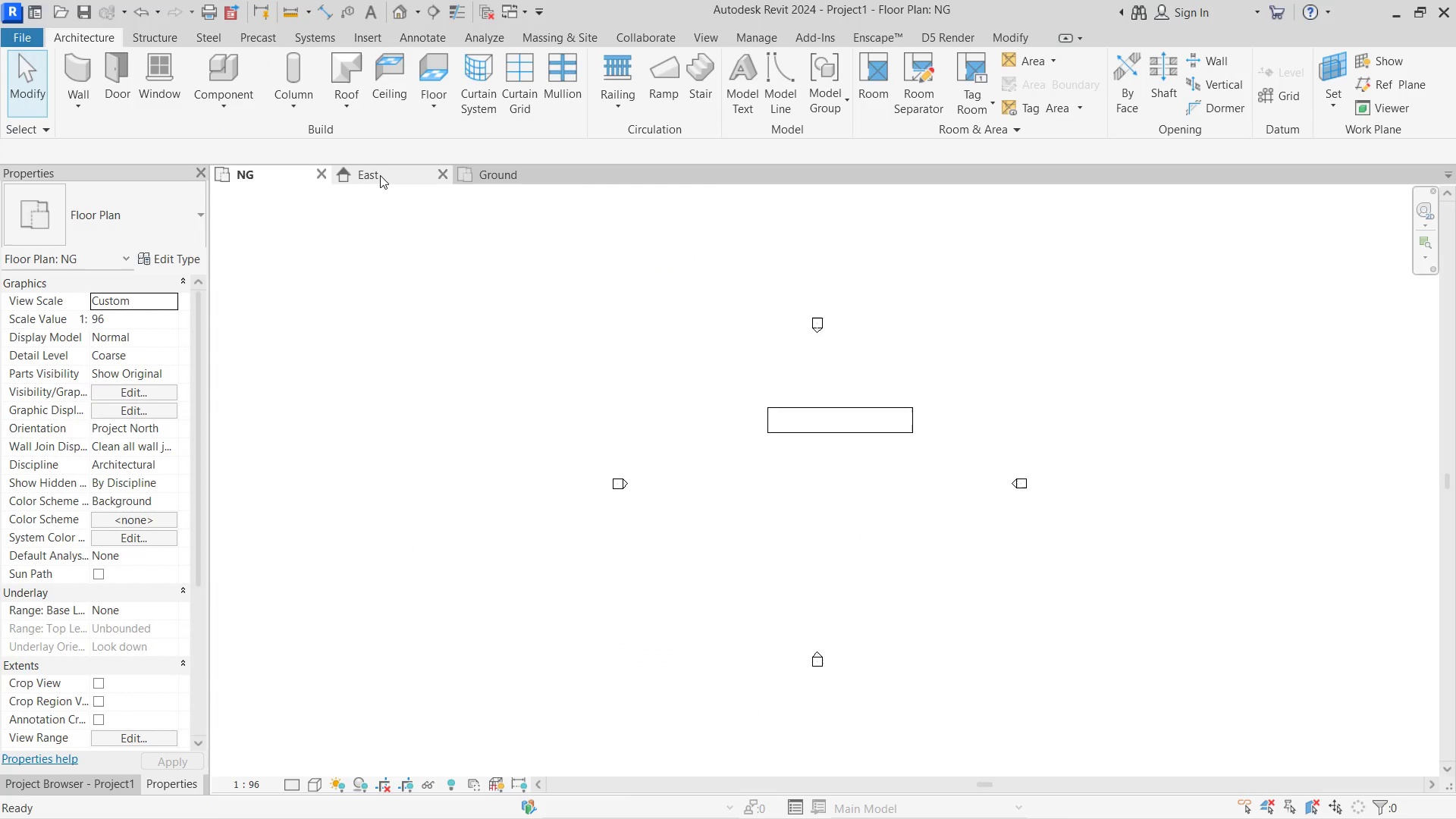 
left_click([380, 175])
 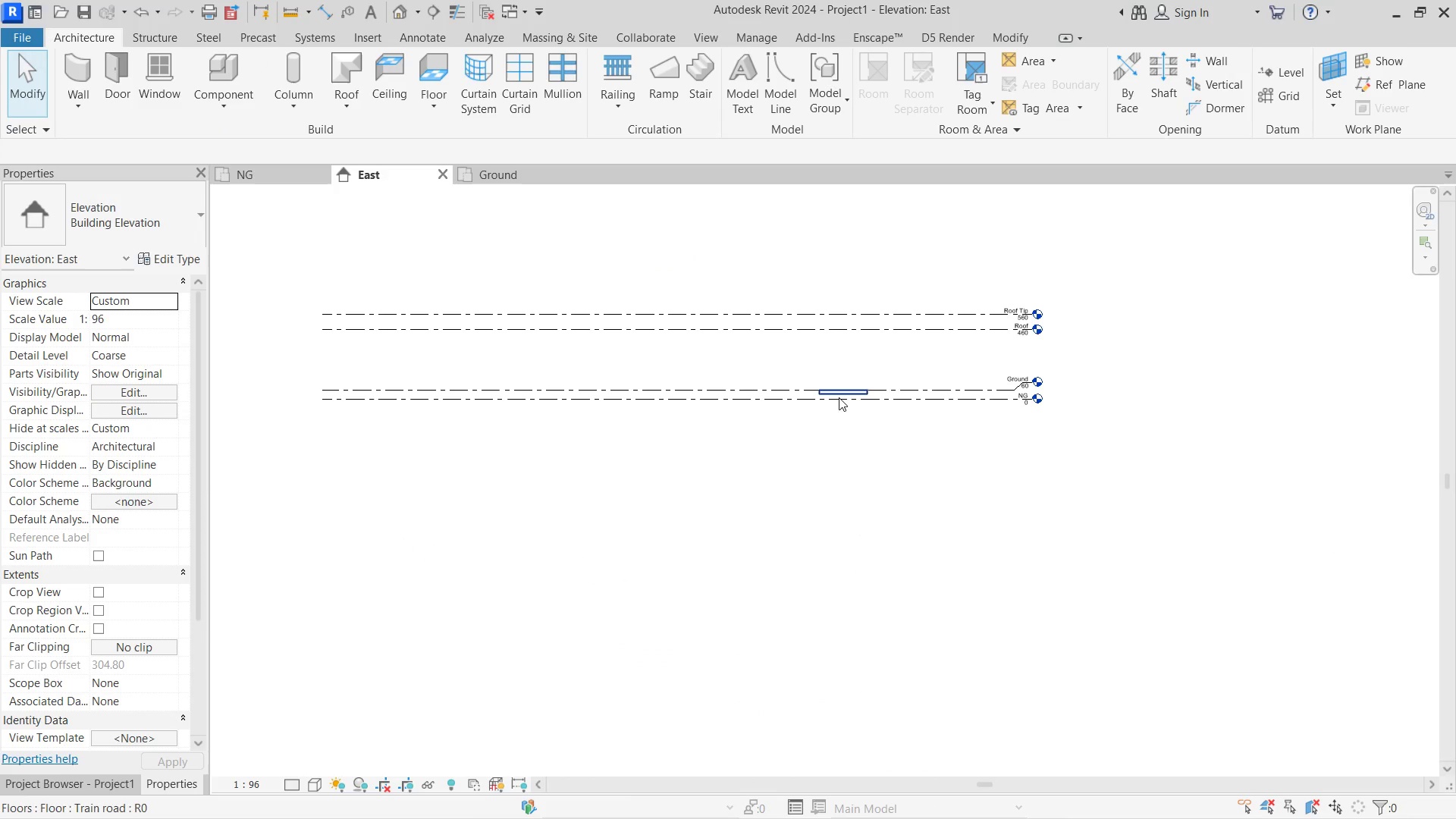 
left_click([841, 397])
 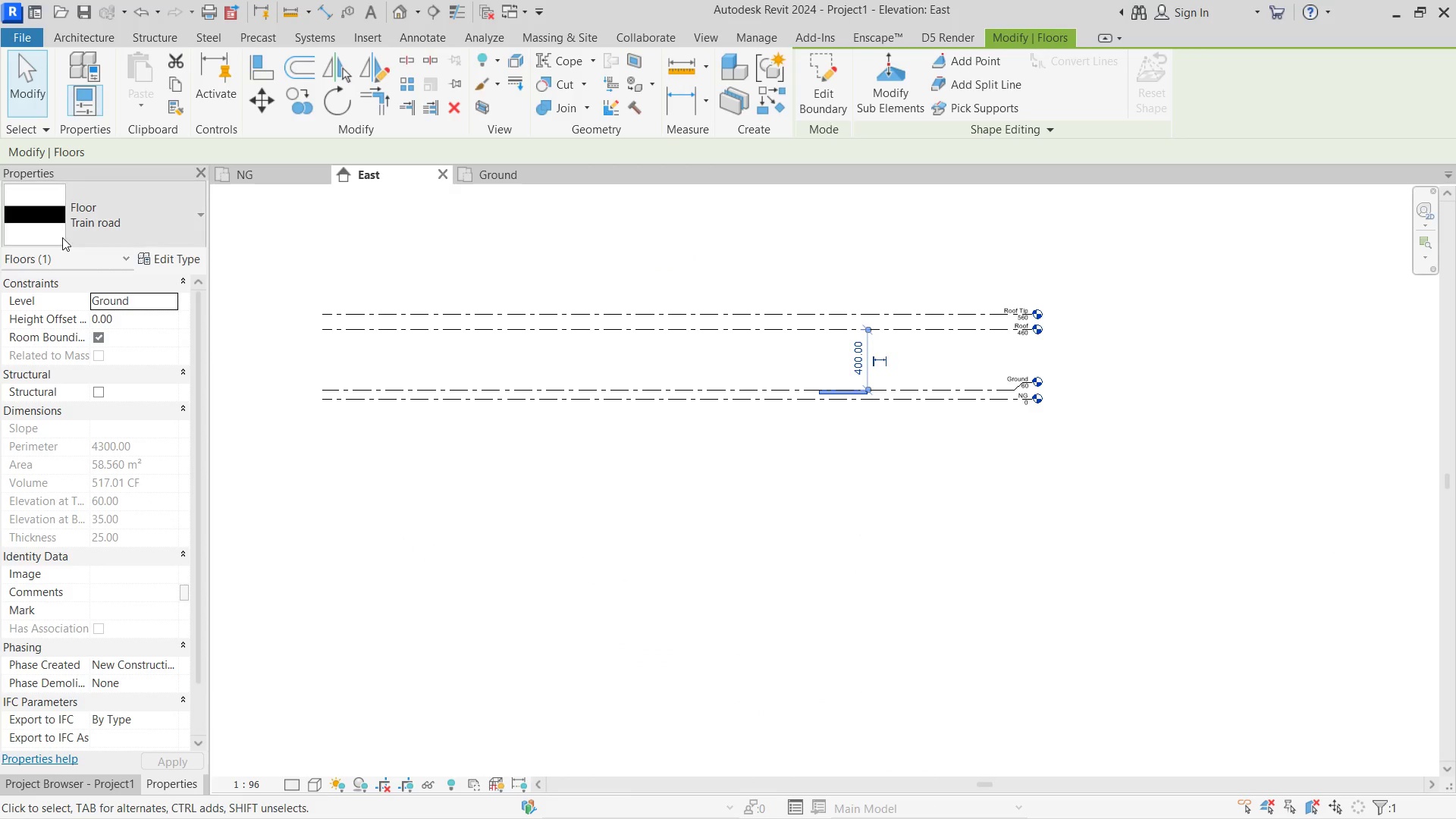 
left_click([67, 220])
 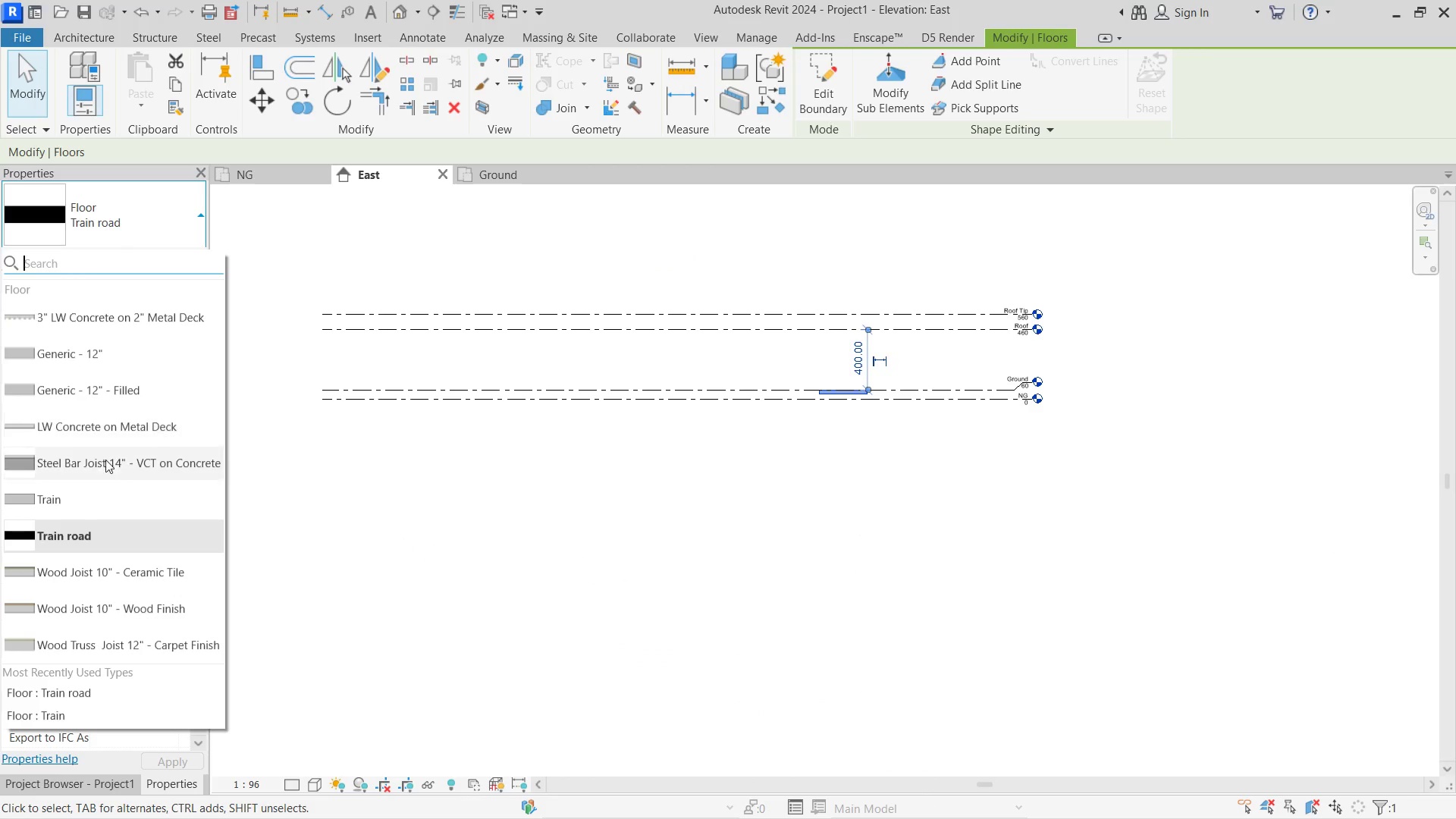 
left_click([103, 492])
 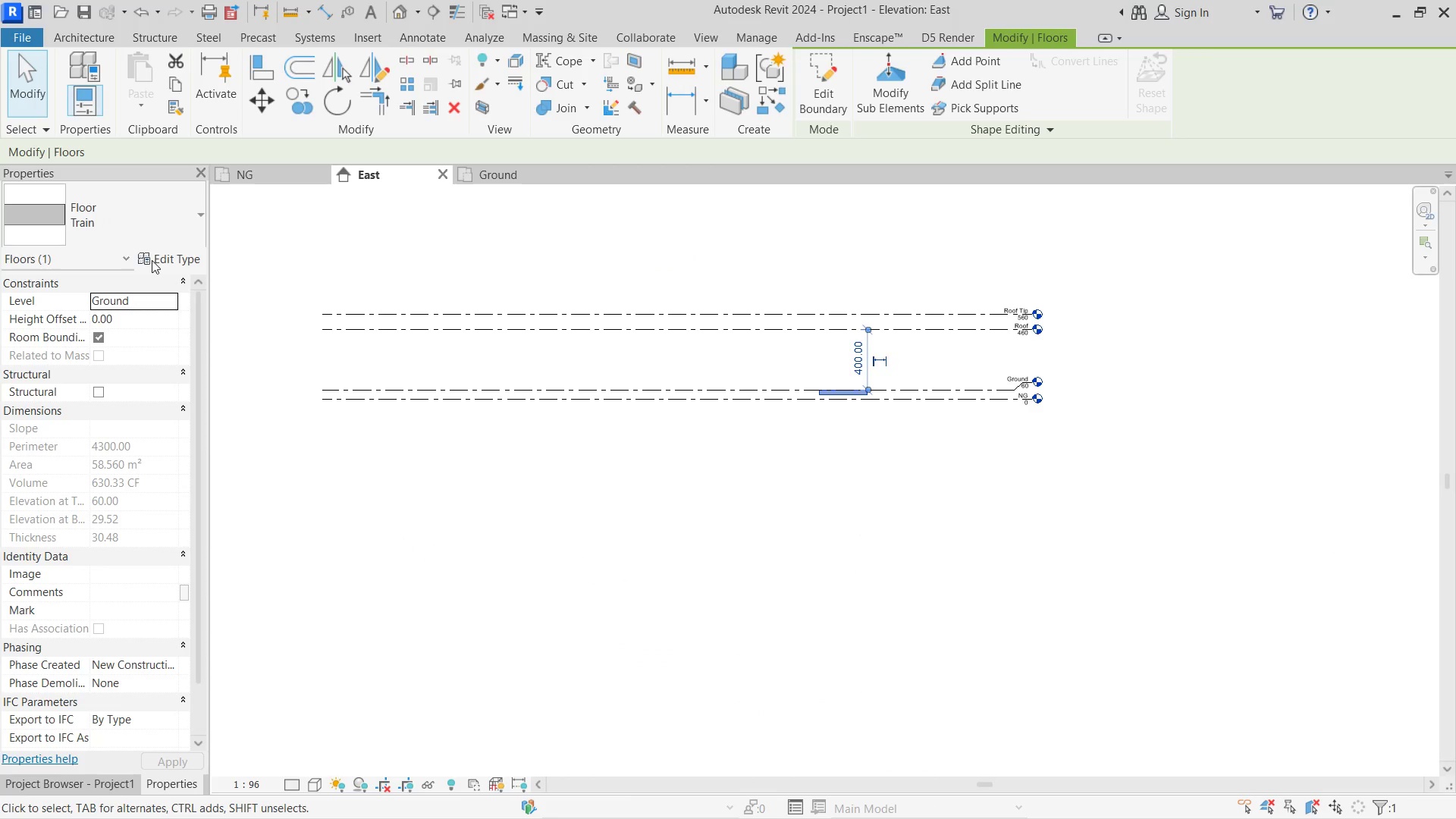 
left_click([152, 260])
 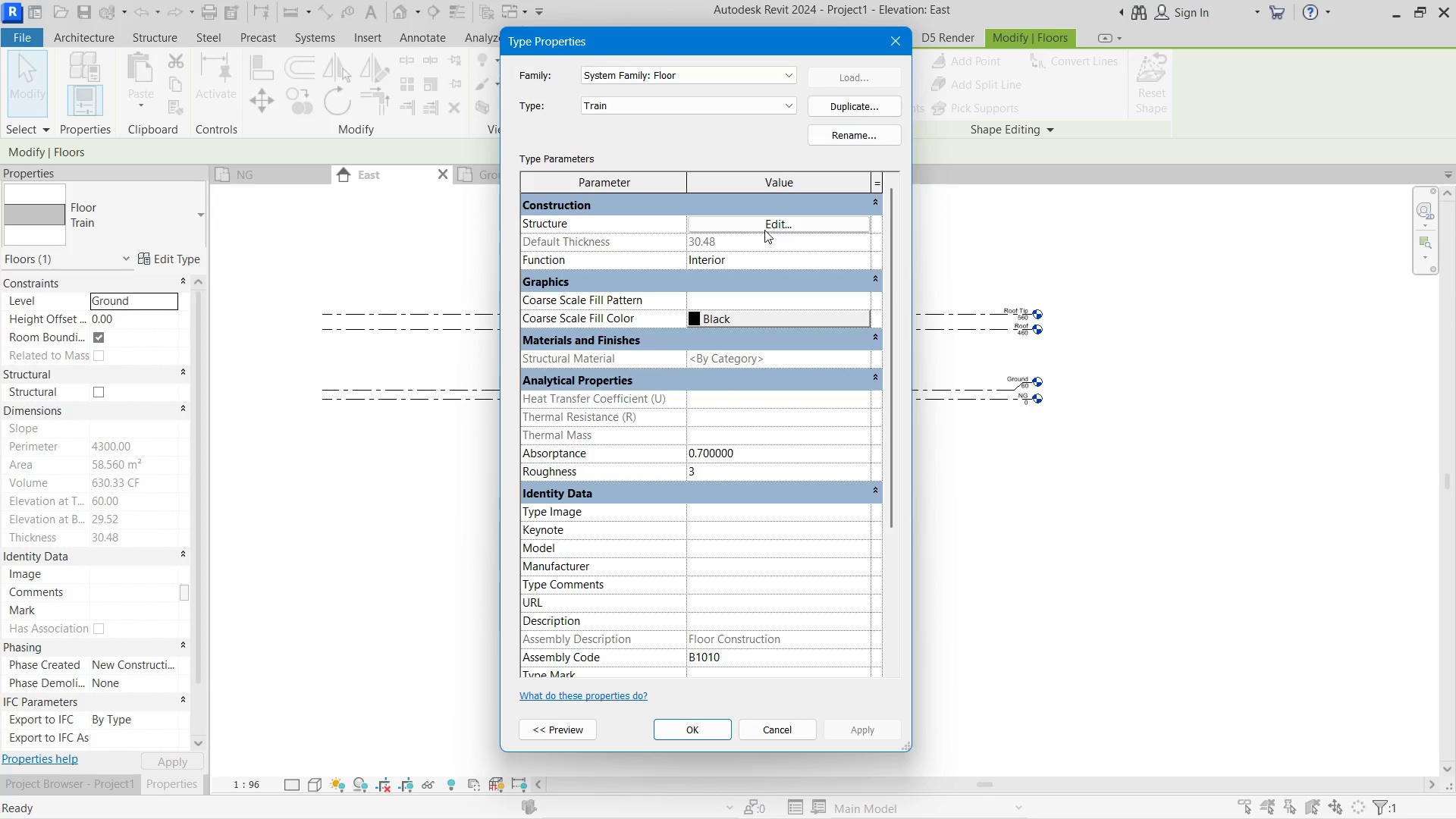 
left_click([761, 222])
 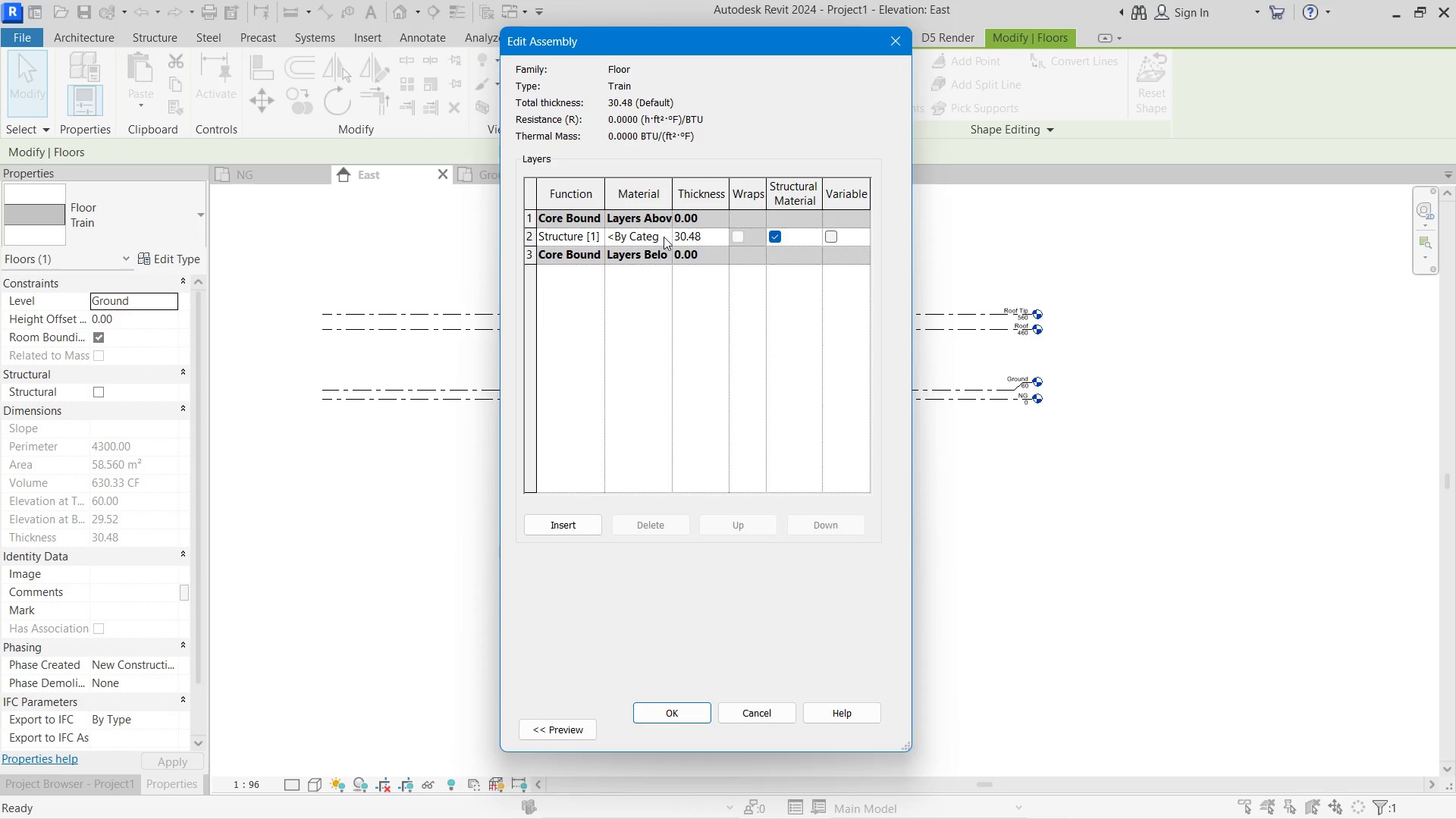 
left_click([664, 237])
 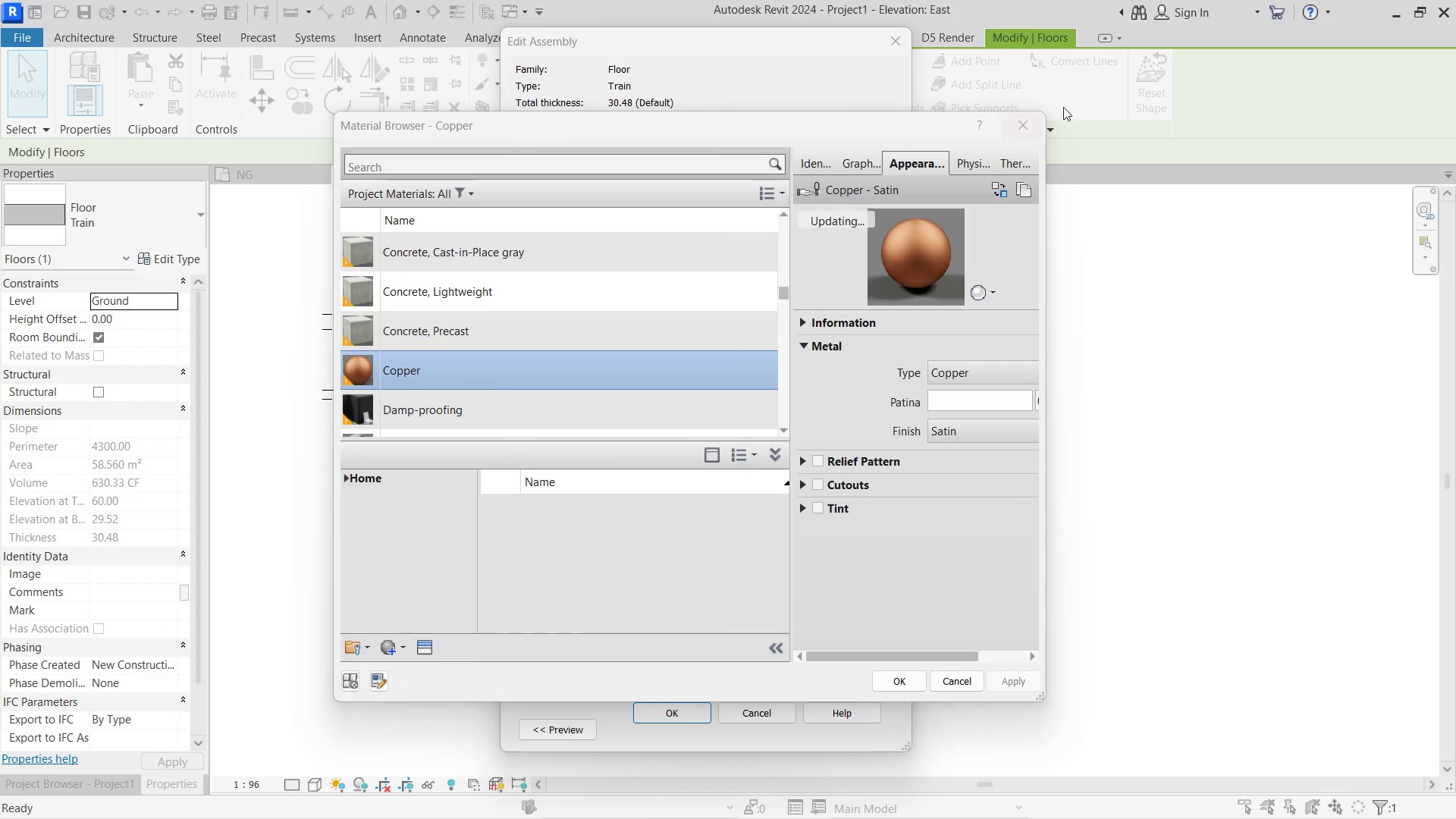 
left_click([1019, 115])
 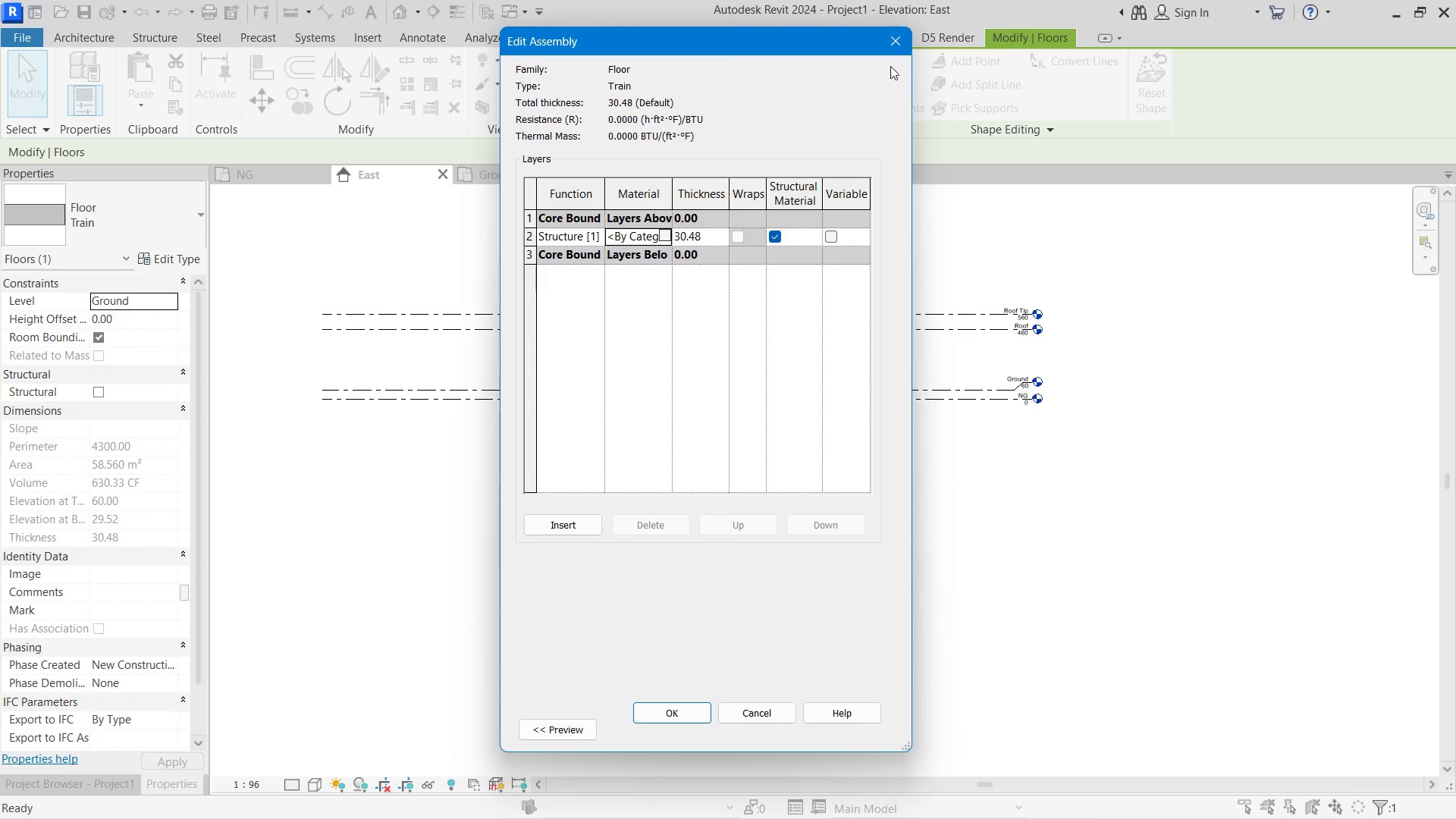 
left_click([885, 51])
 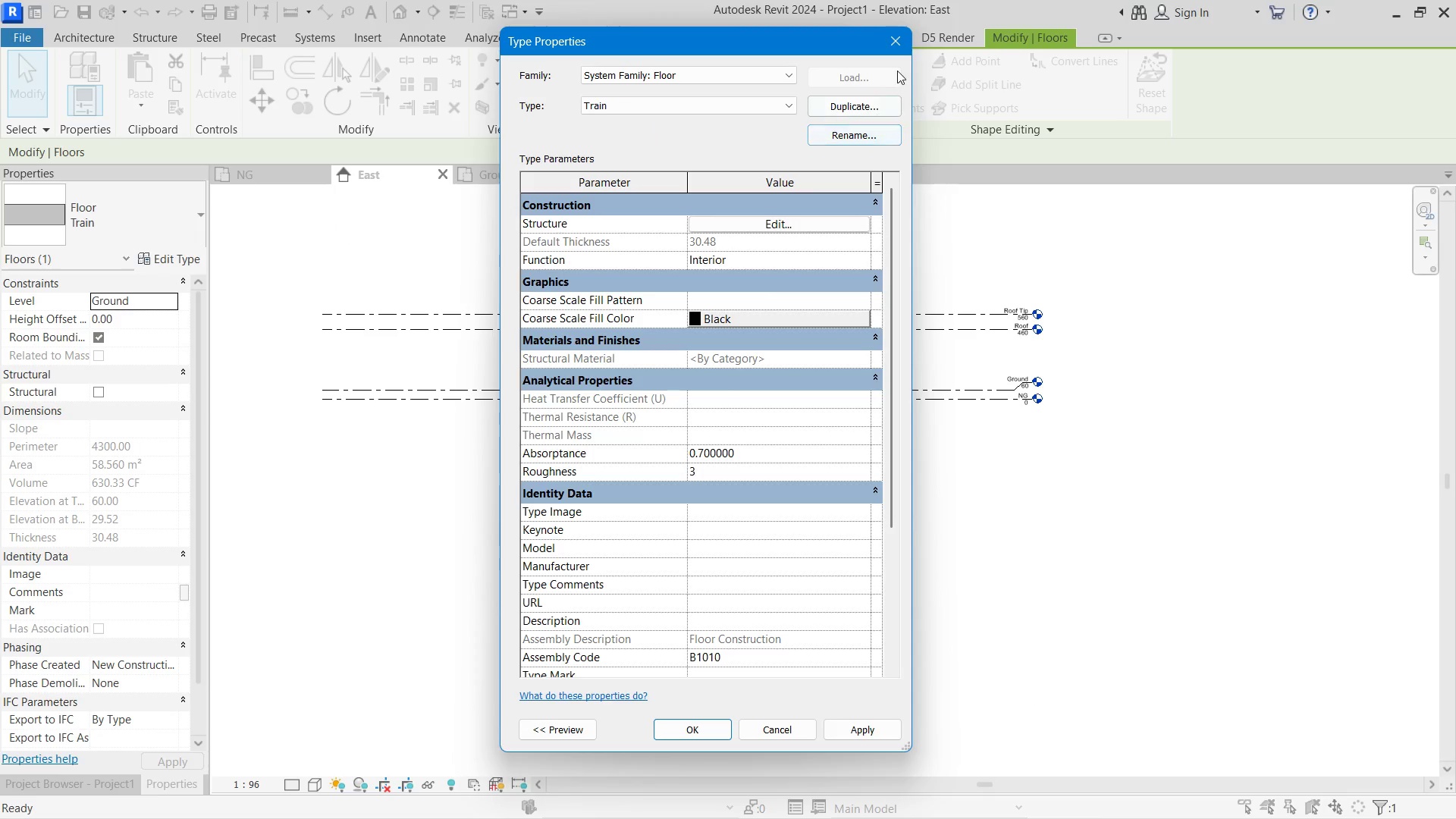 
left_click([896, 50])
 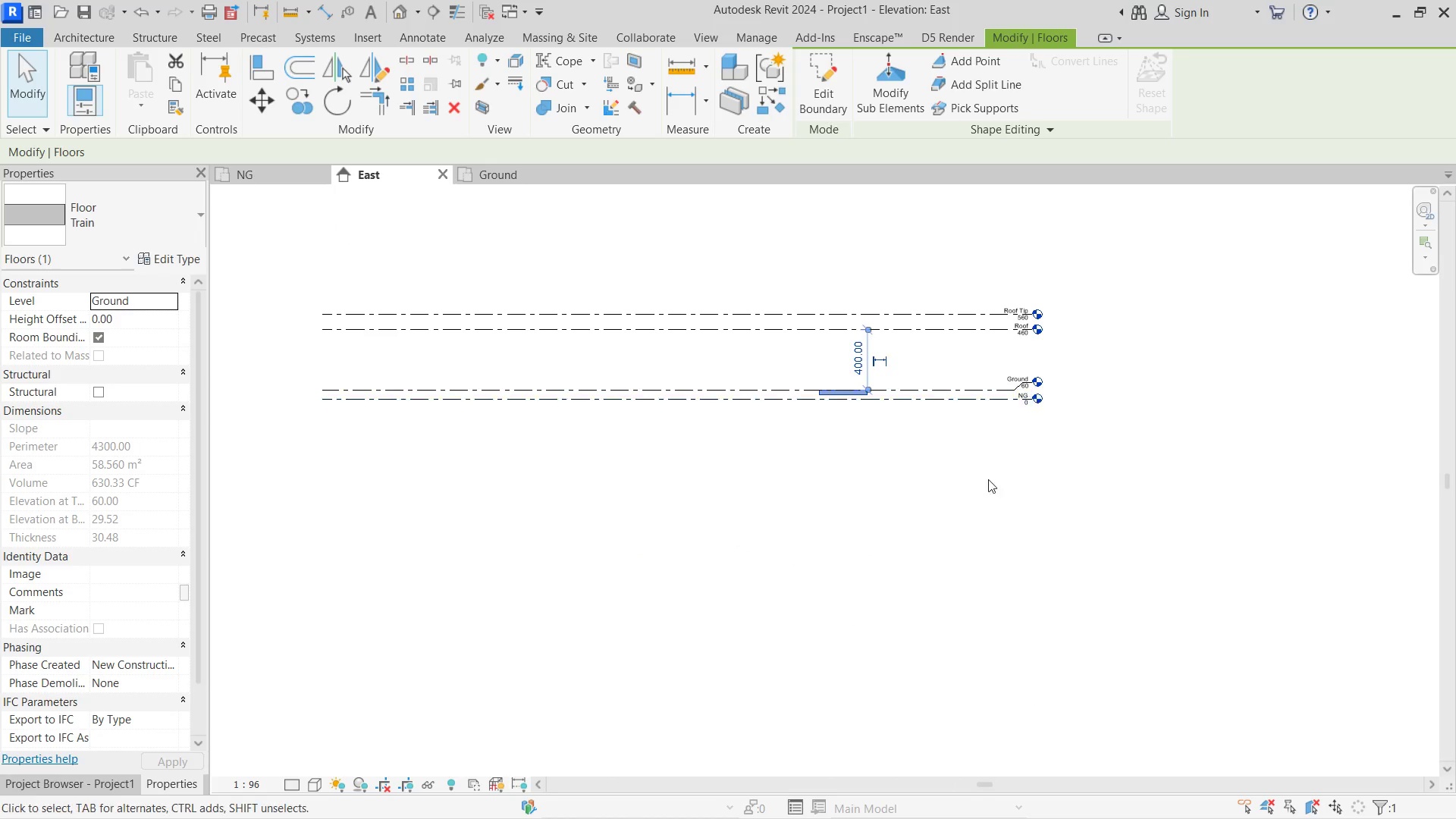 
left_click([486, 177])
 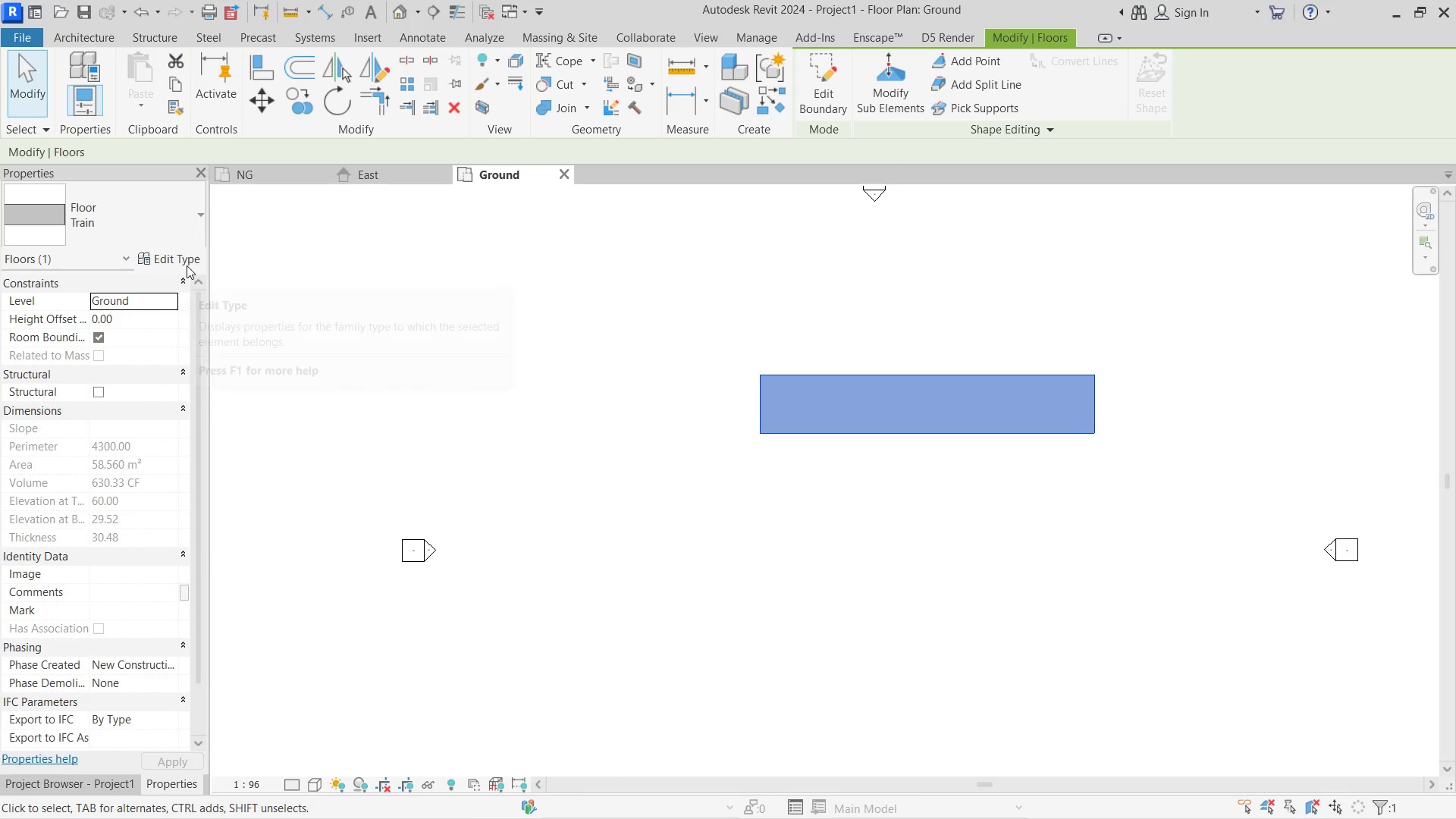 
left_click([187, 265])
 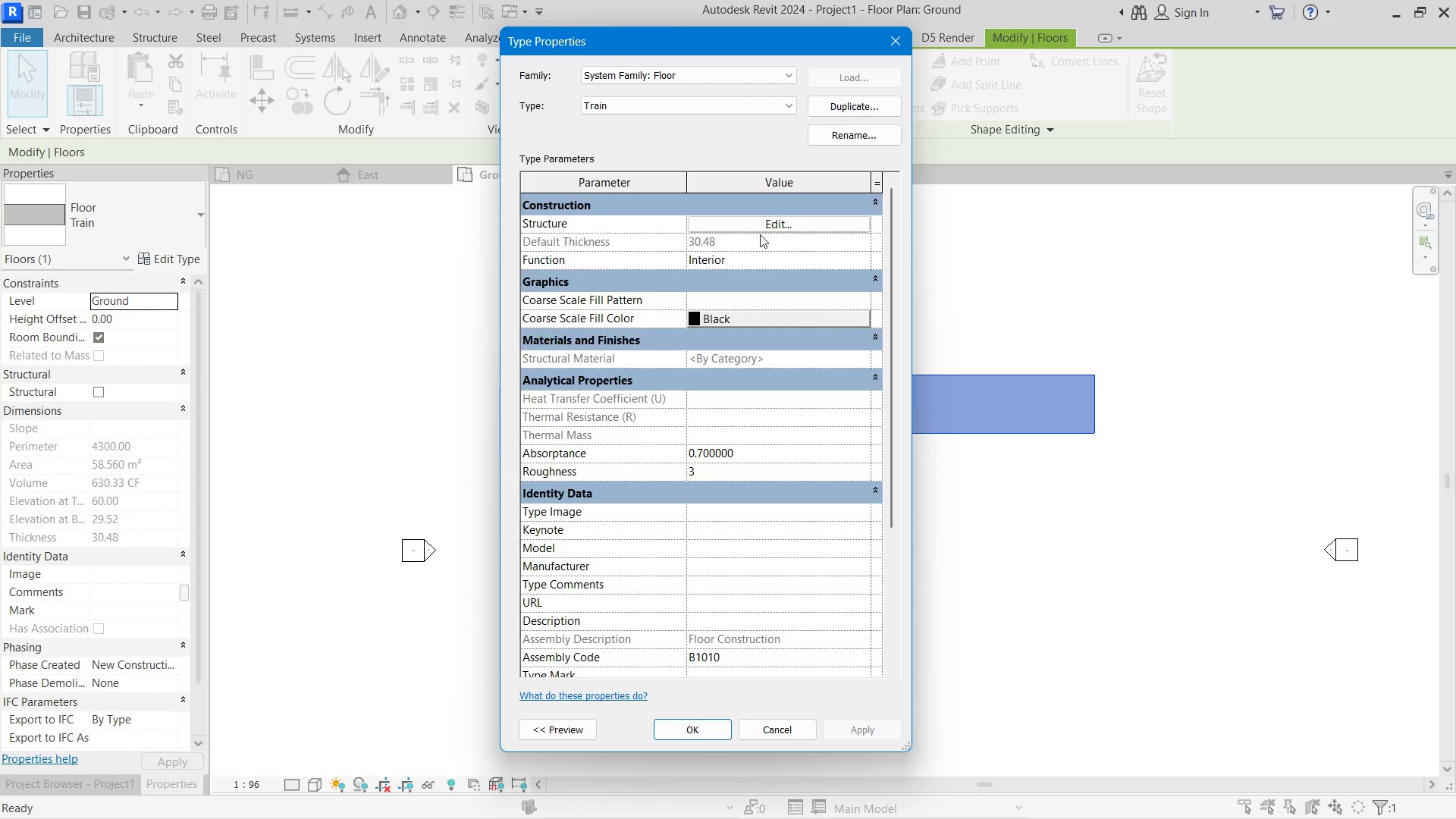 
left_click([761, 219])
 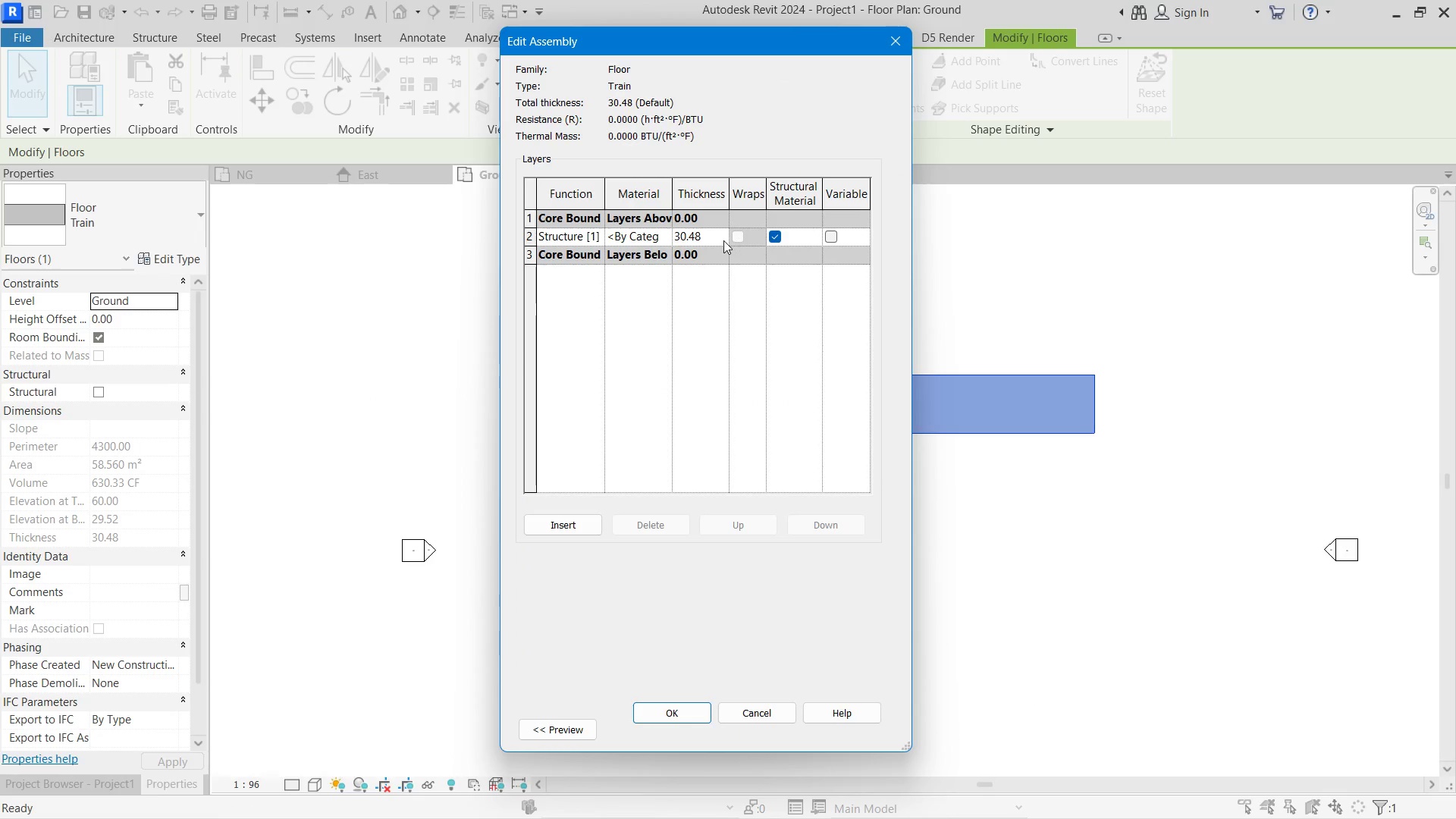 
left_click([723, 240])
 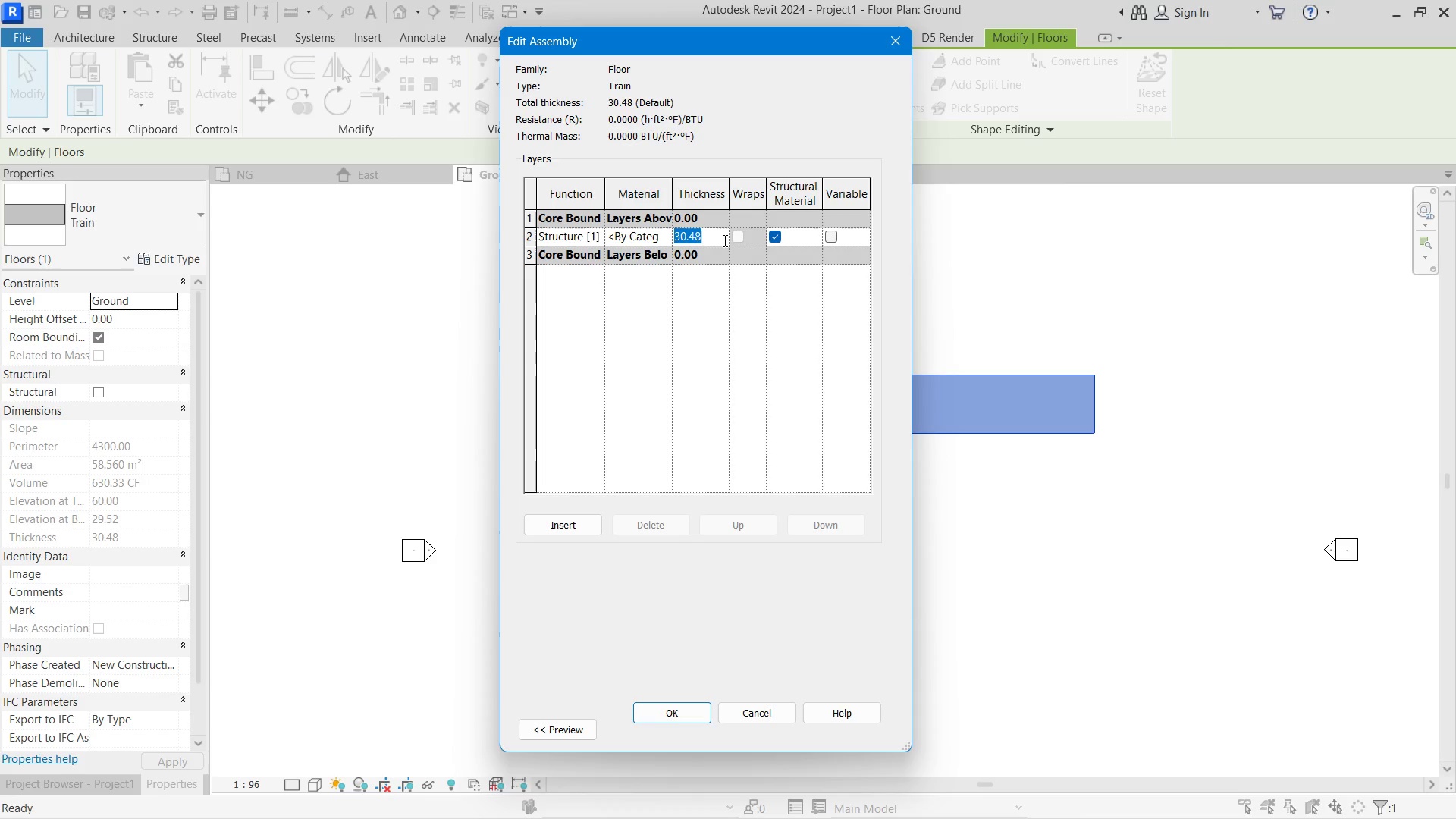 
key(Numpad3)
 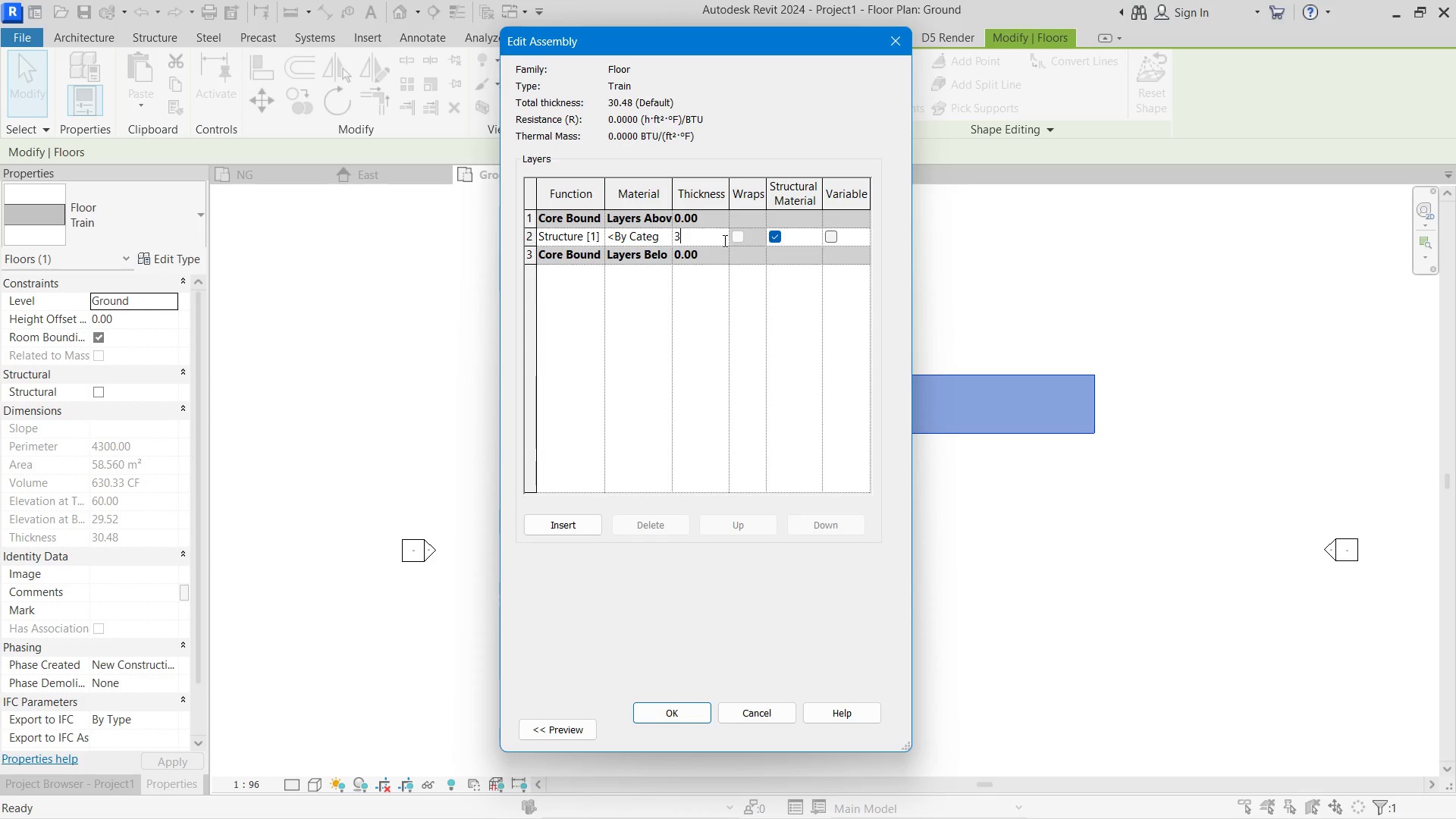 
key(Numpad0)
 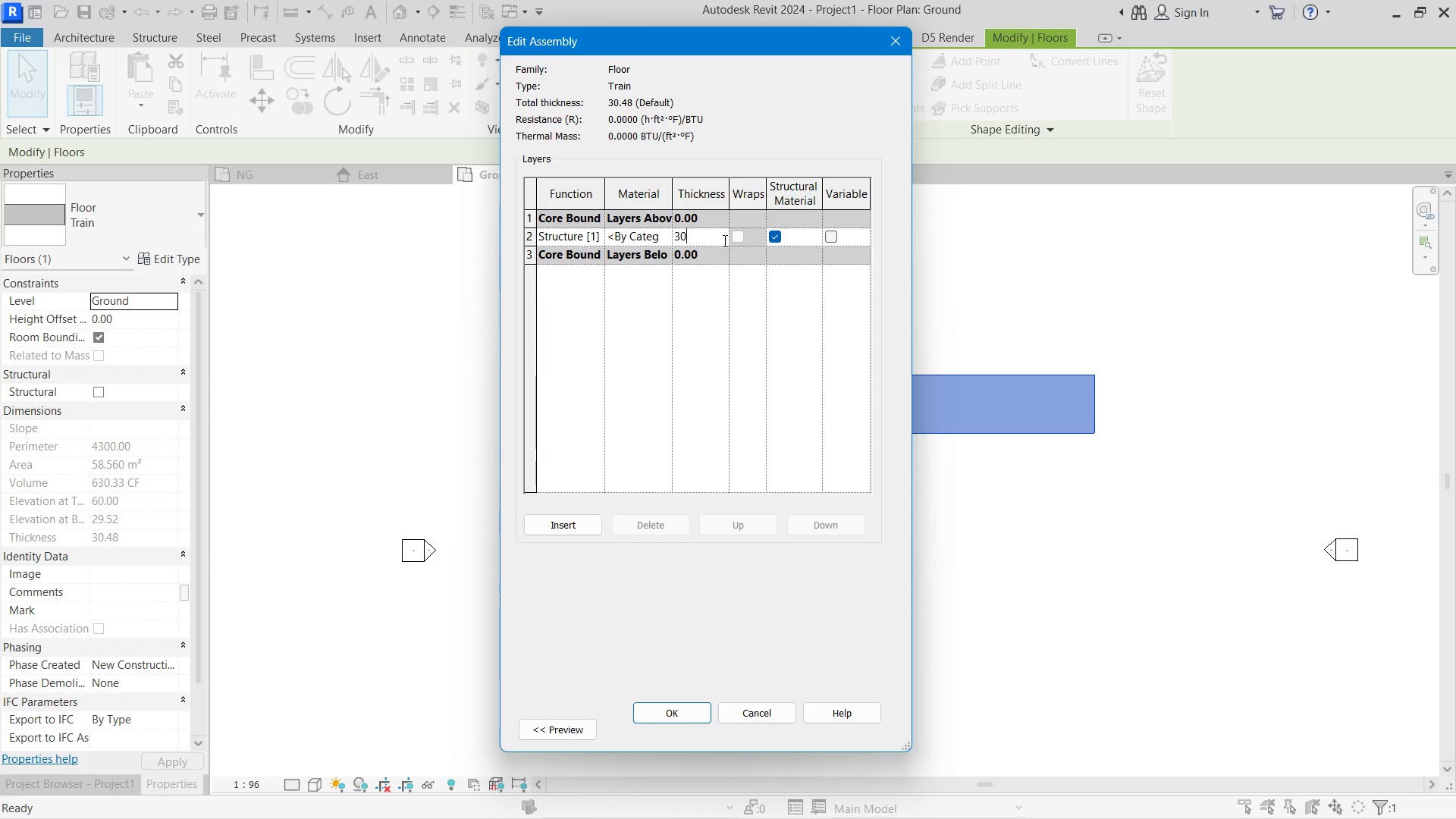 
key(NumpadEnter)
 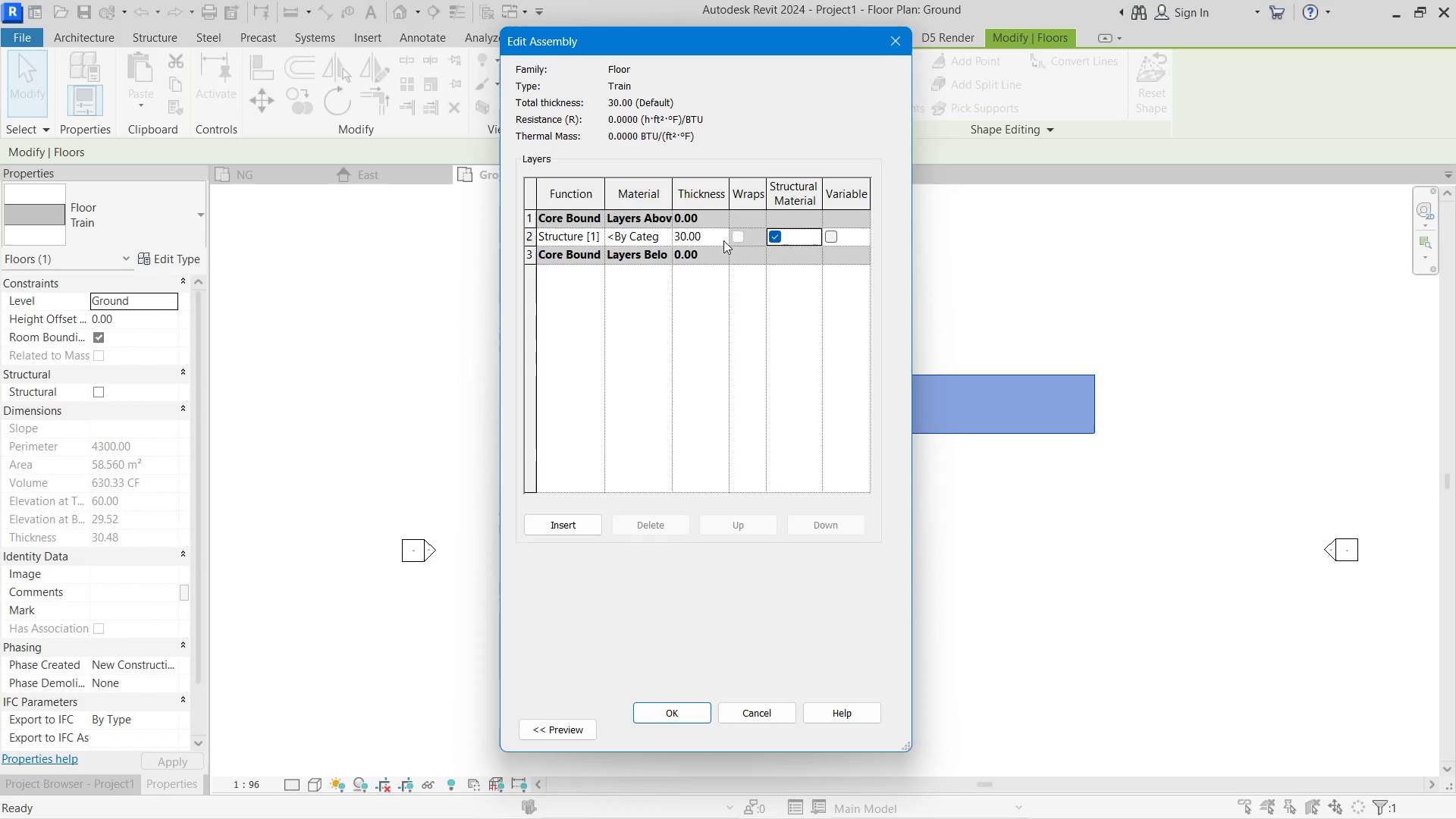 
wait(18.61)
 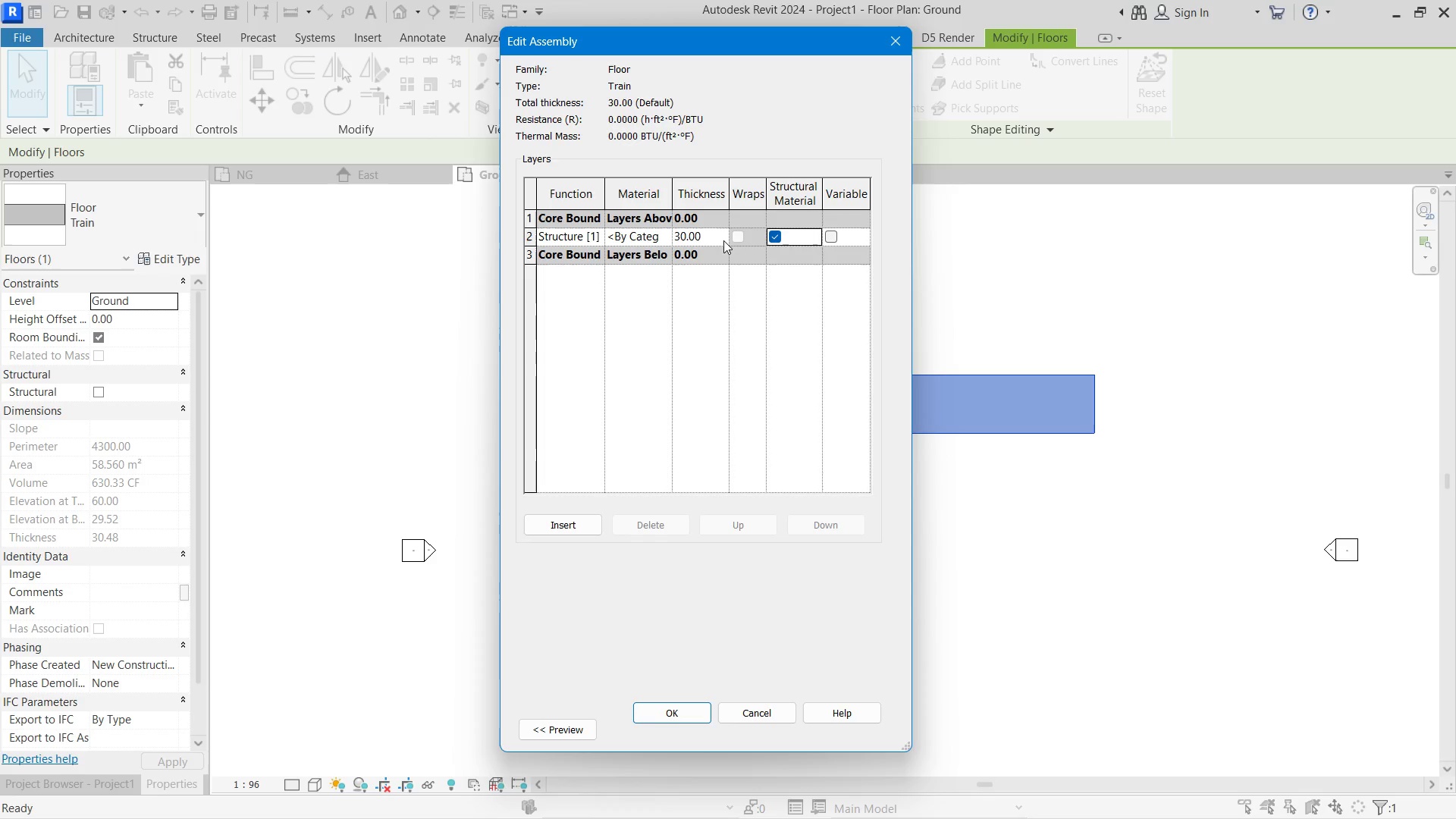 
double_click([675, 711])
 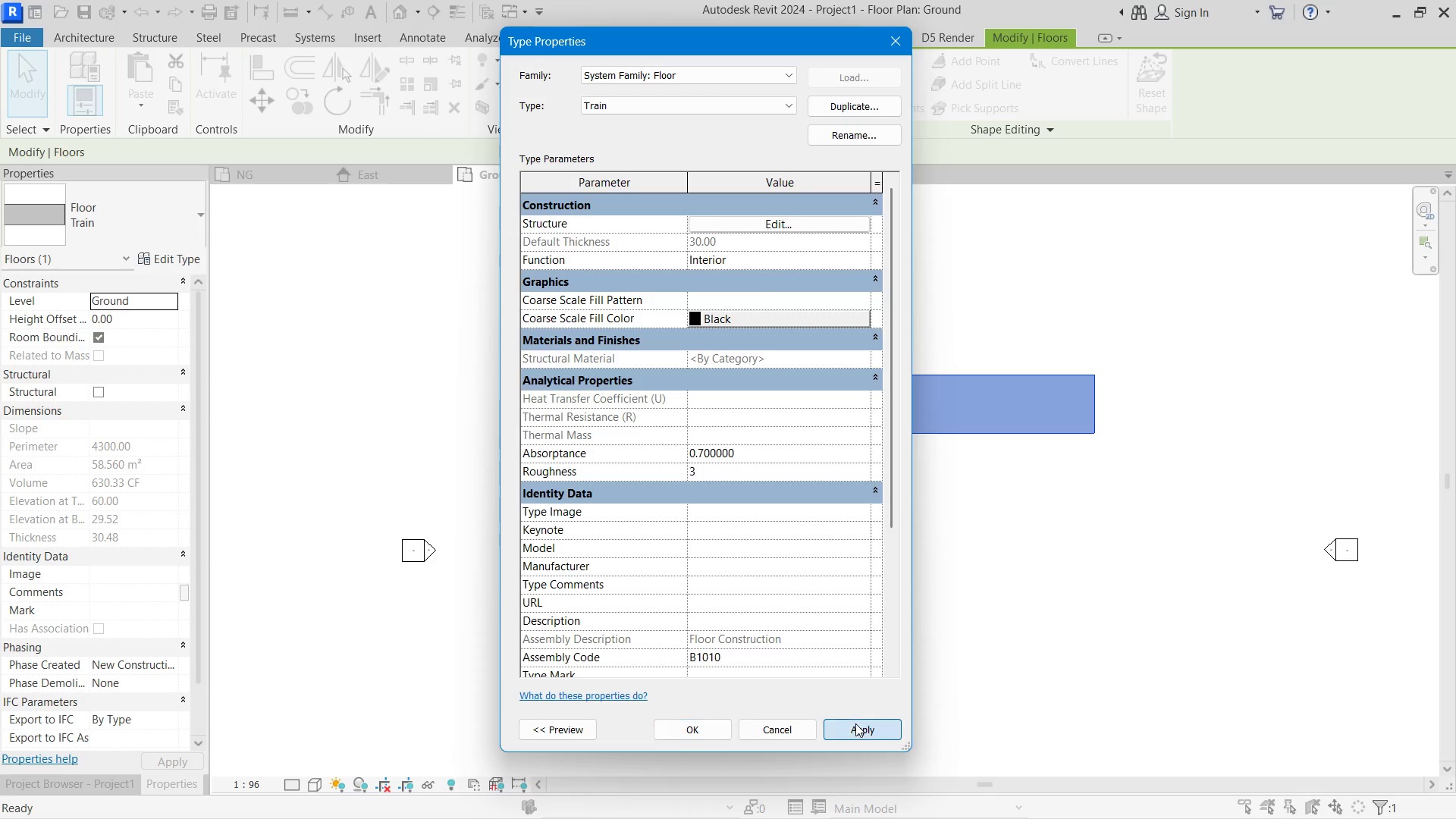 
double_click([689, 723])
 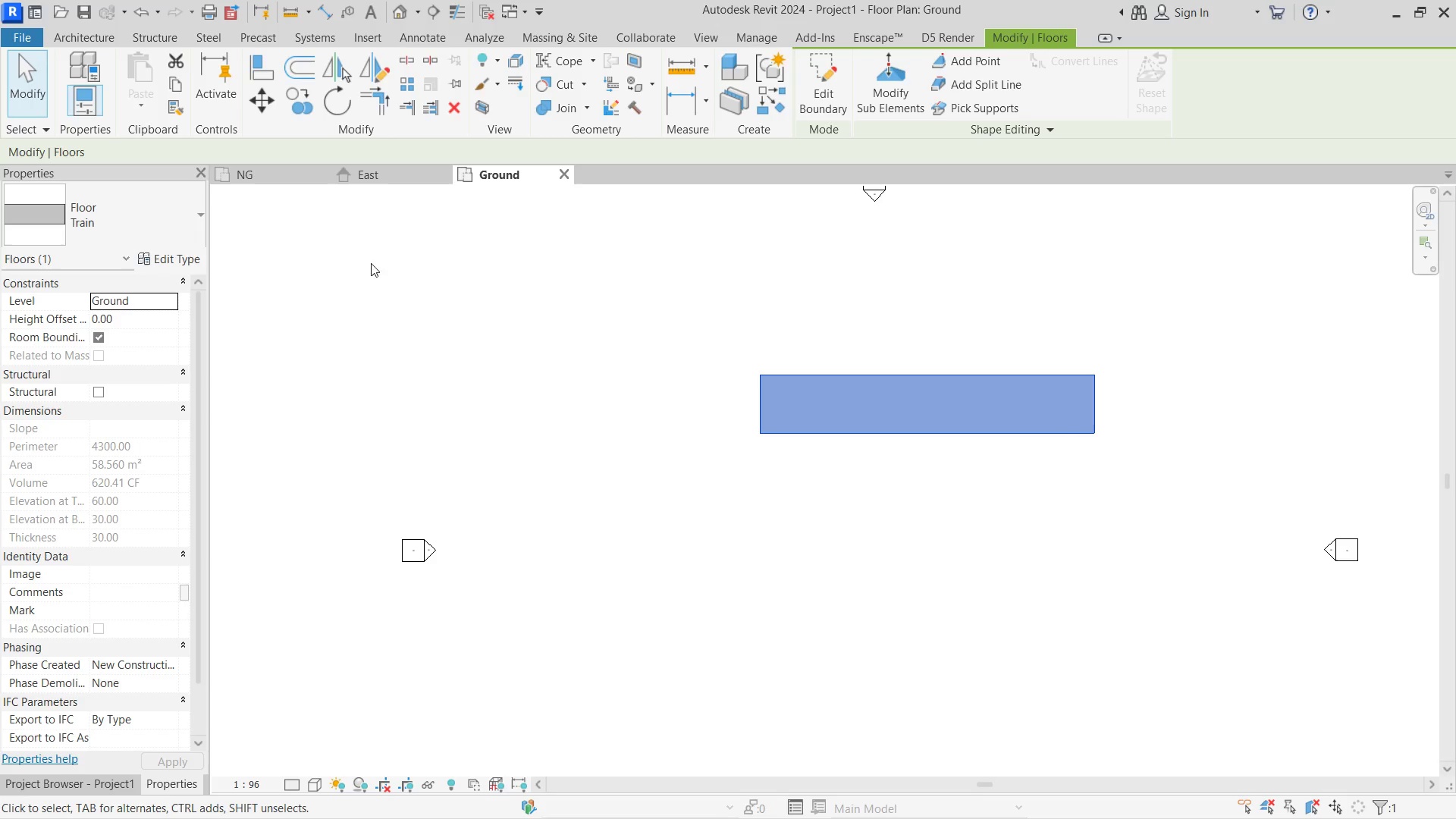 
left_click([228, 171])
 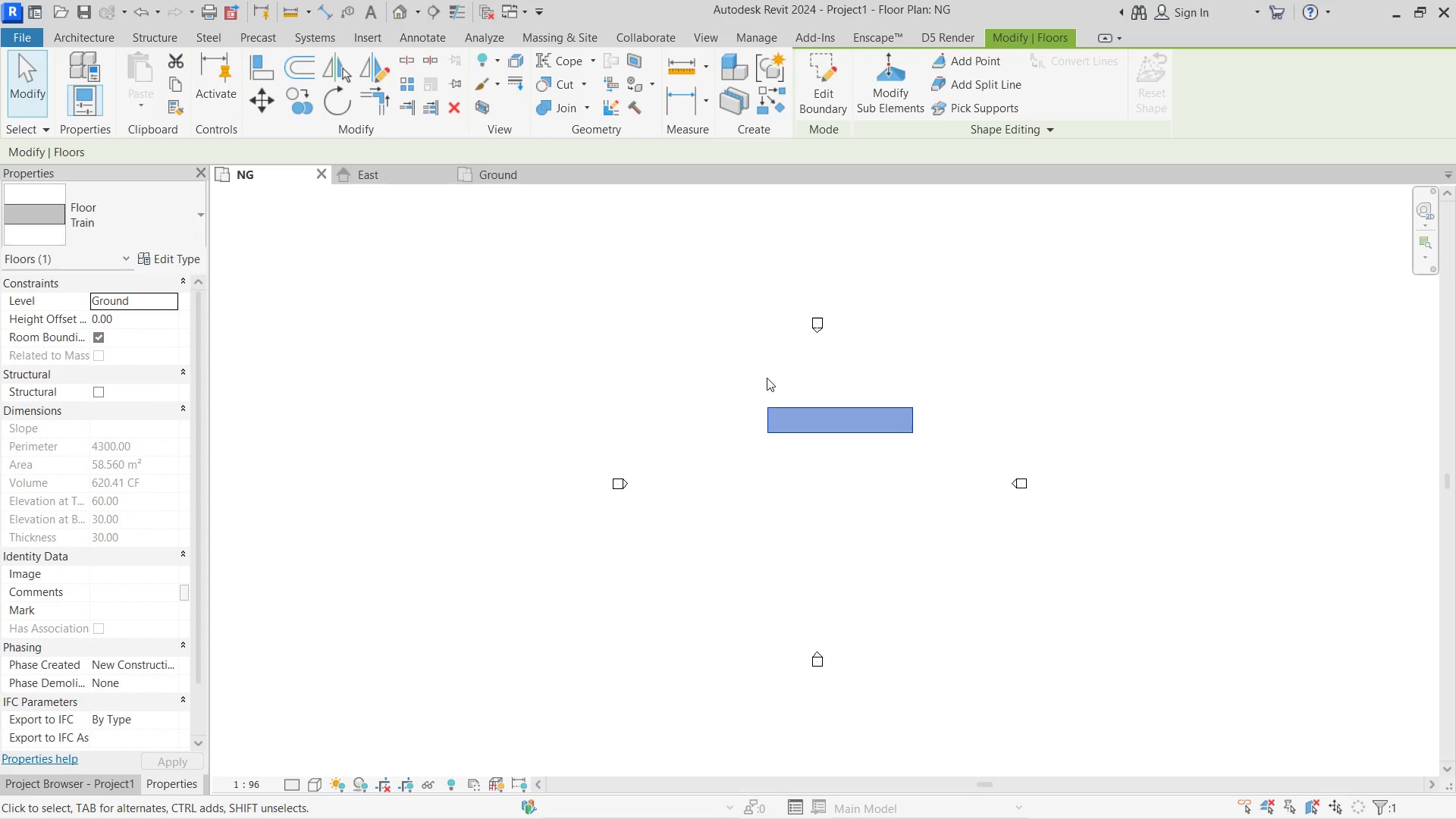 
scroll: coordinate [918, 350], scroll_direction: up, amount: 8.0
 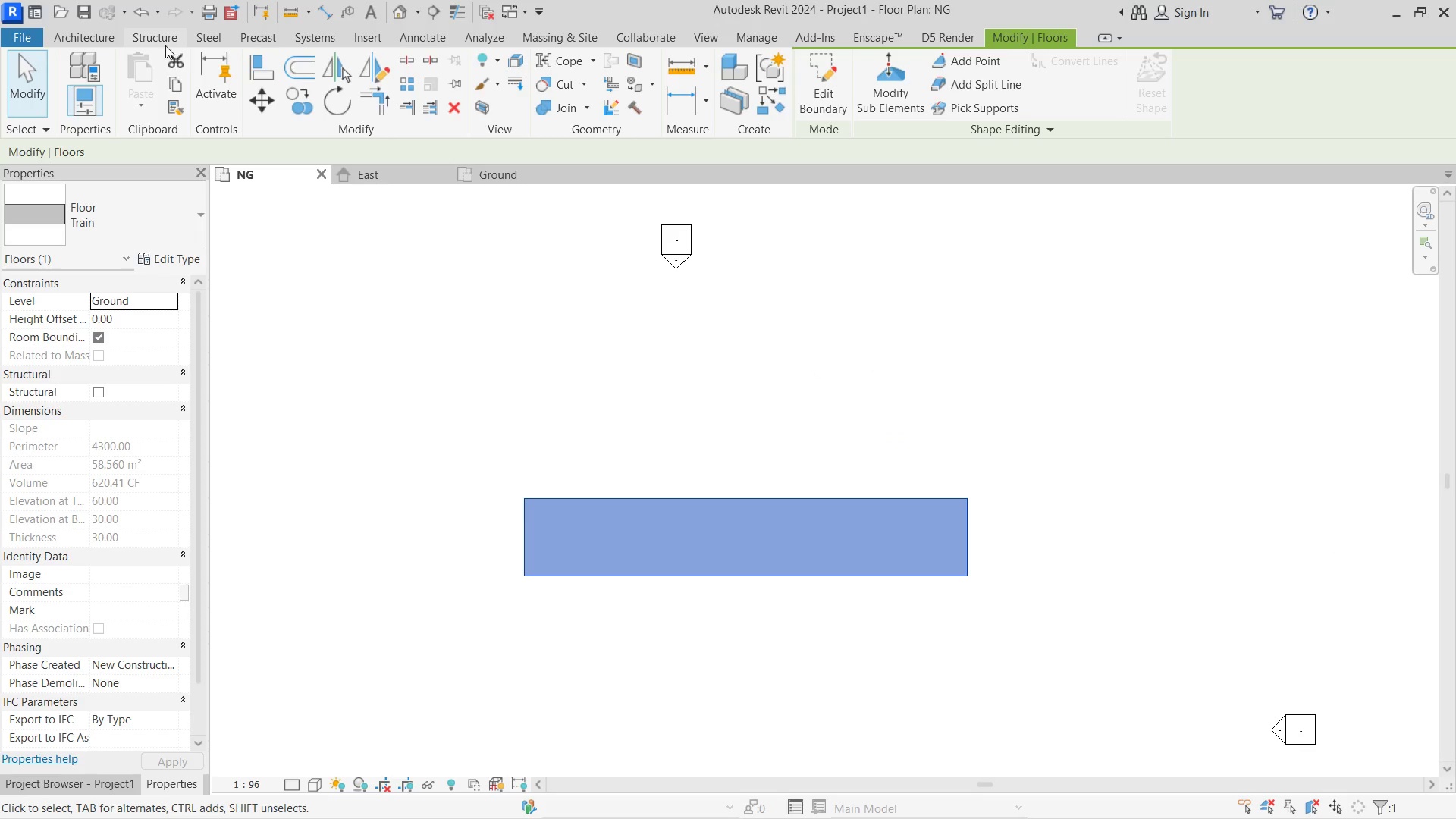 
left_click([118, 45])
 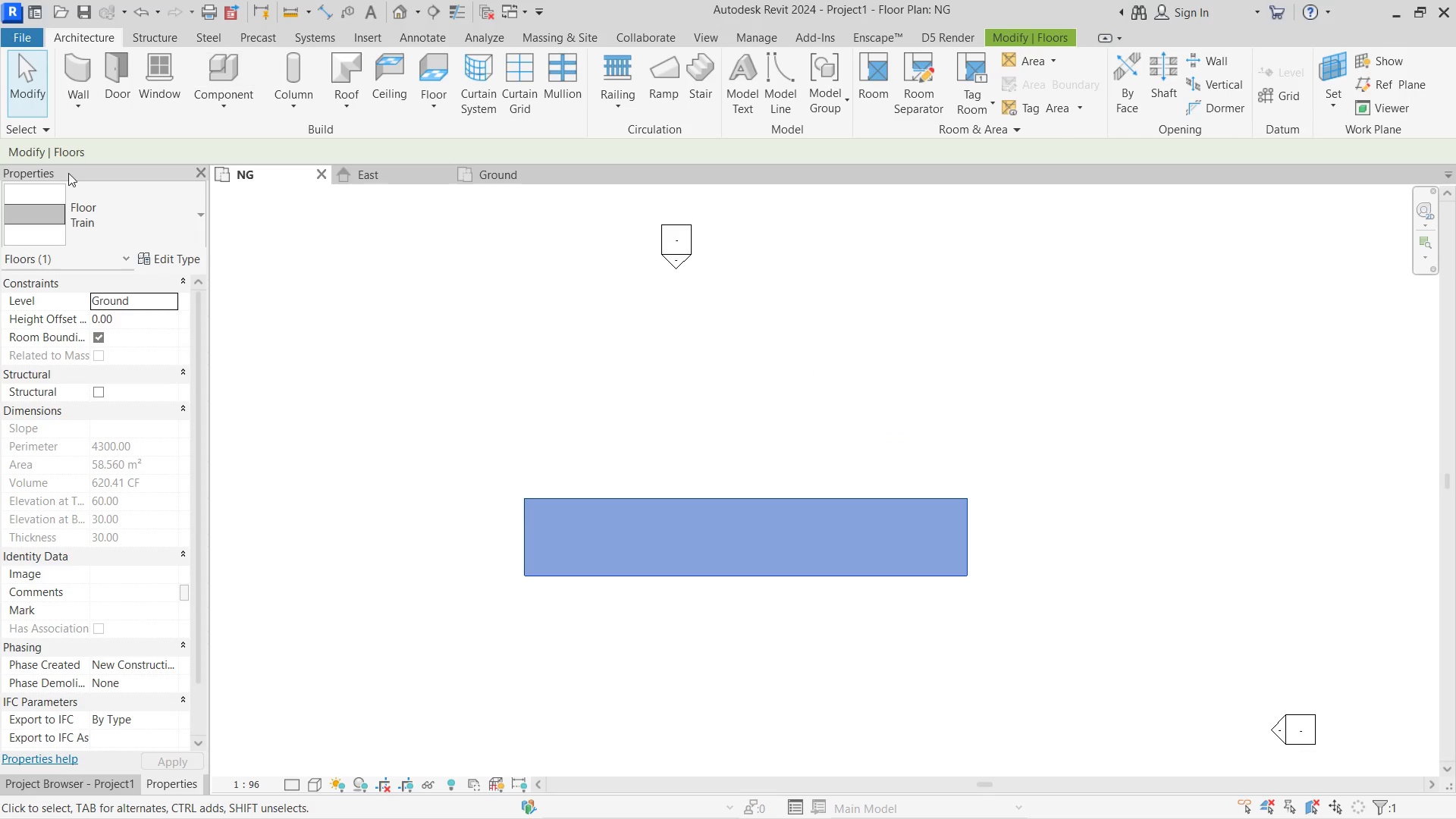 
left_click([96, 232])
 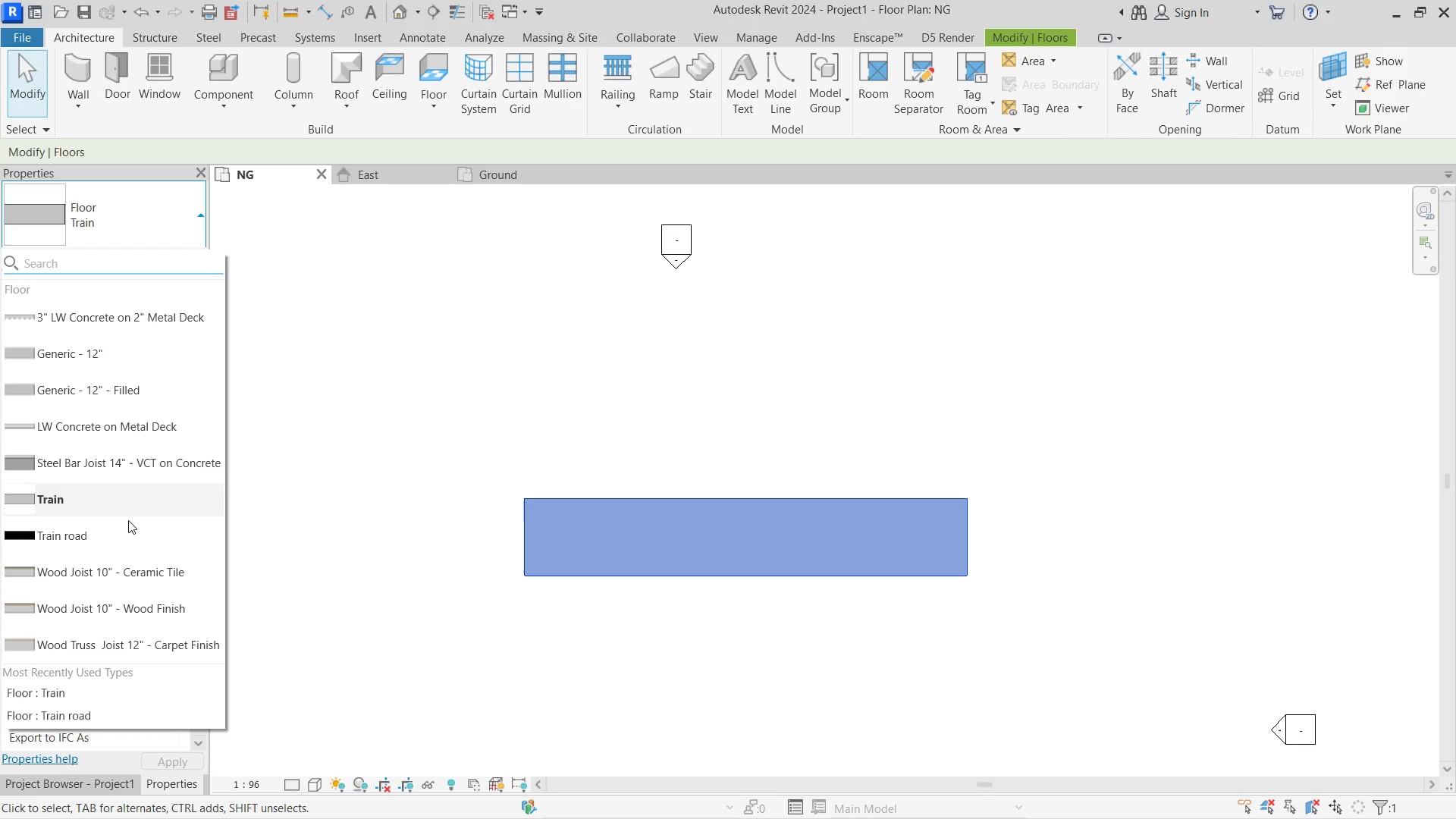 
left_click([128, 541])
 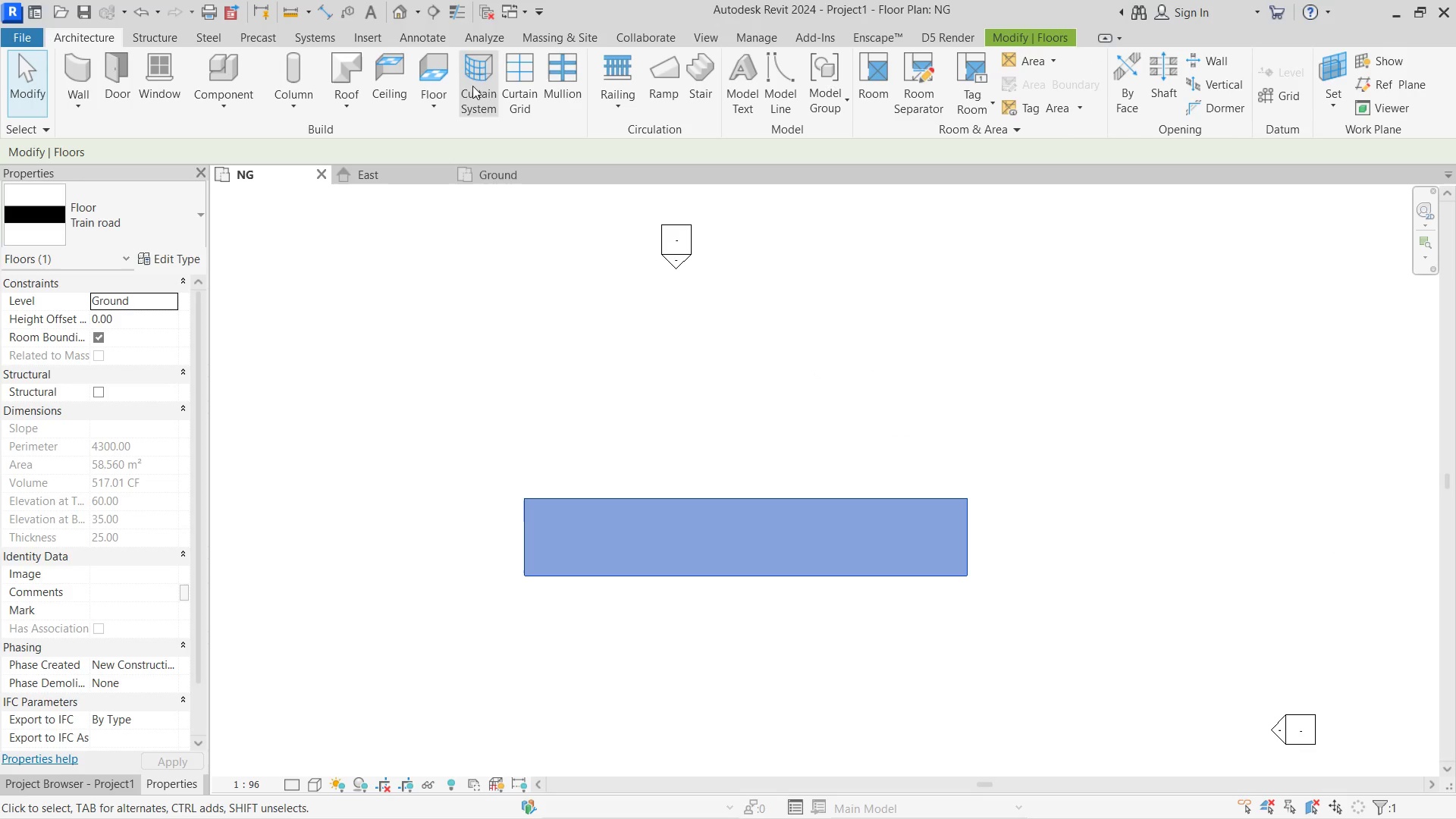 
left_click([454, 72])
 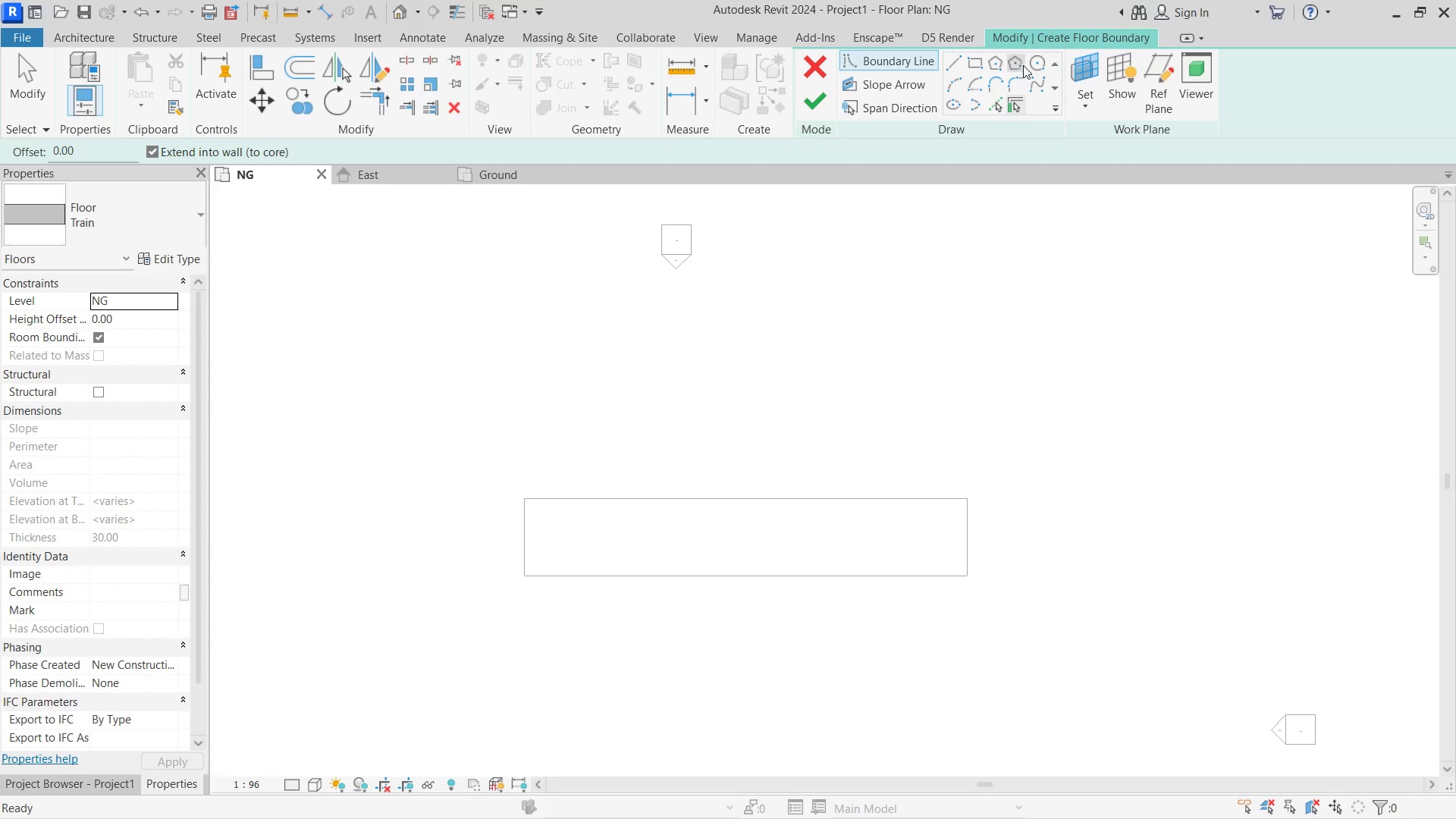 
left_click([971, 71])
 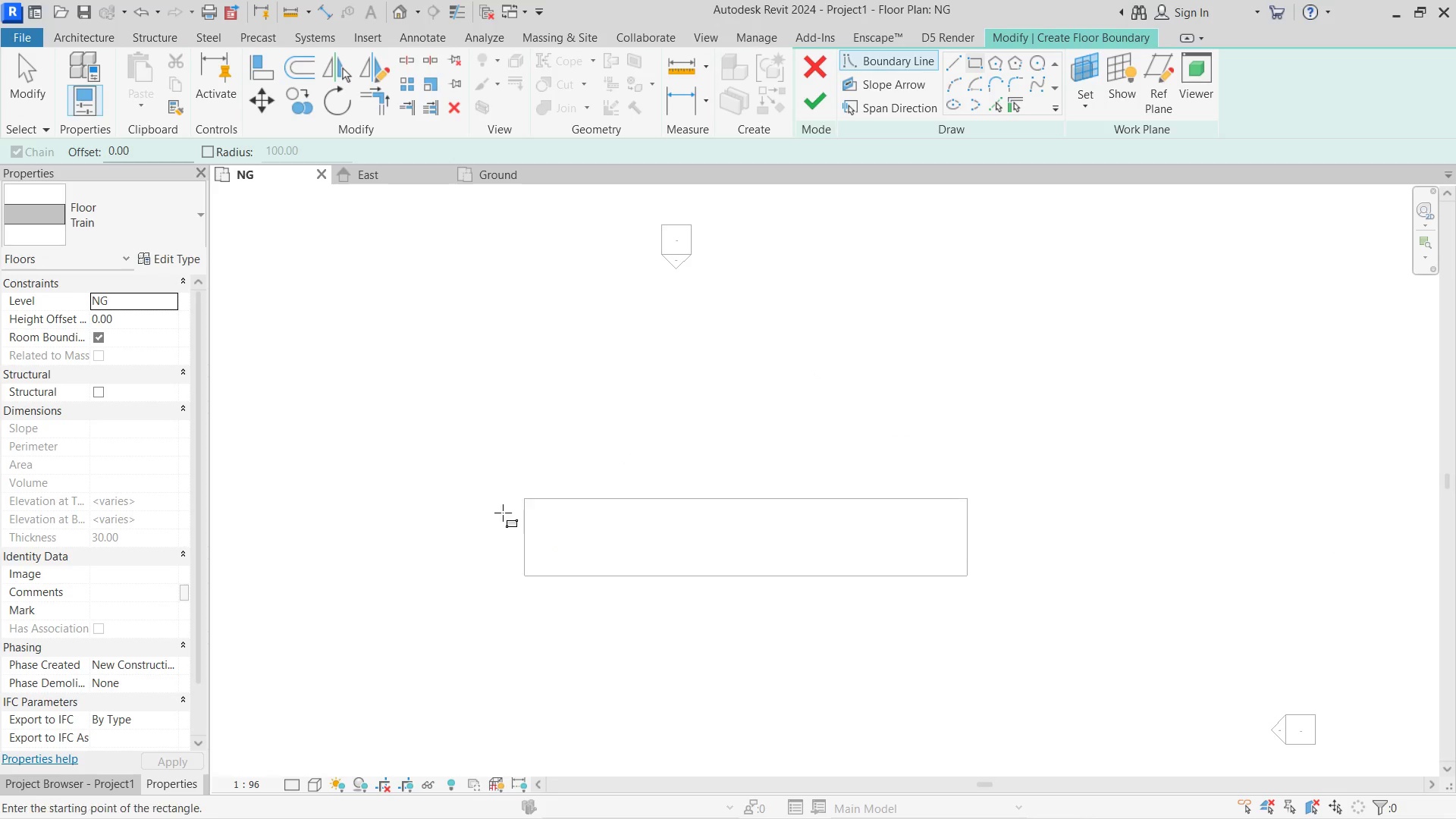 
left_click([493, 503])
 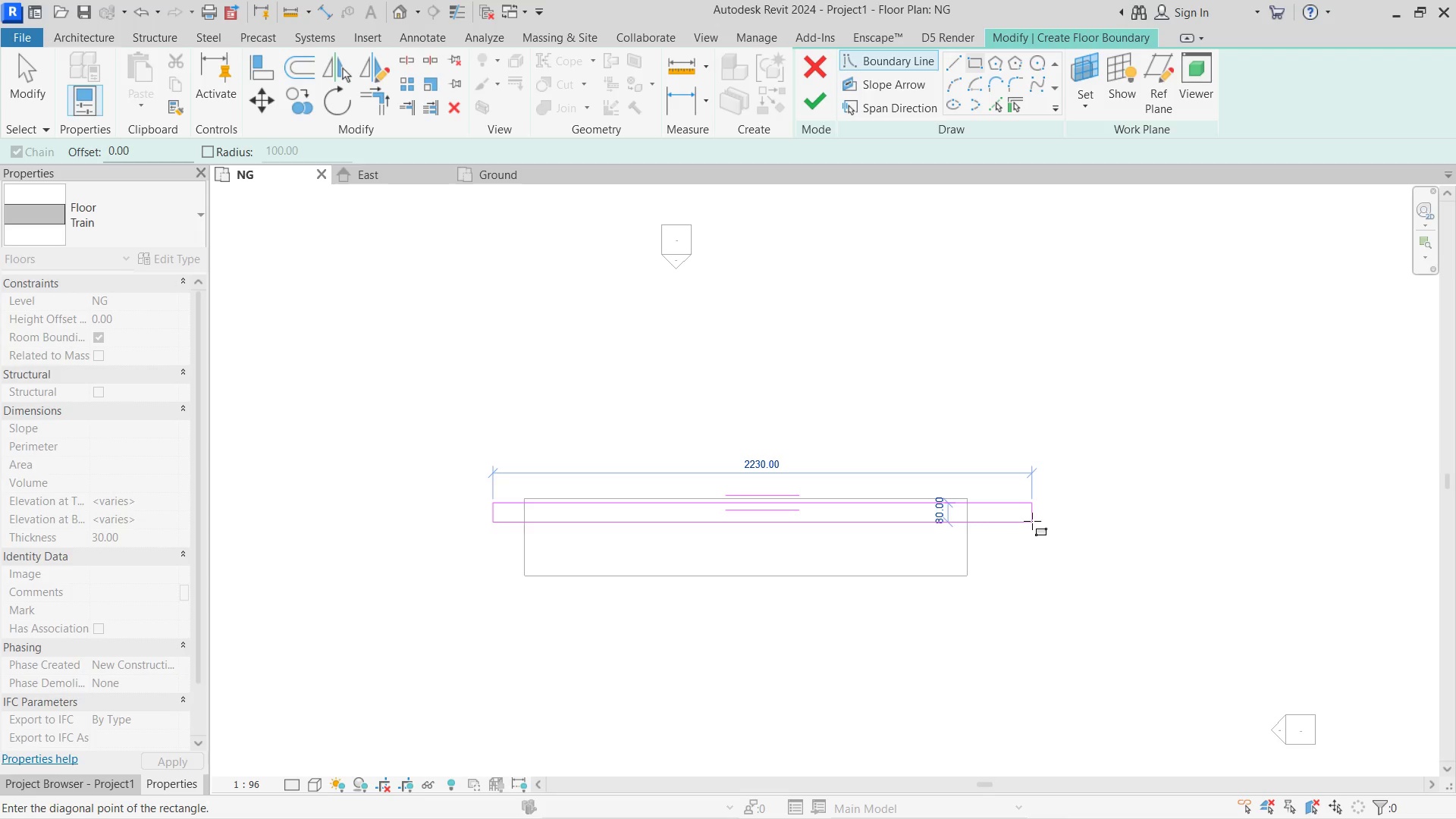 
left_click([1032, 516])
 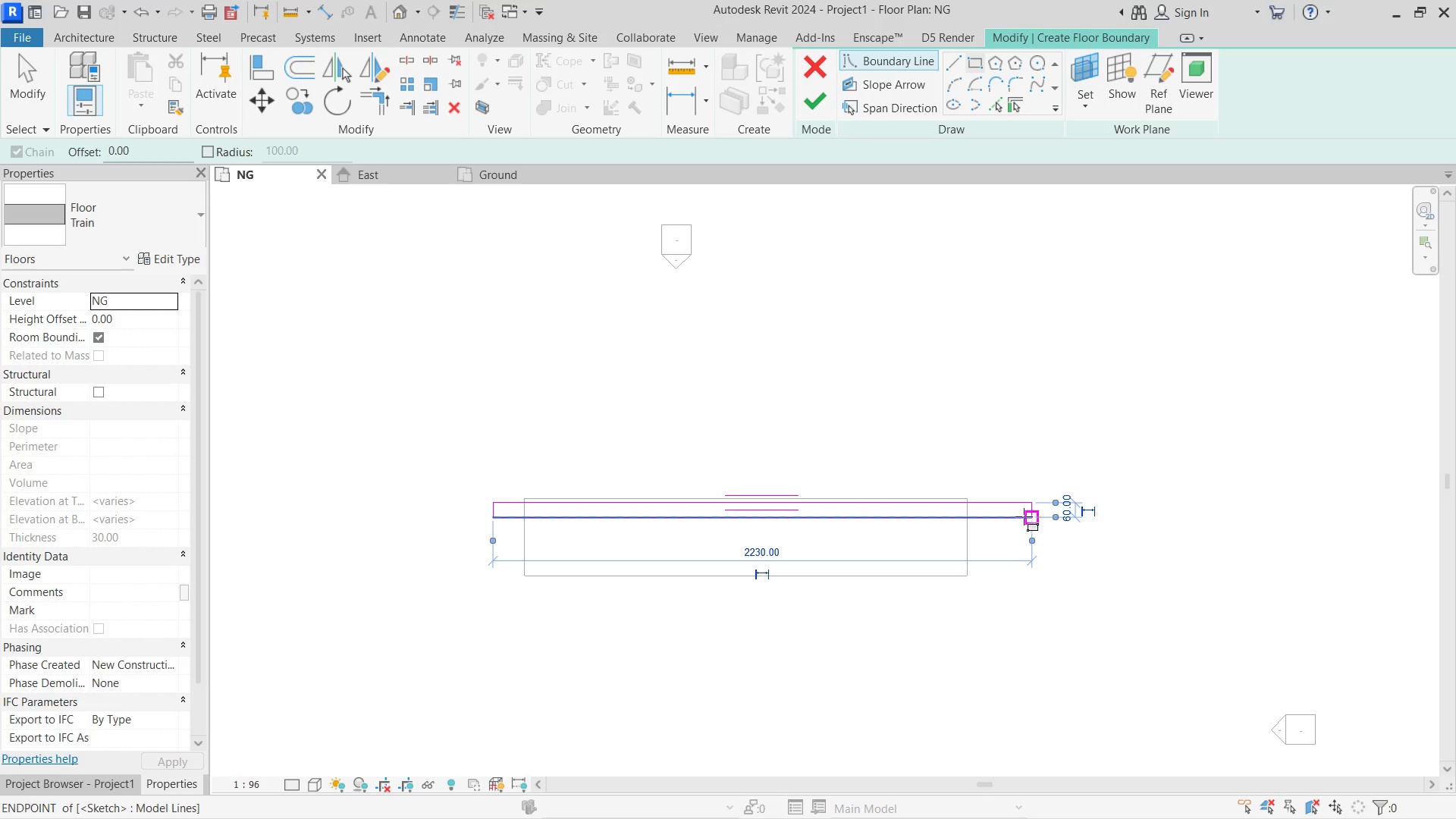 
key(Escape)
 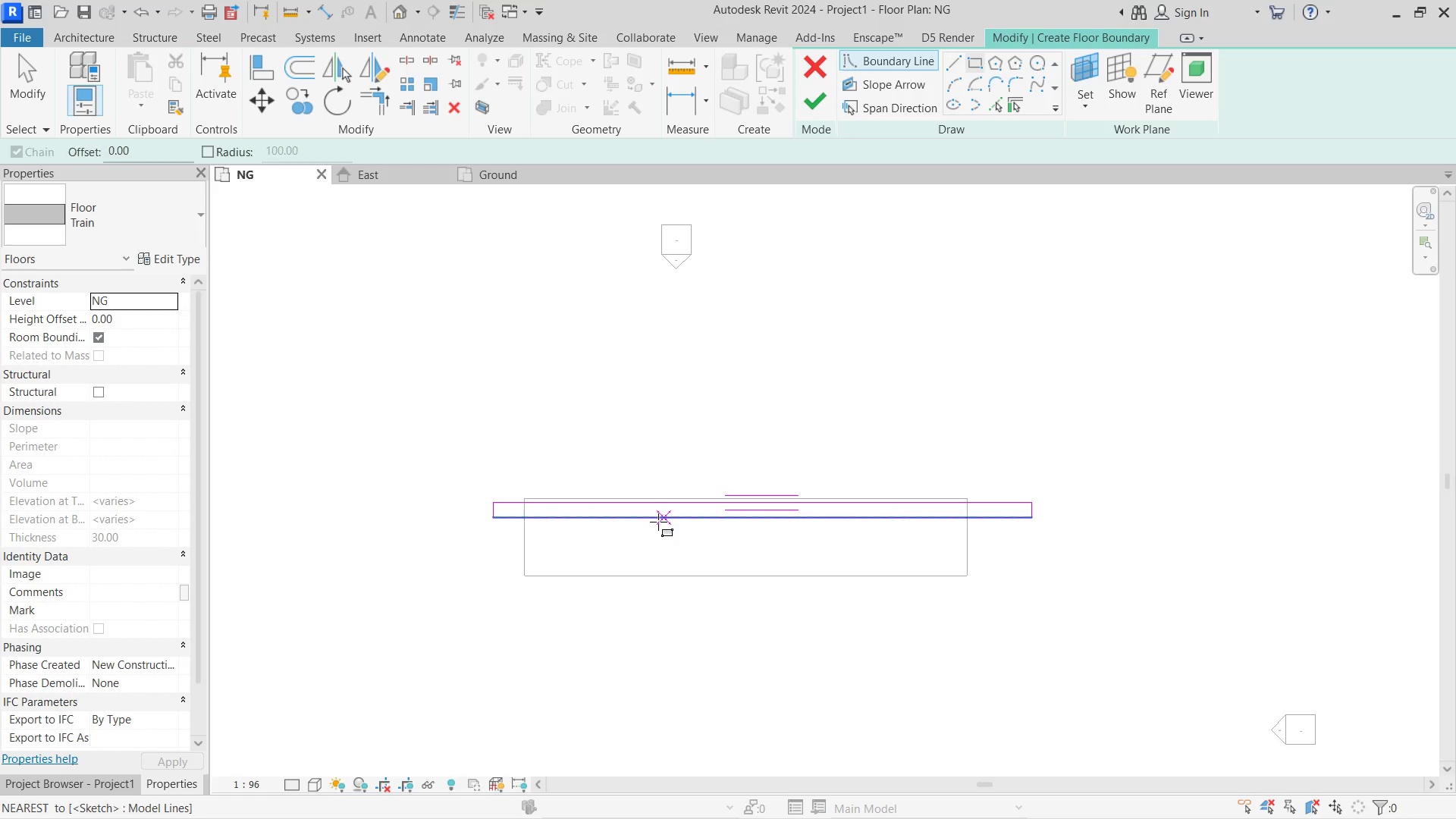 
key(Escape)
 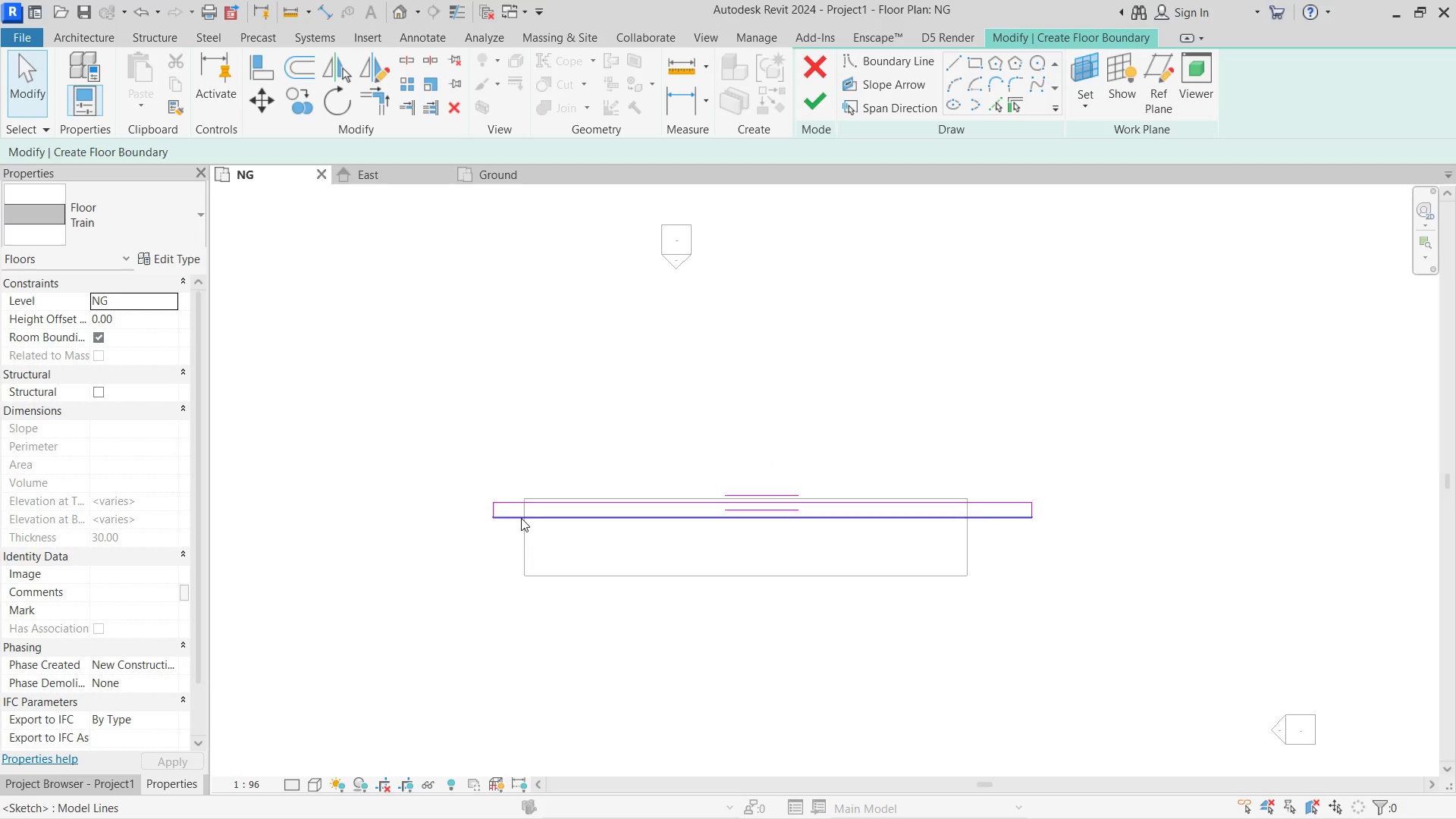 
left_click([523, 486])
 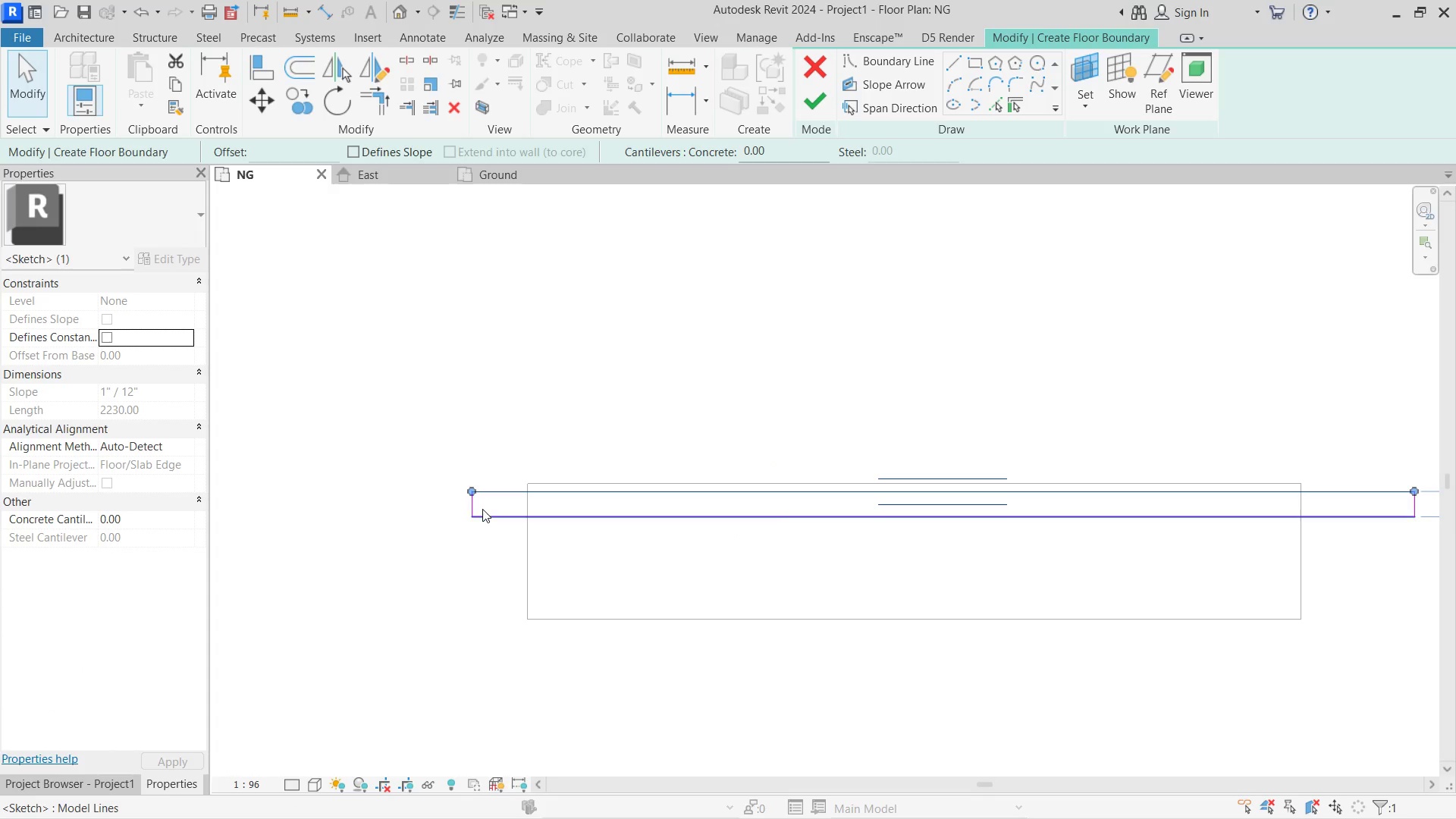 
scroll: coordinate [521, 518], scroll_direction: up, amount: 4.0
 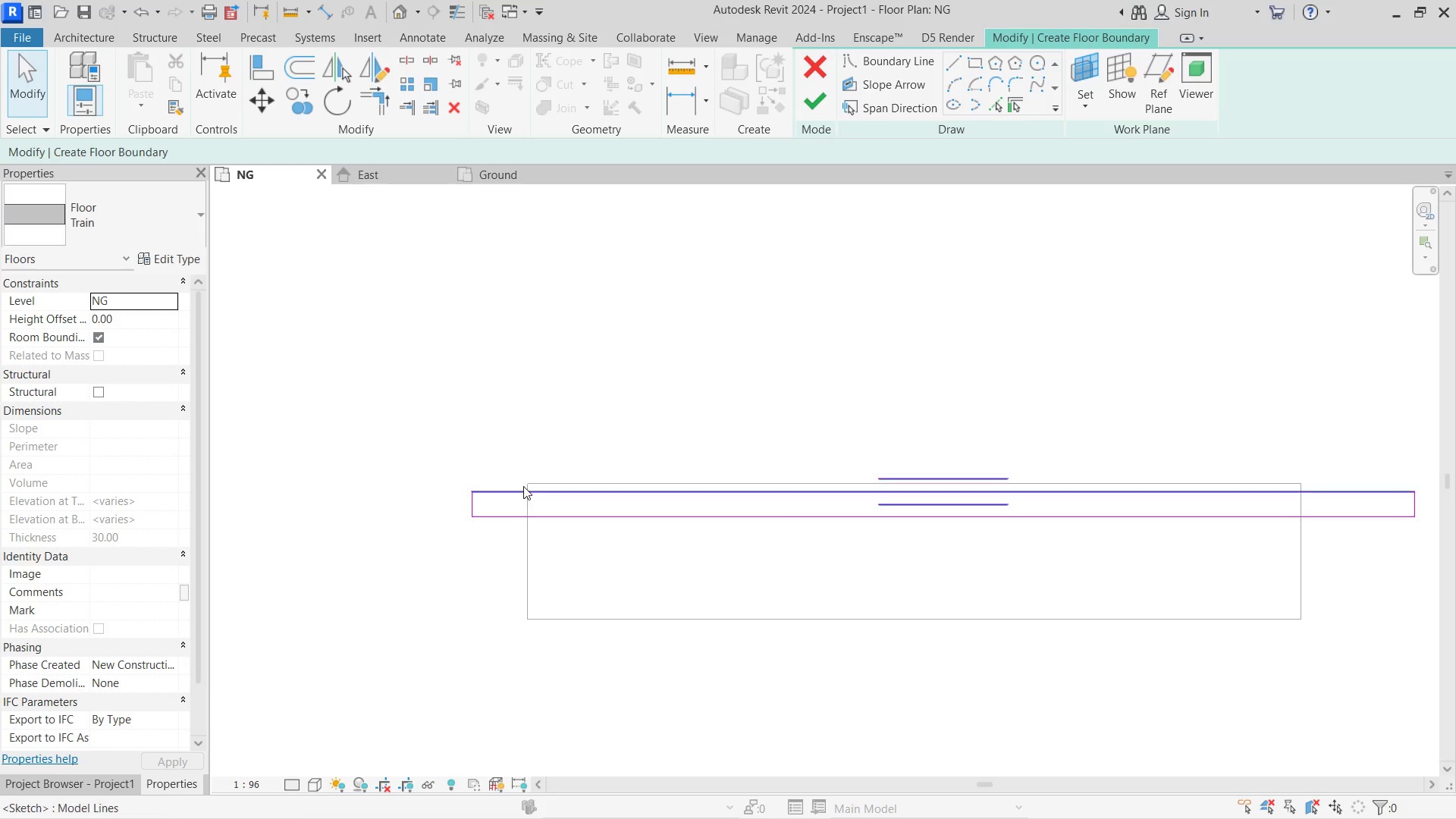 
scroll: coordinate [1026, 509], scroll_direction: none, amount: 0.0
 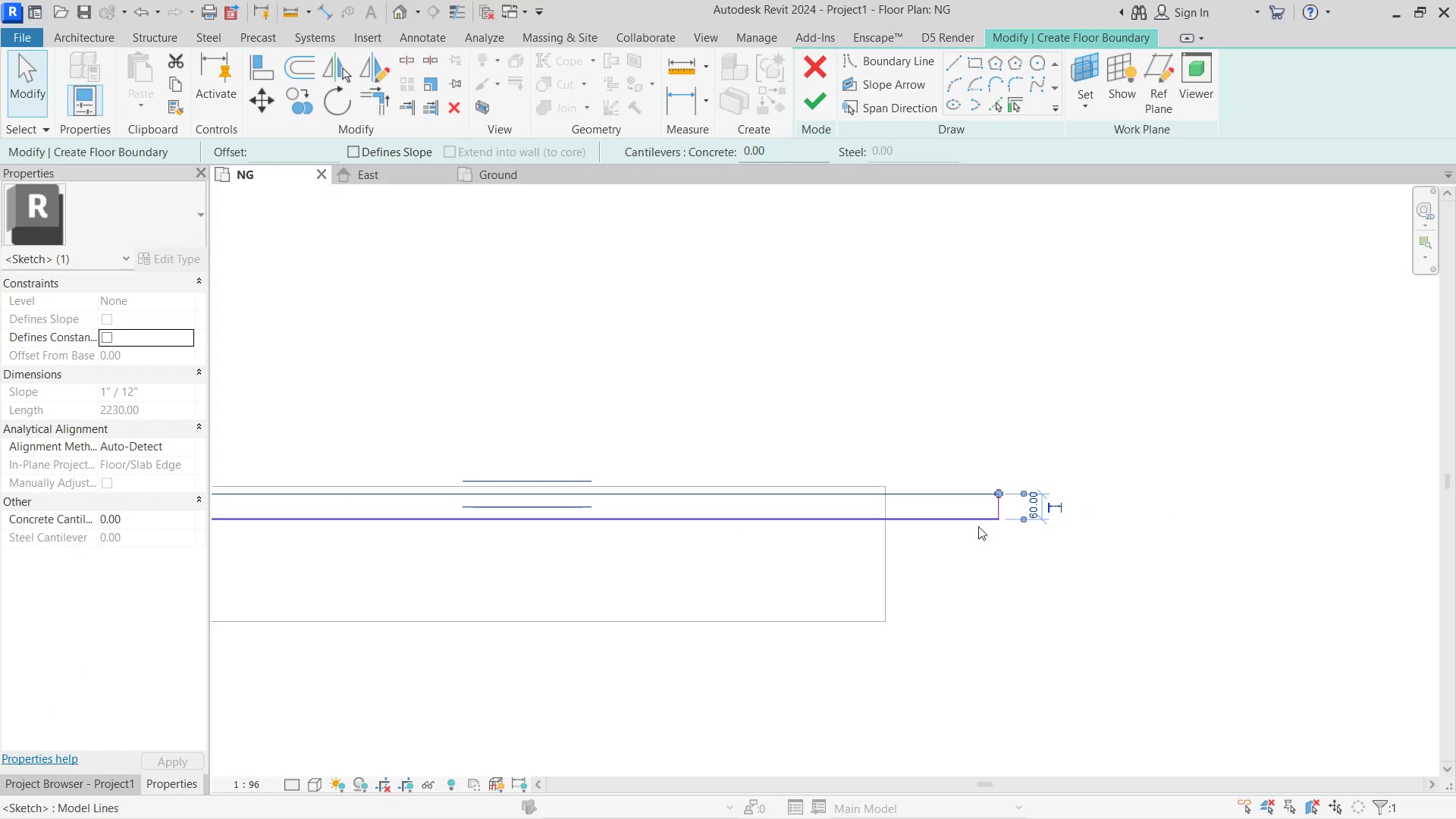 
left_click_drag(start_coordinate=[984, 544], to_coordinate=[184, 437])
 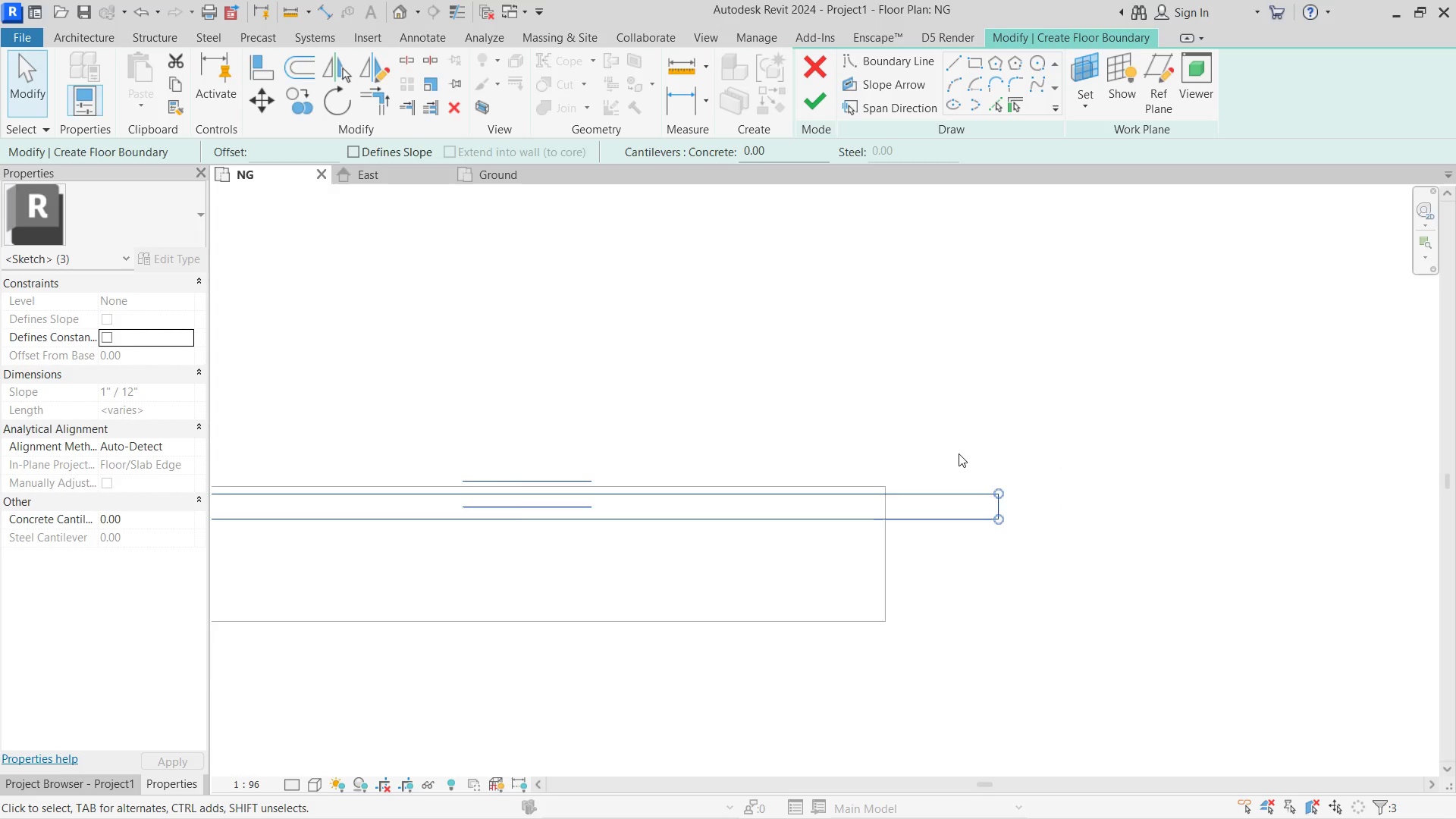 
scroll: coordinate [959, 453], scroll_direction: down, amount: 3.0
 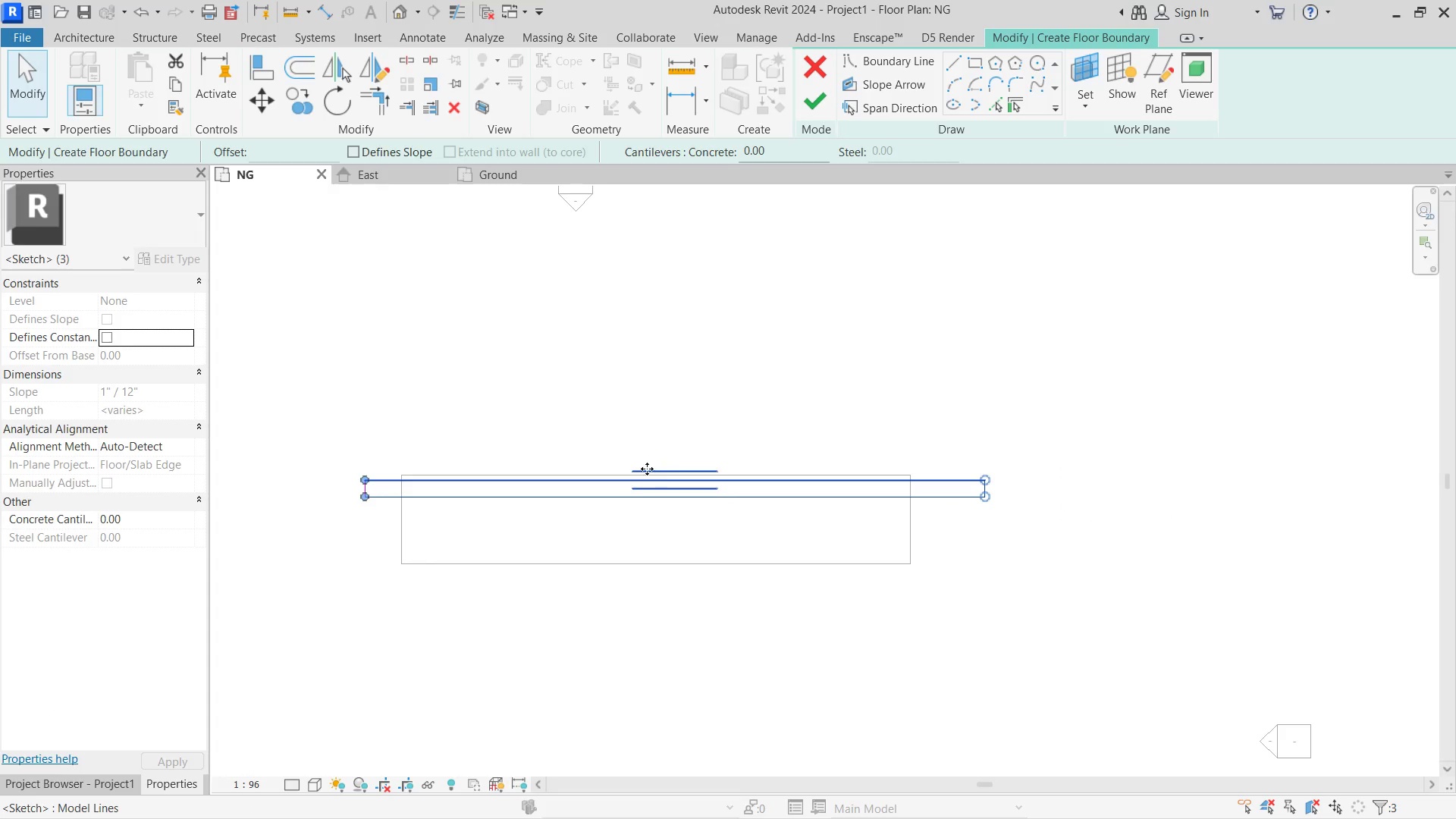 
left_click_drag(start_coordinate=[369, 447], to_coordinate=[1080, 525])
 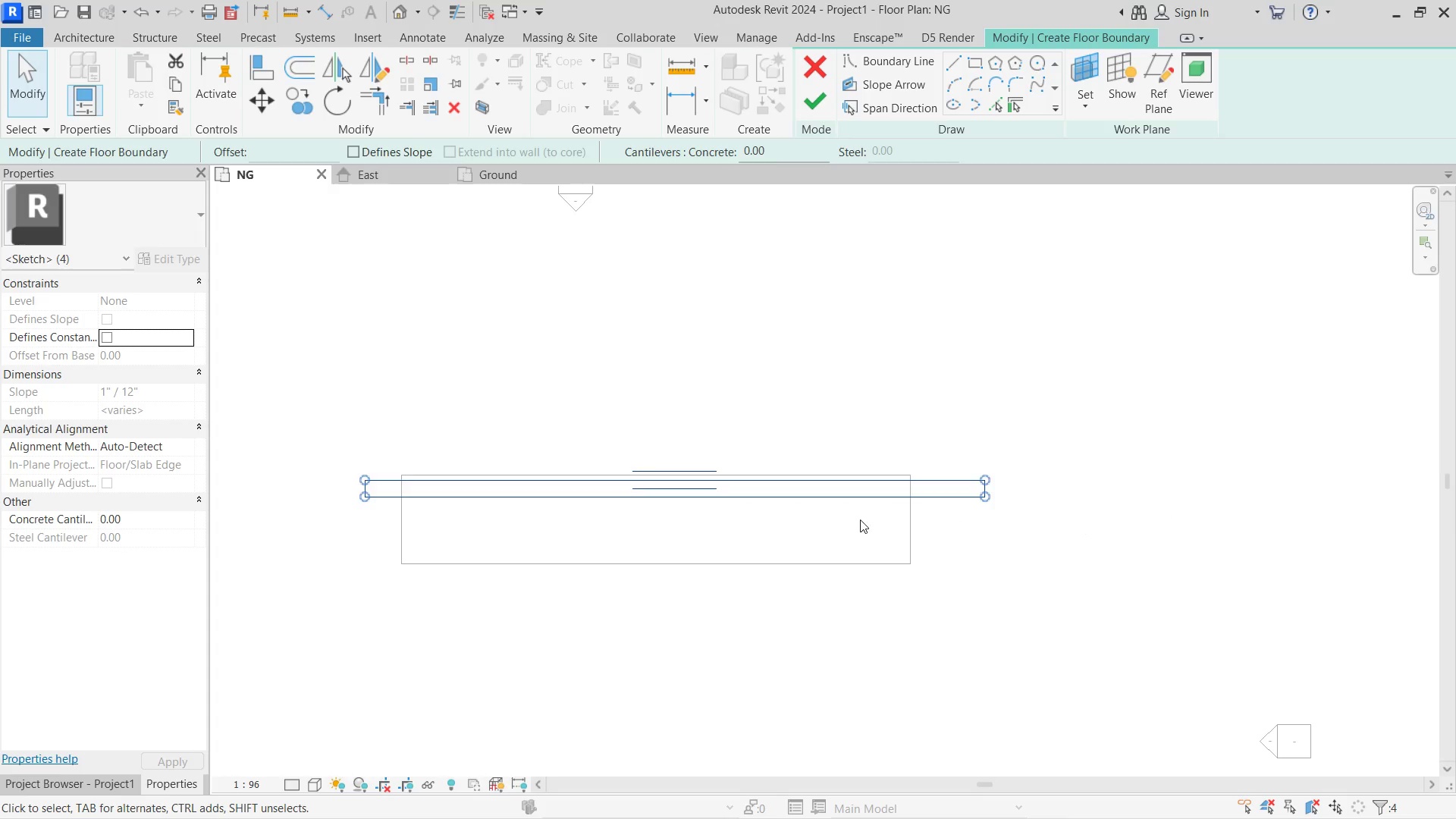 
scroll: coordinate [857, 516], scroll_direction: up, amount: 3.0
 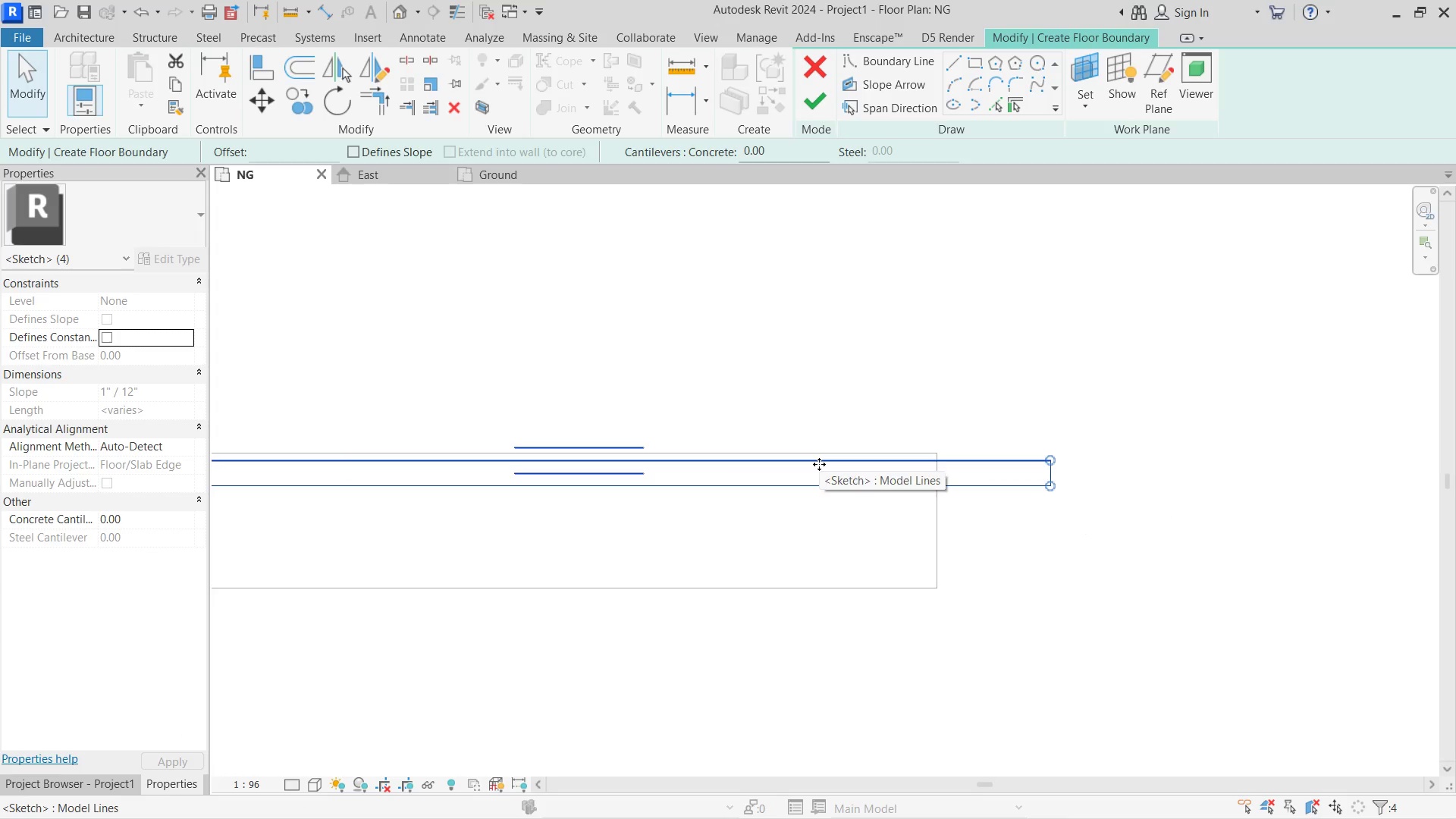 
key(ArrowDown)
 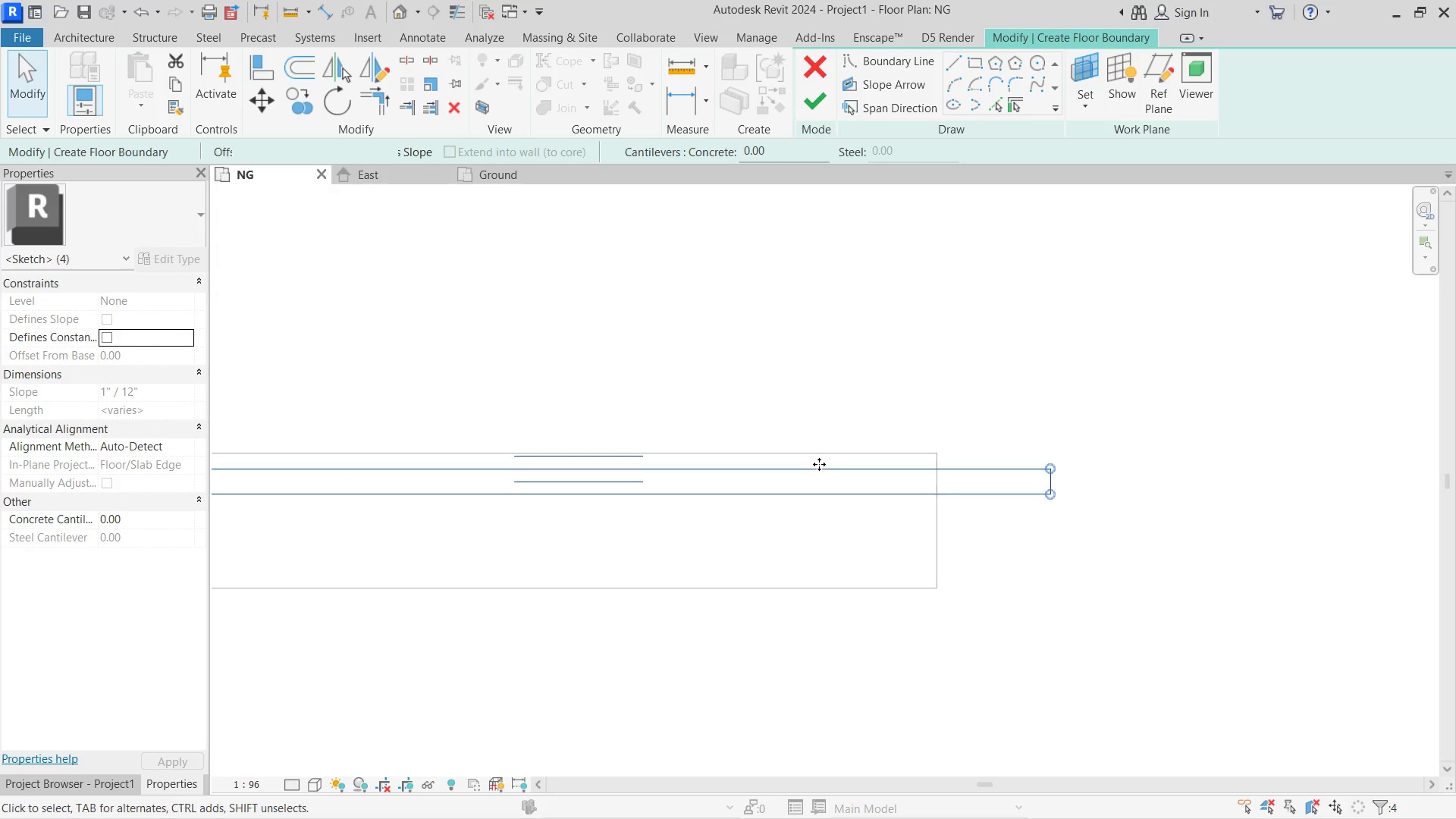 
key(ArrowDown)
 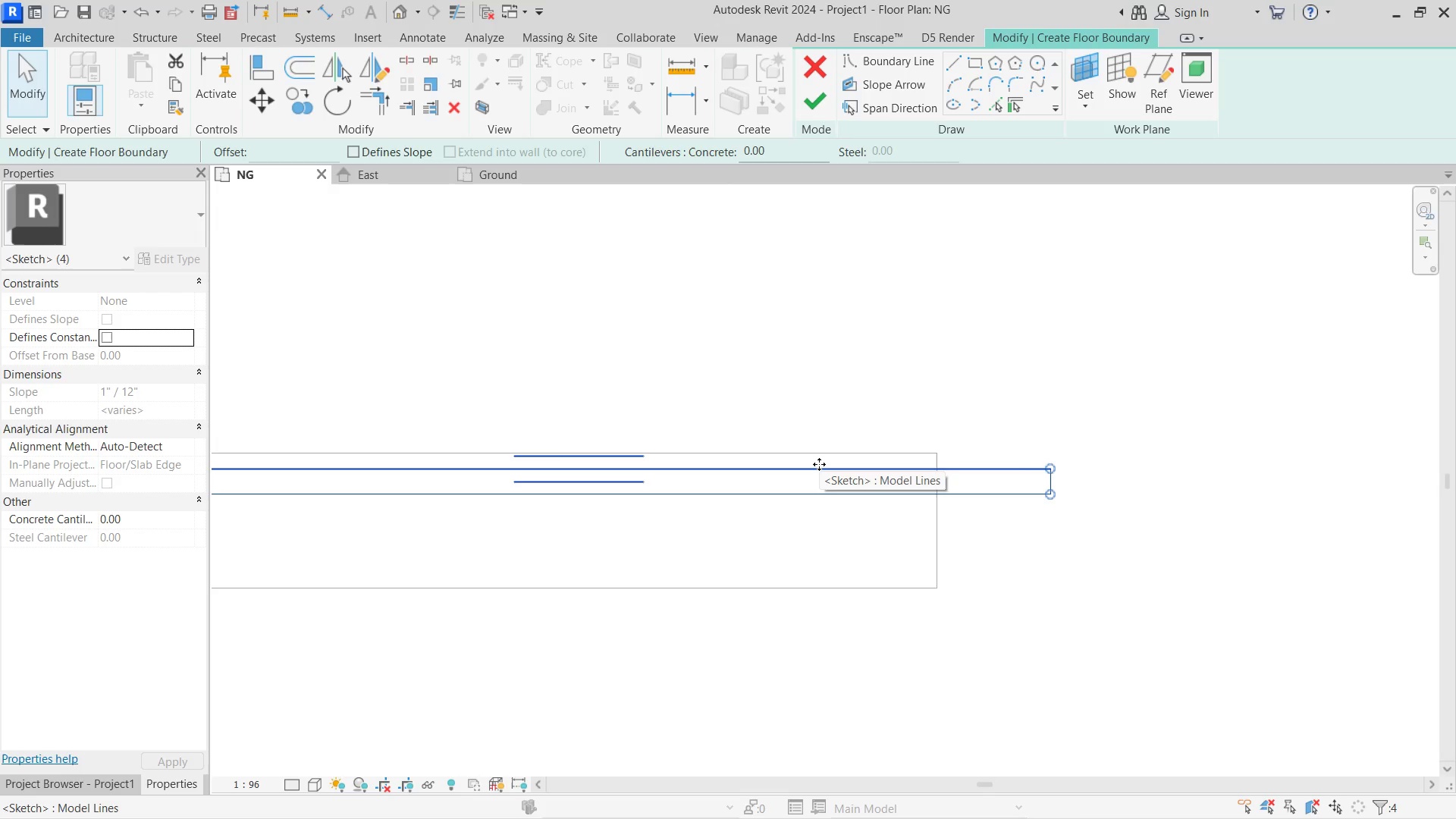 
wait(6.16)
 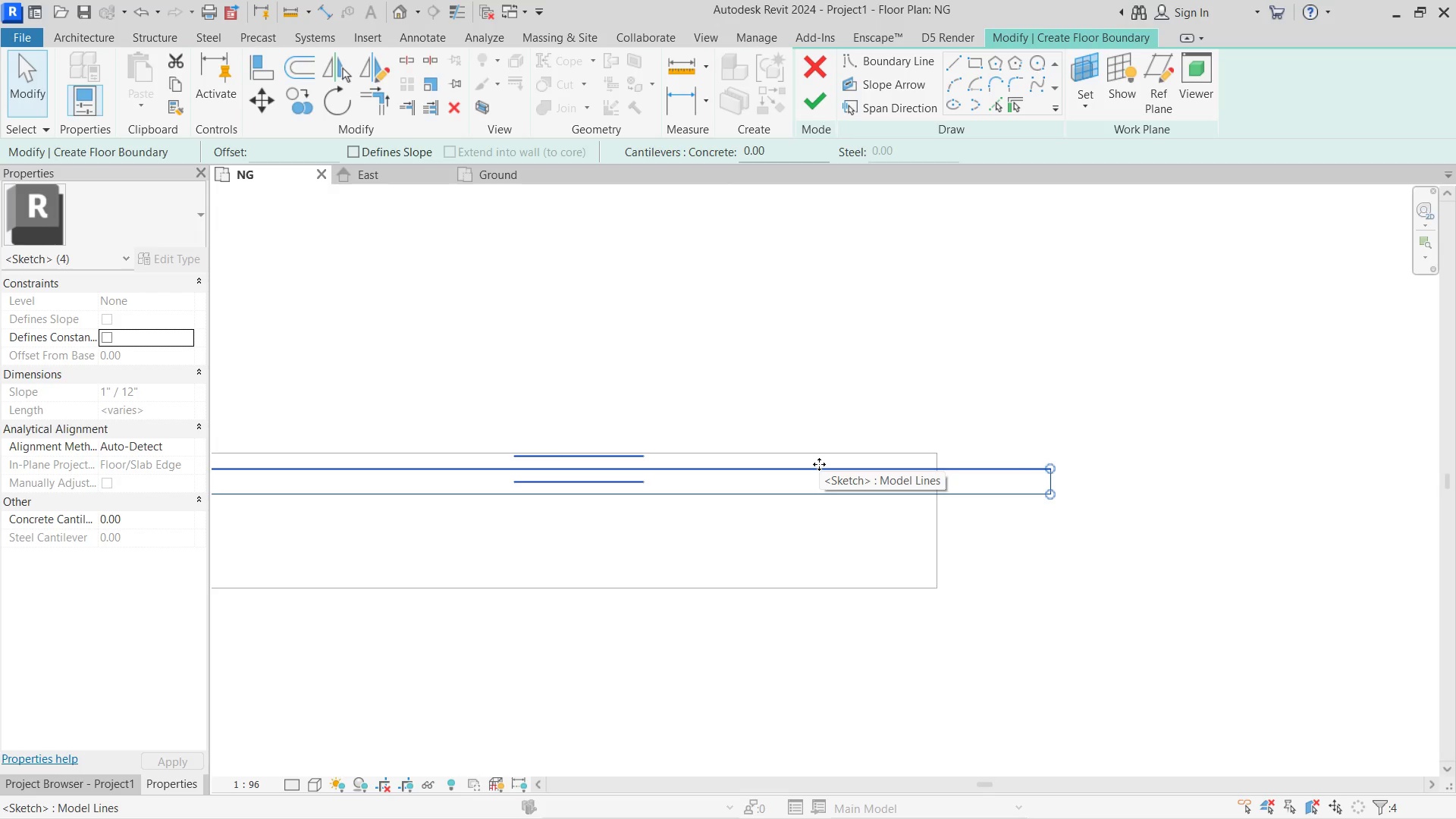 
scroll: coordinate [1242, 372], scroll_direction: down, amount: 4.0
 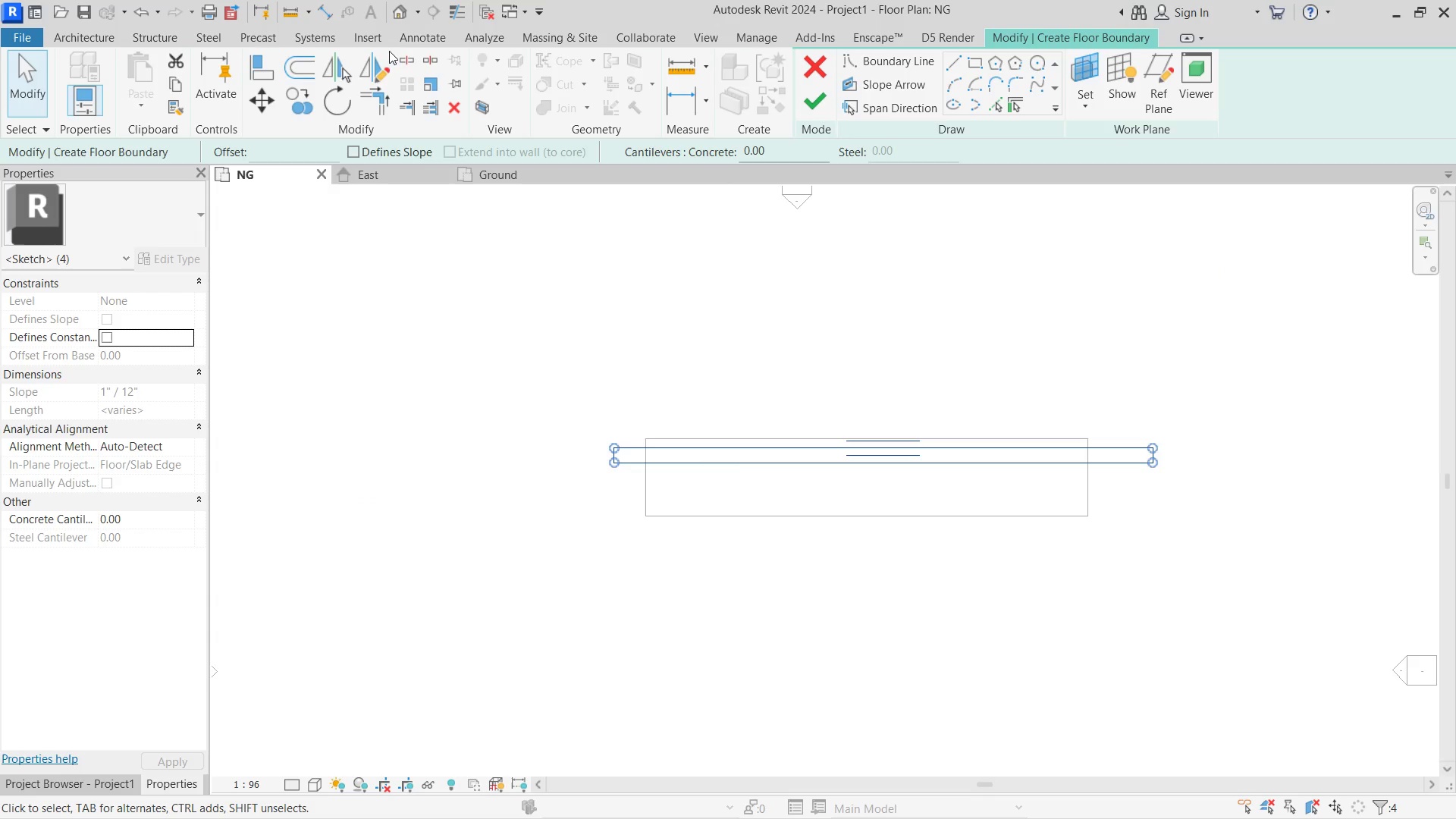 
left_click([371, 65])
 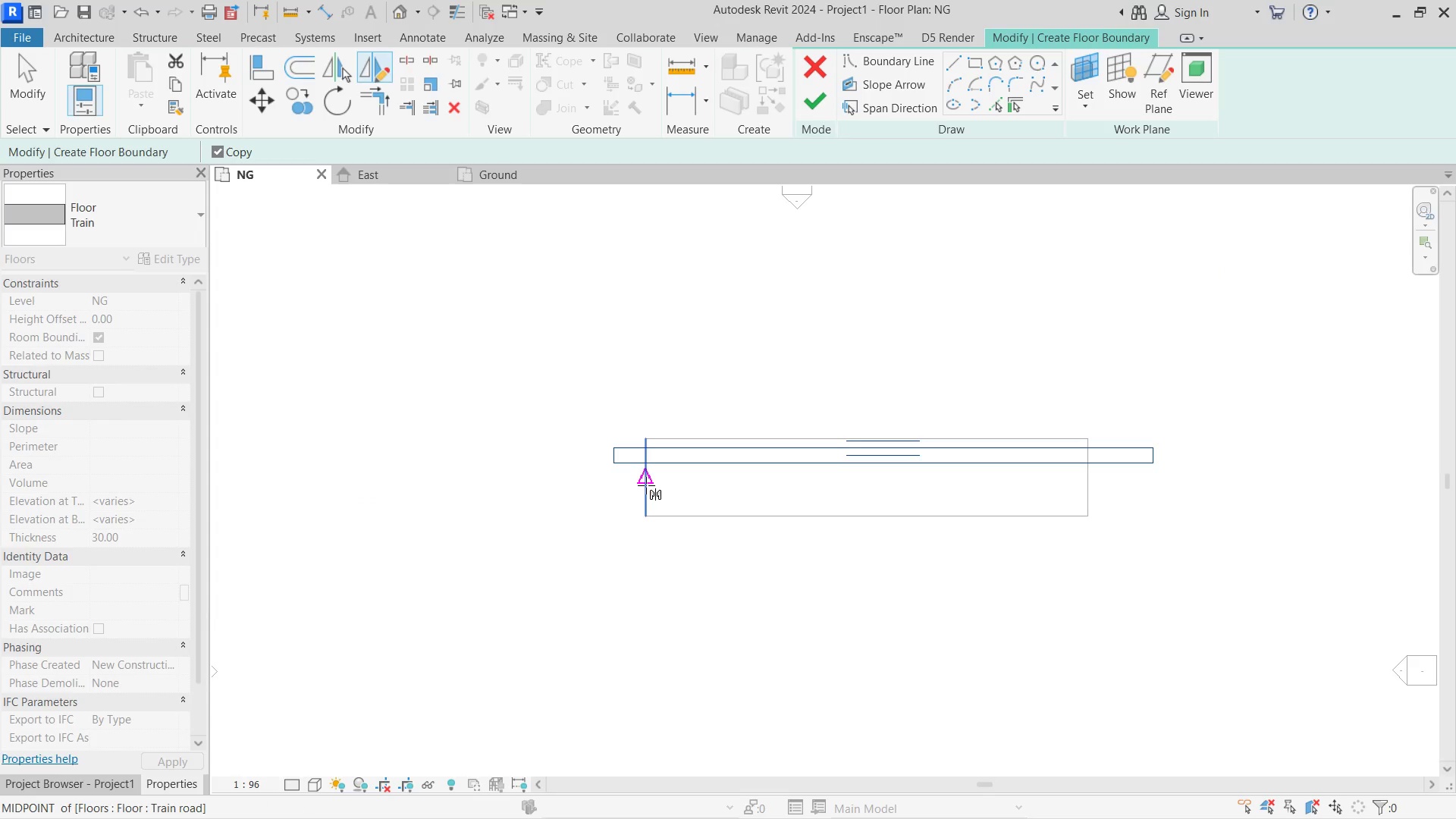 
left_click([646, 483])
 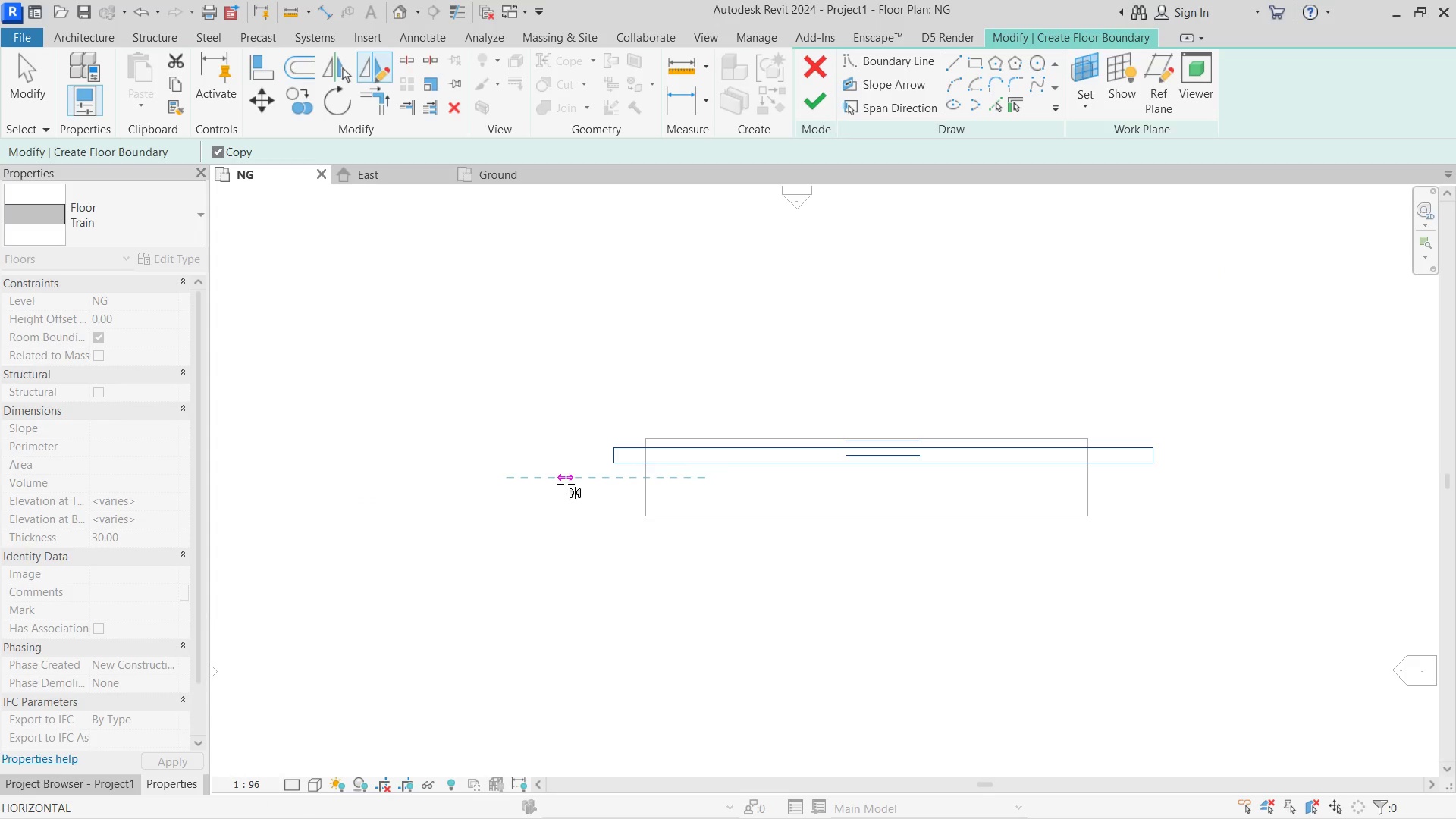 
left_click([566, 484])
 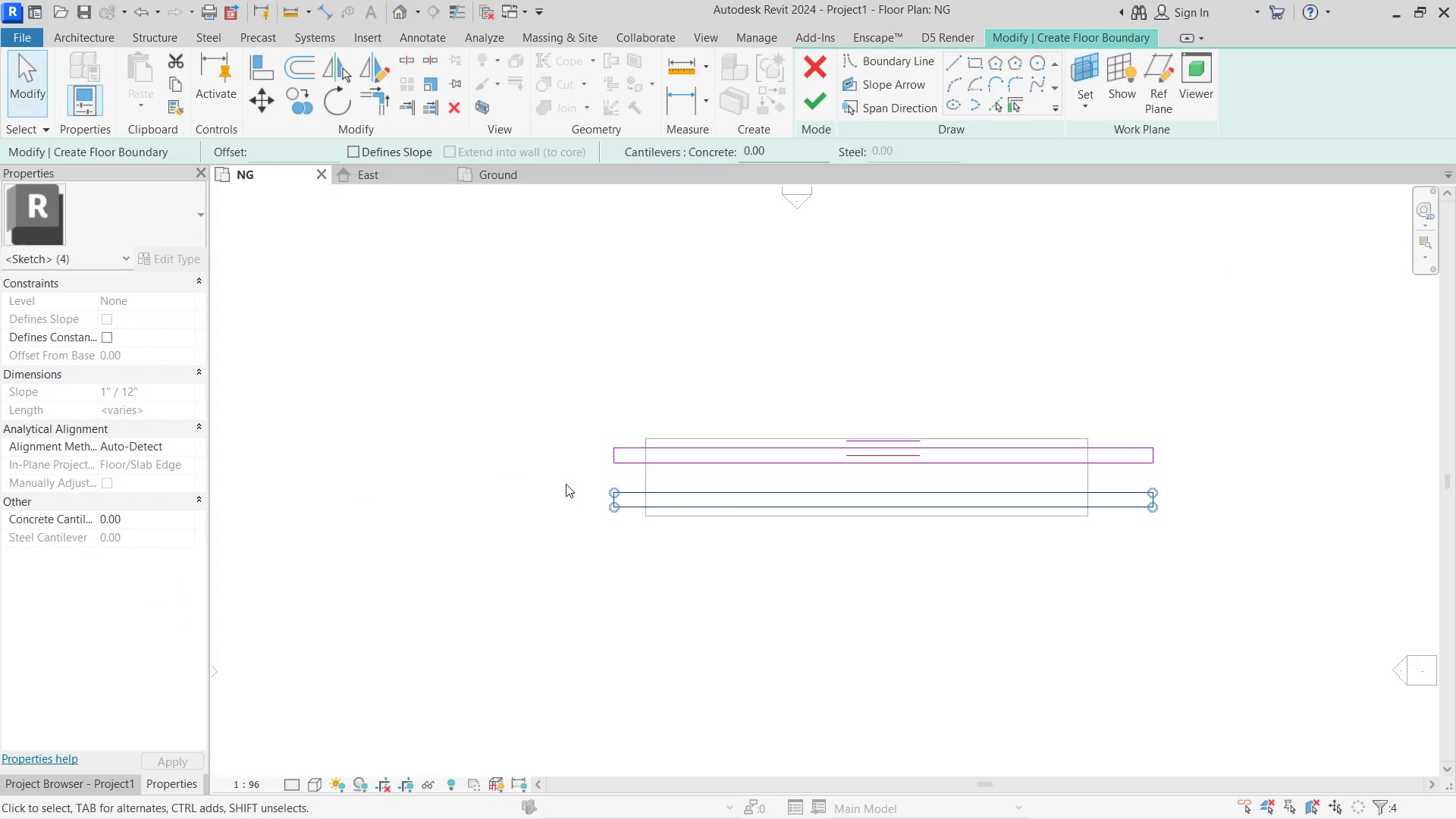 
key(Escape)
 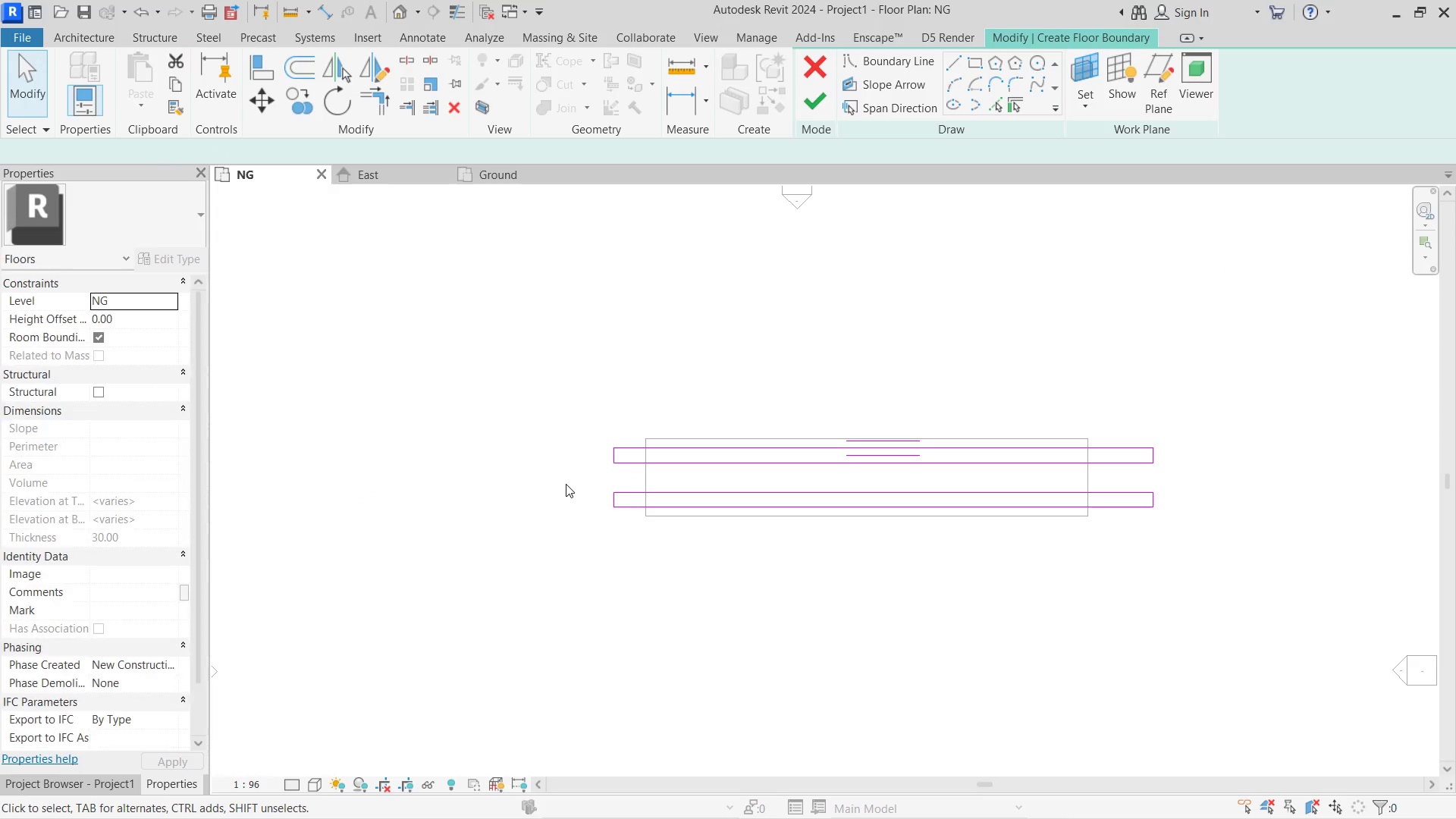 
key(Escape)
 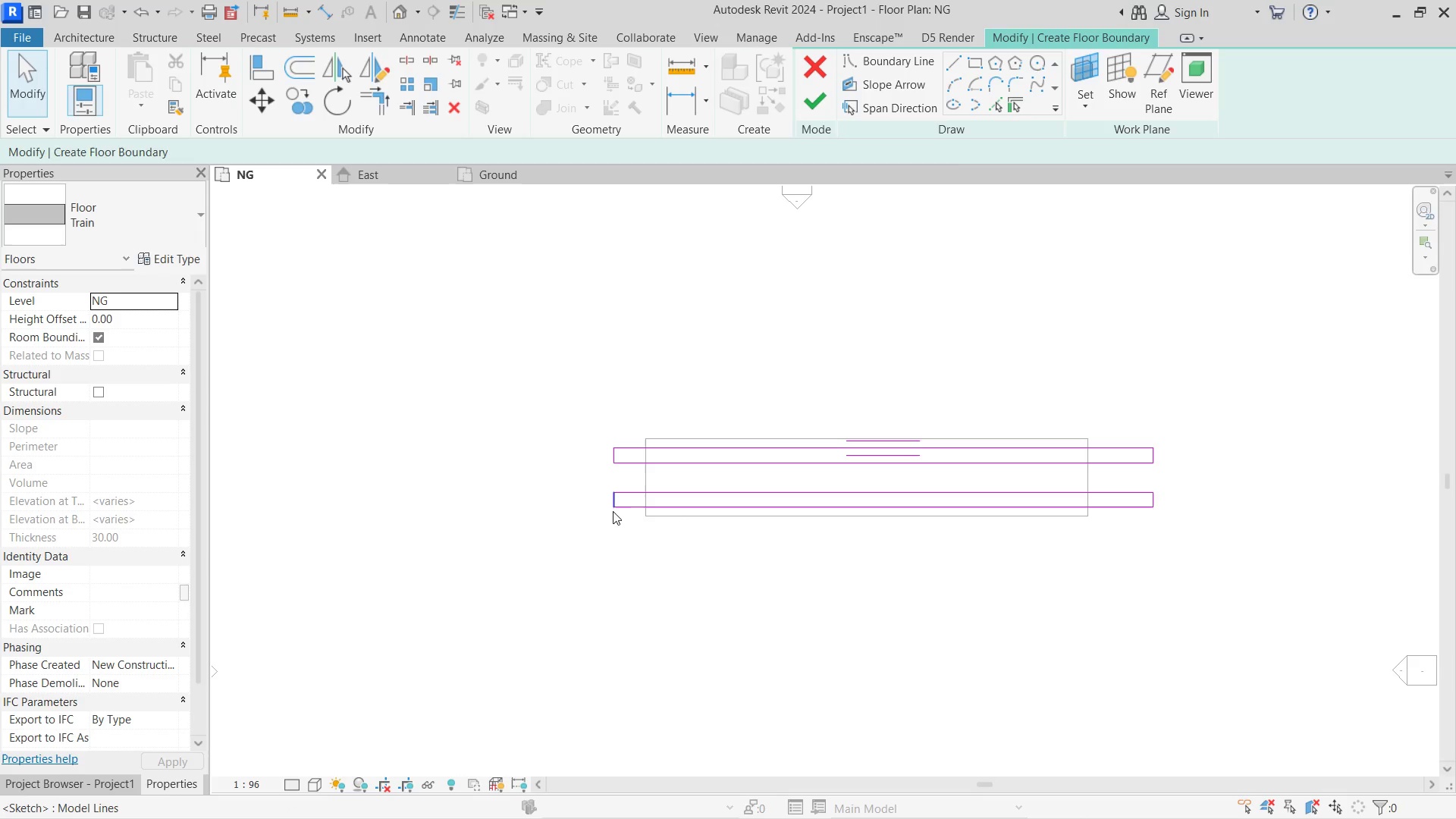 
left_click([613, 507])
 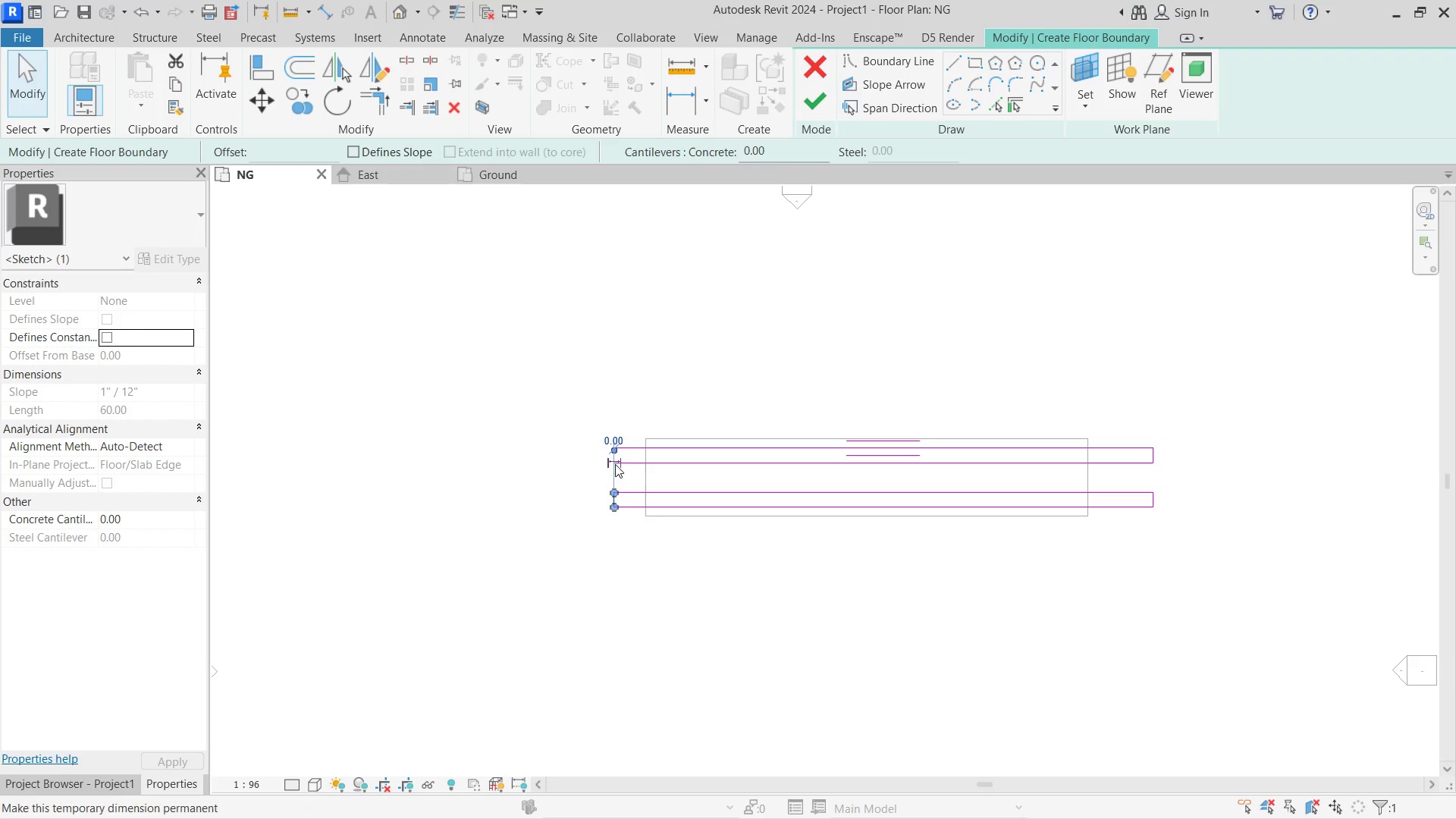 
key(Control+ControlLeft)
 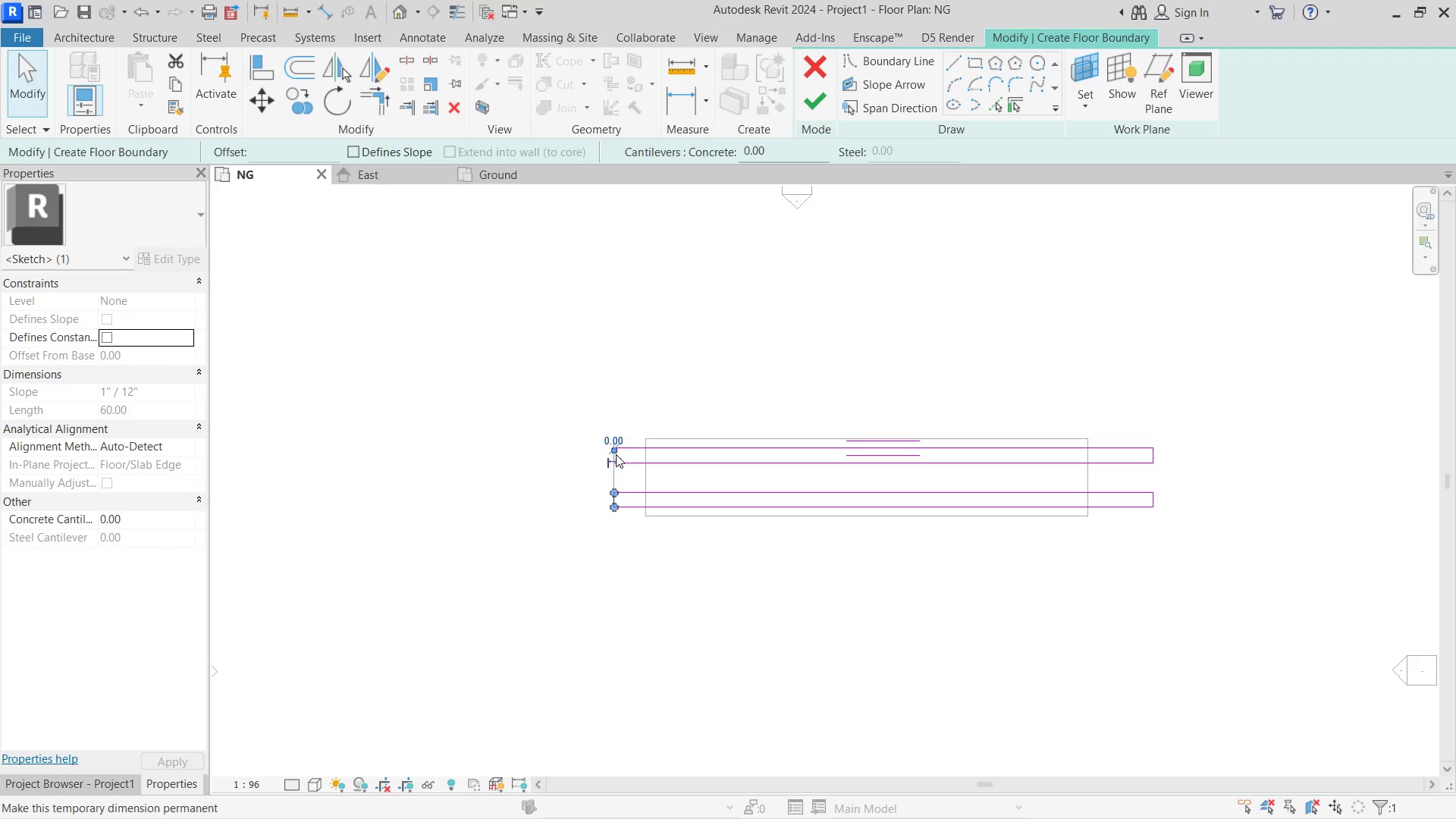 
hold_key(key=ControlLeft, duration=0.41)
left_click([607, 463])
 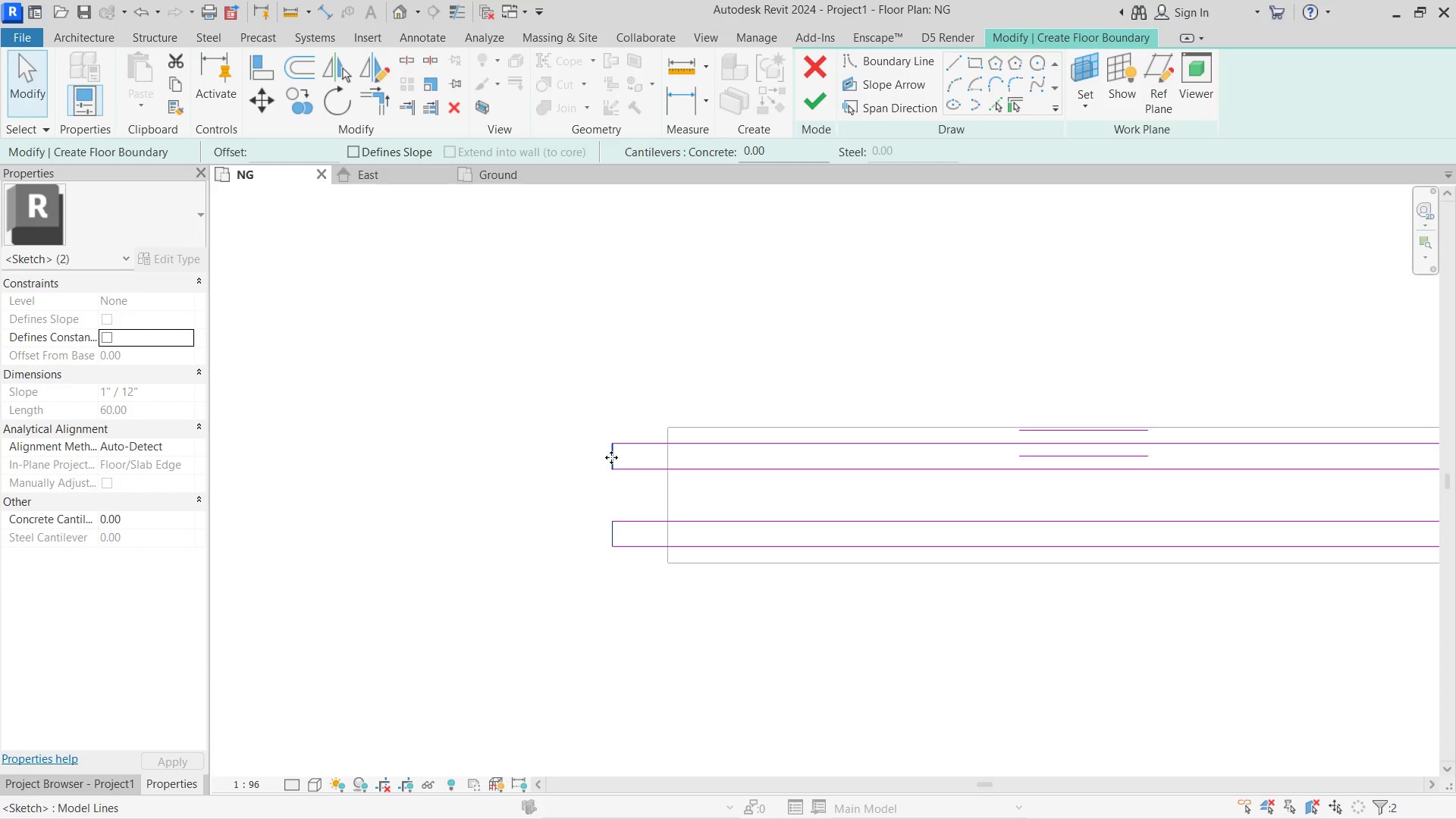 
scroll: coordinate [616, 454], scroll_direction: up, amount: 4.0
 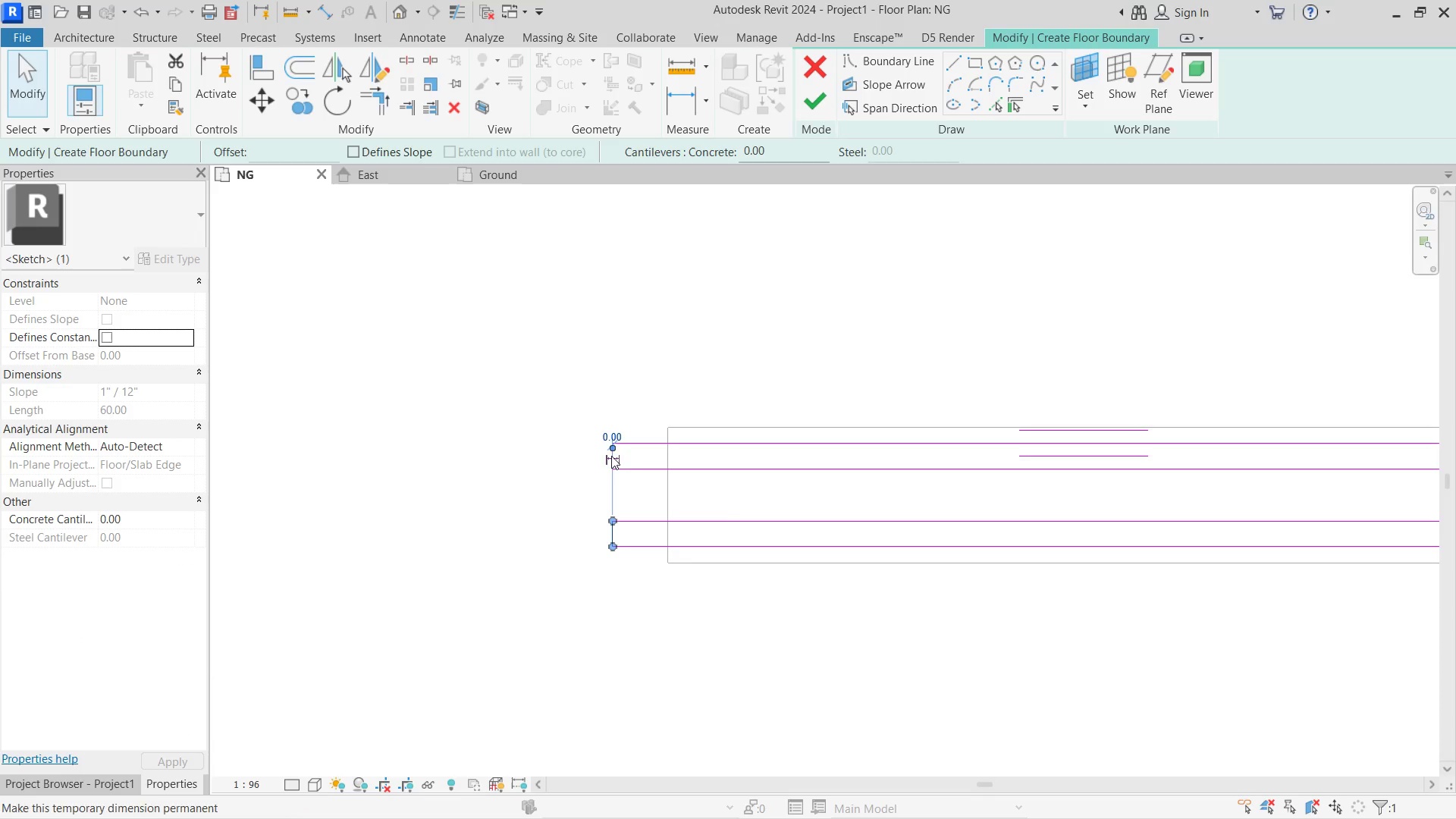 
left_click_drag(start_coordinate=[611, 457], to_coordinate=[387, 449])
 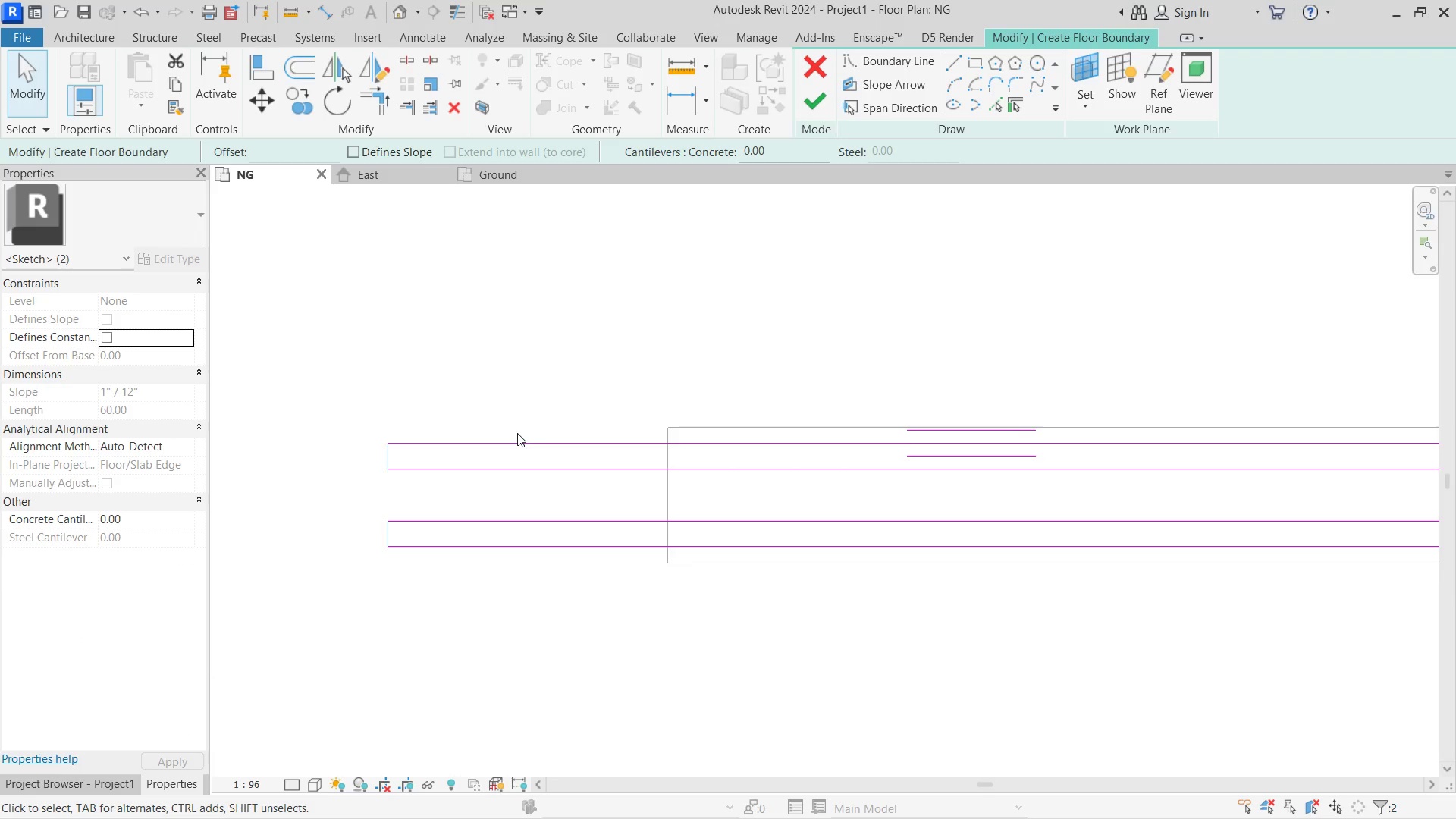 
scroll: coordinate [517, 433], scroll_direction: down, amount: 2.0
 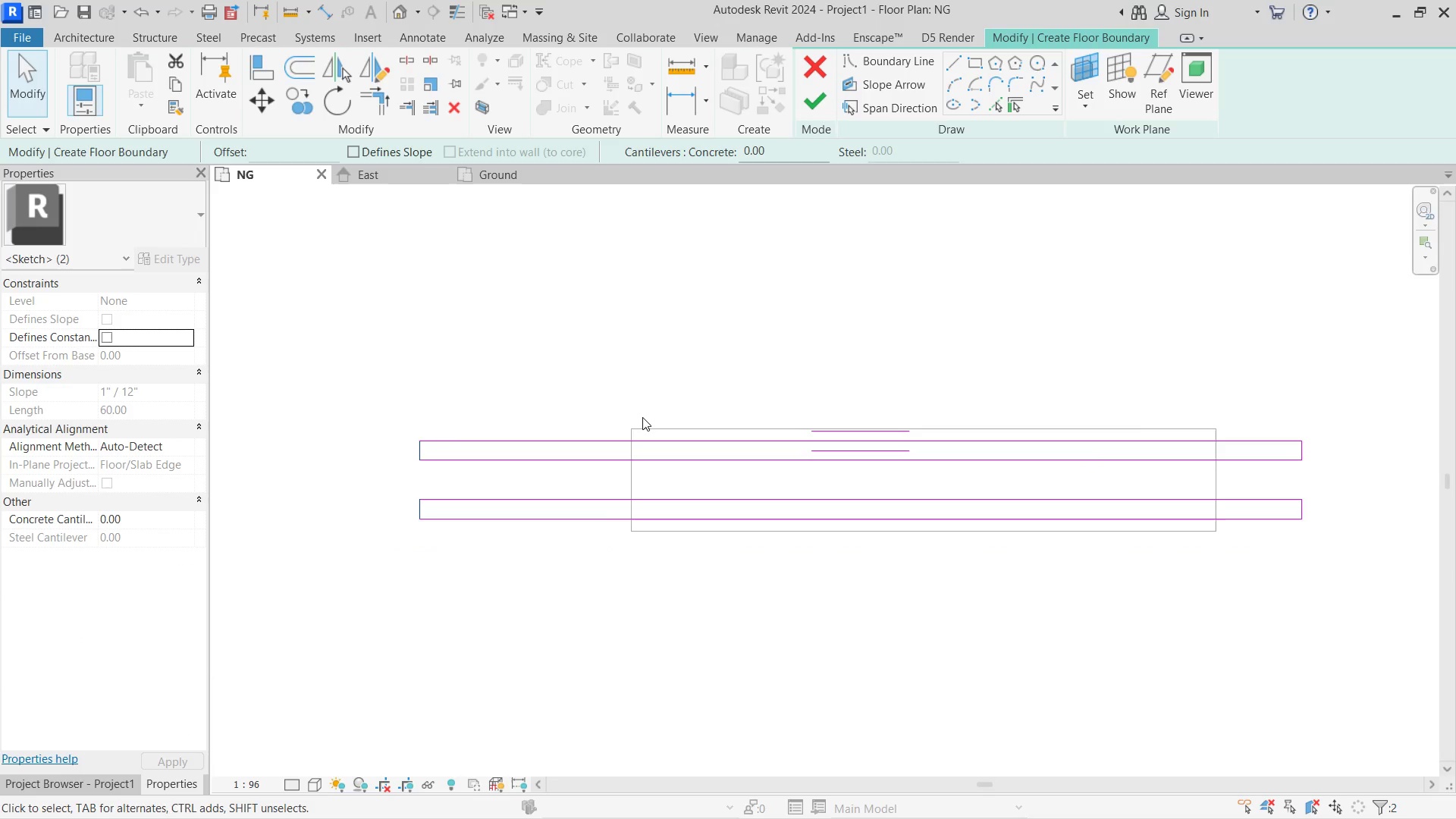 
type(ddi)
 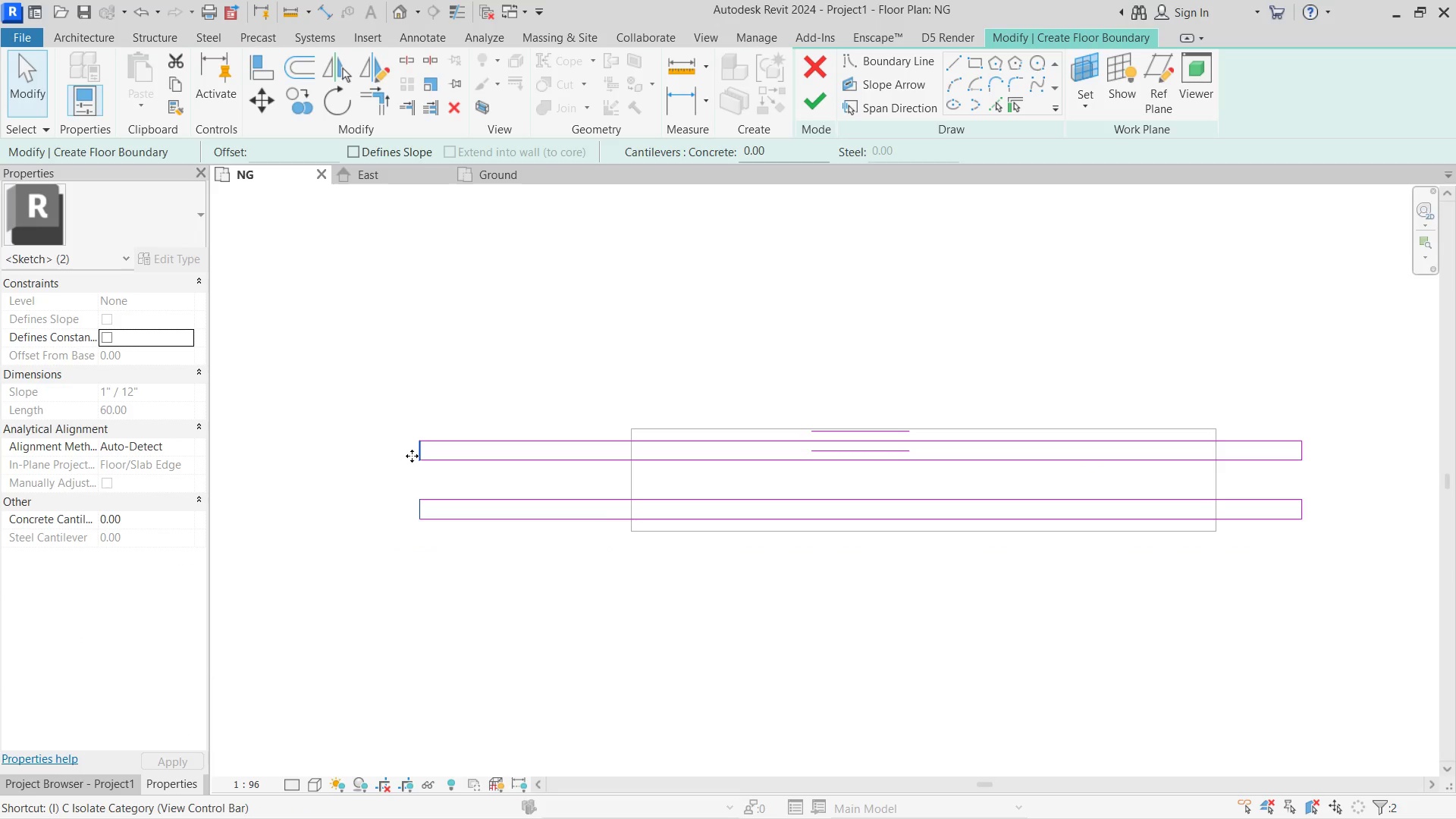 
type(di)
 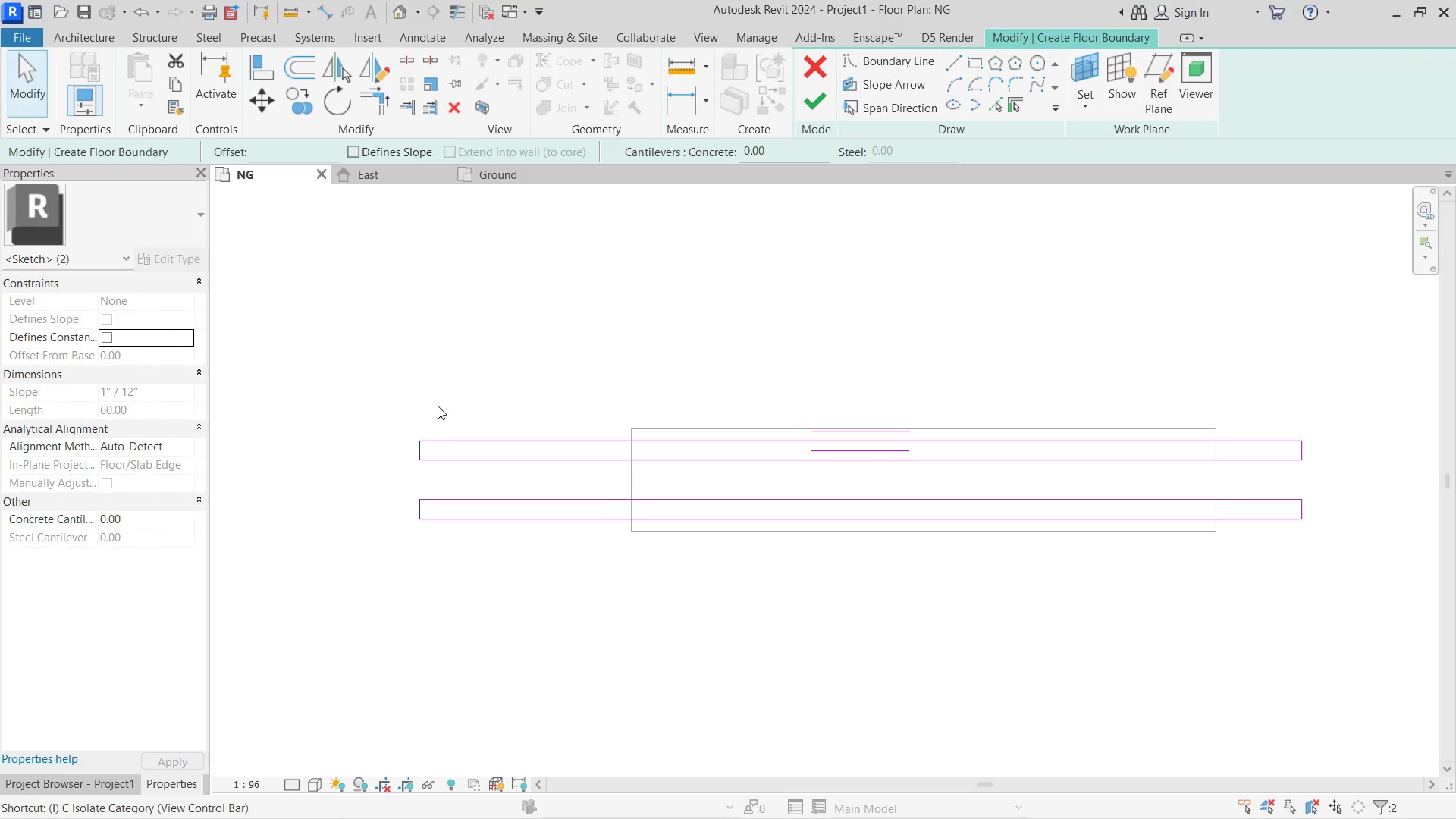 
left_click([438, 400])
 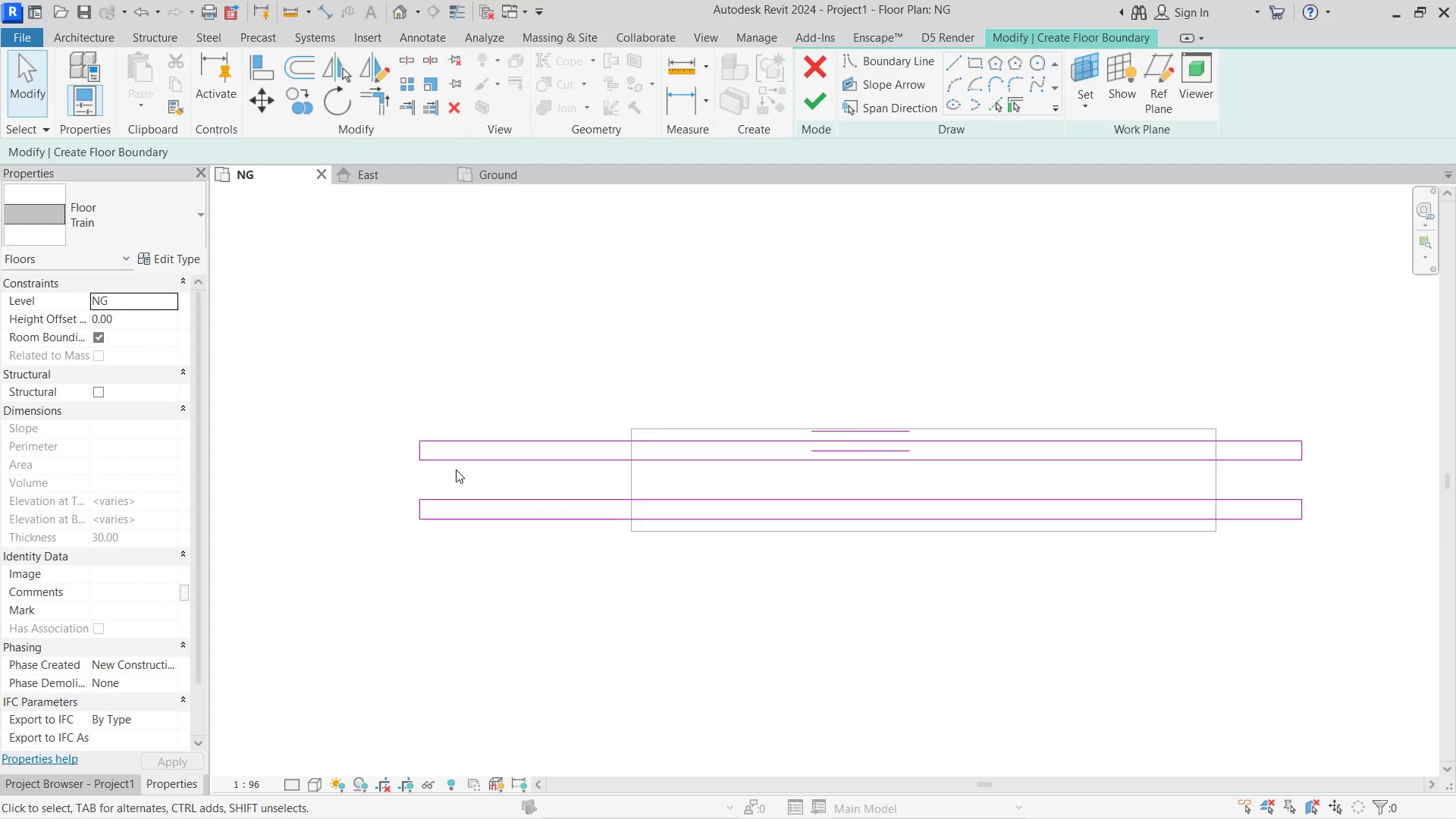 
scroll: coordinate [456, 469], scroll_direction: up, amount: 3.0
 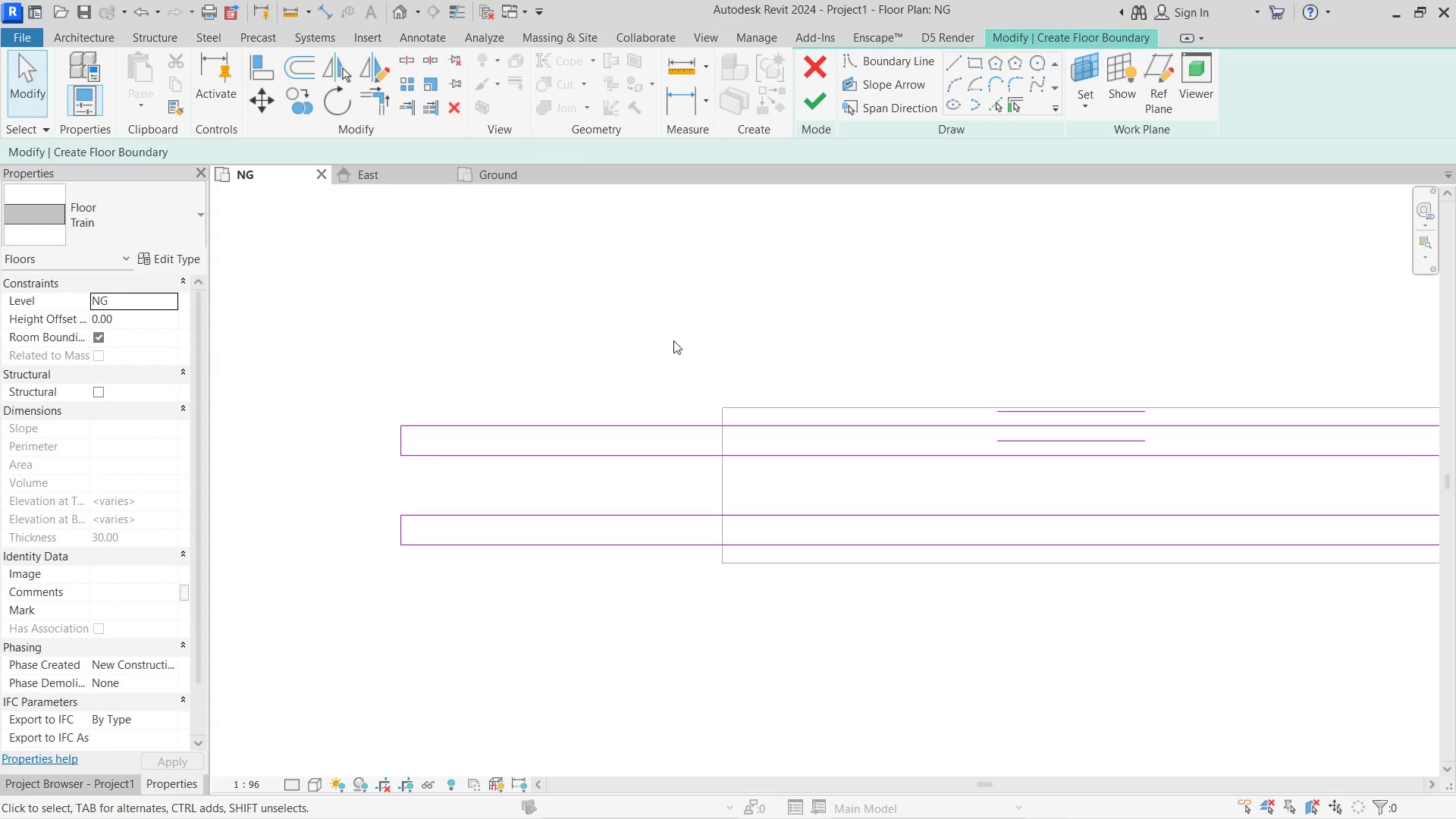 
type(di)
 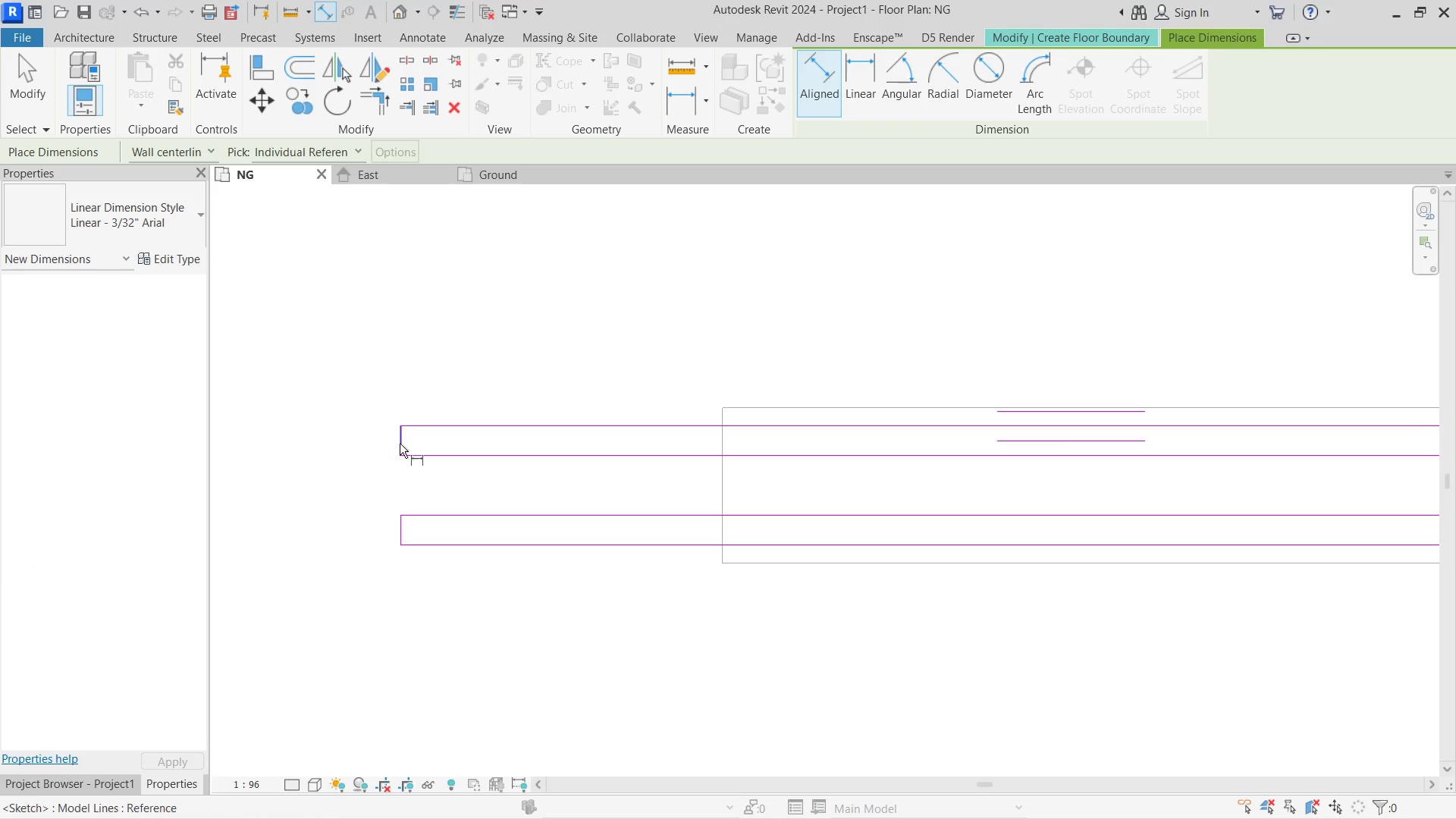 
left_click([401, 442])
 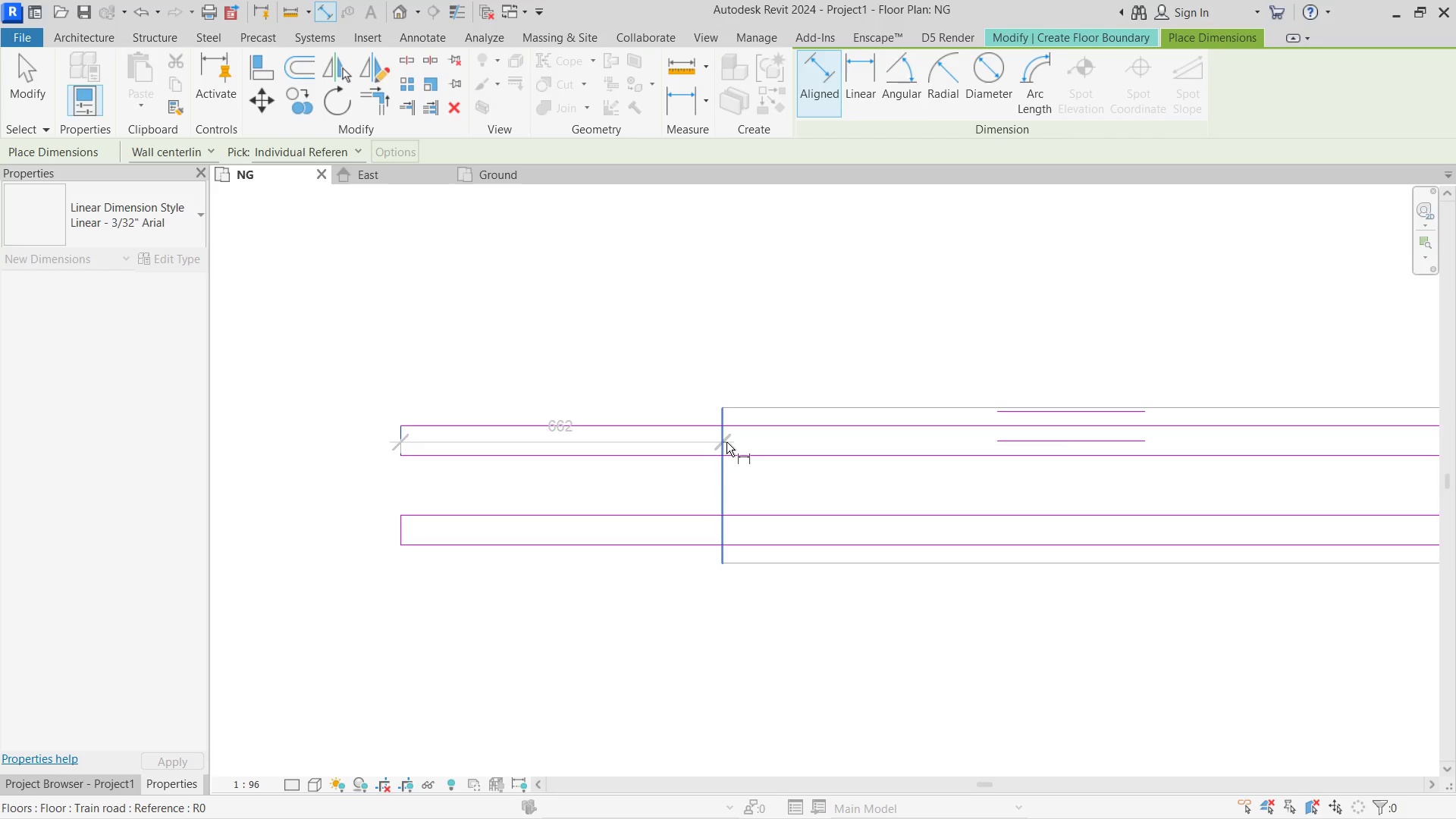 
double_click([663, 337])
 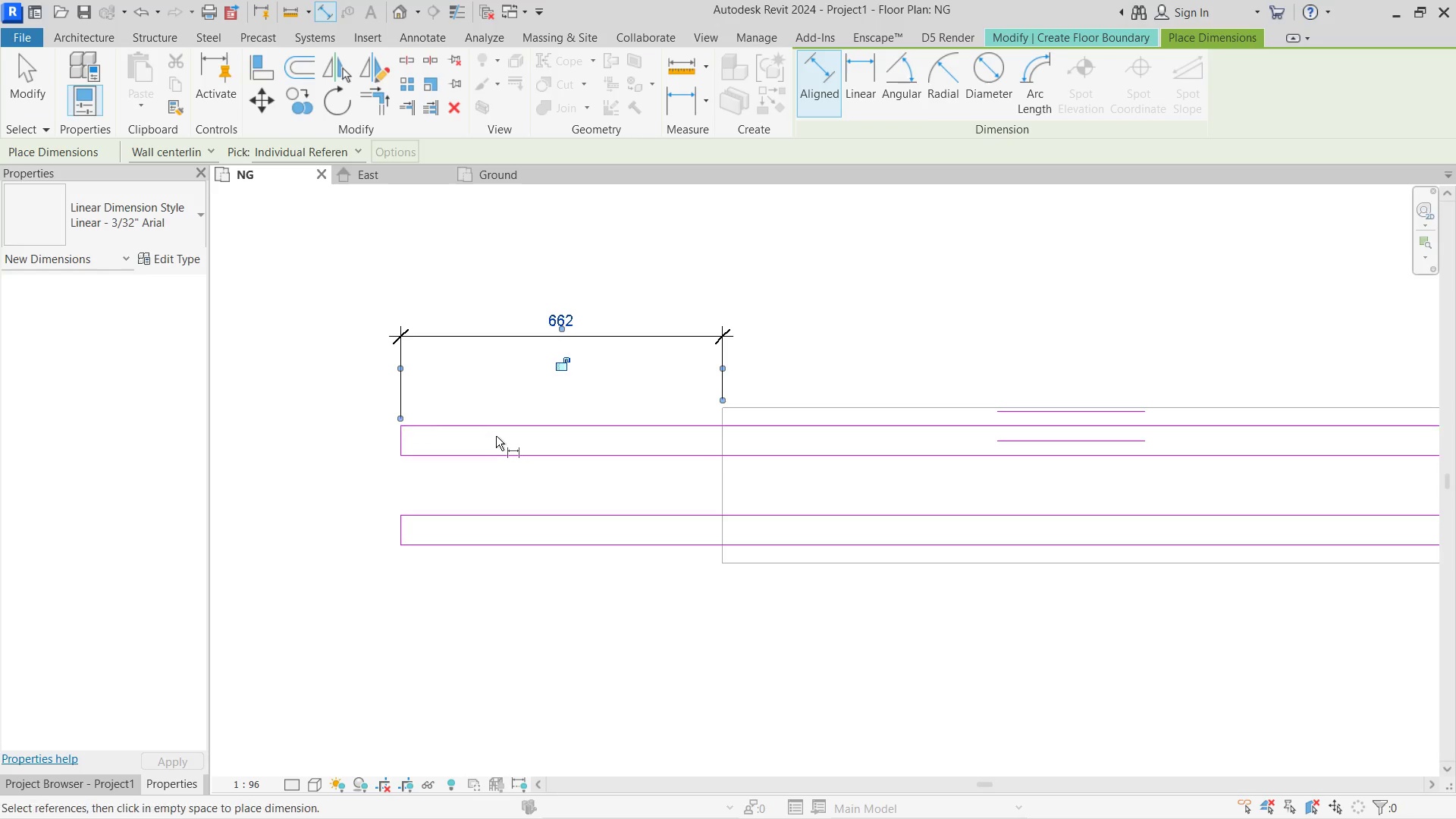 
scroll: coordinate [496, 436], scroll_direction: down, amount: 4.0
 